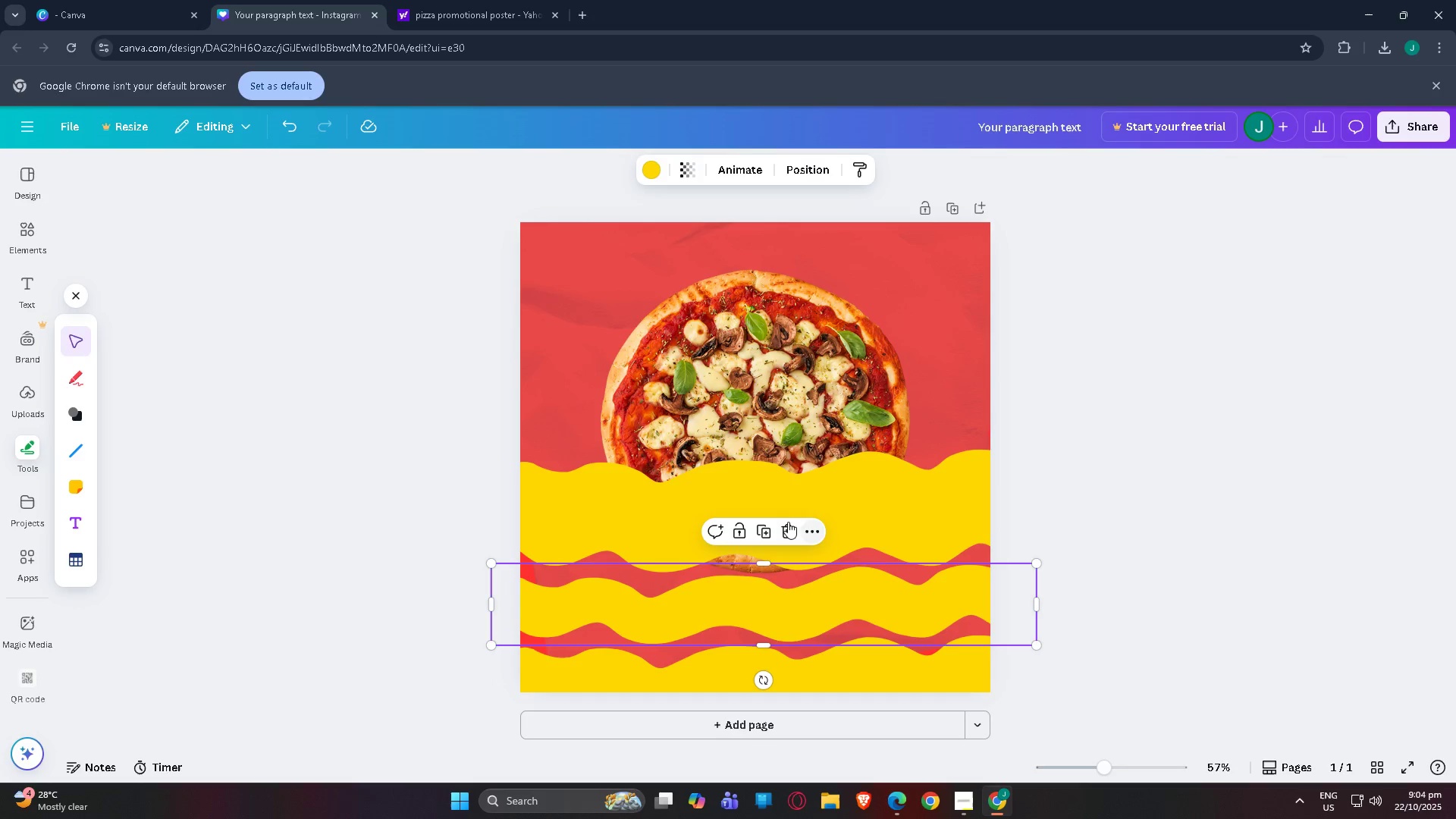 
left_click([786, 522])
 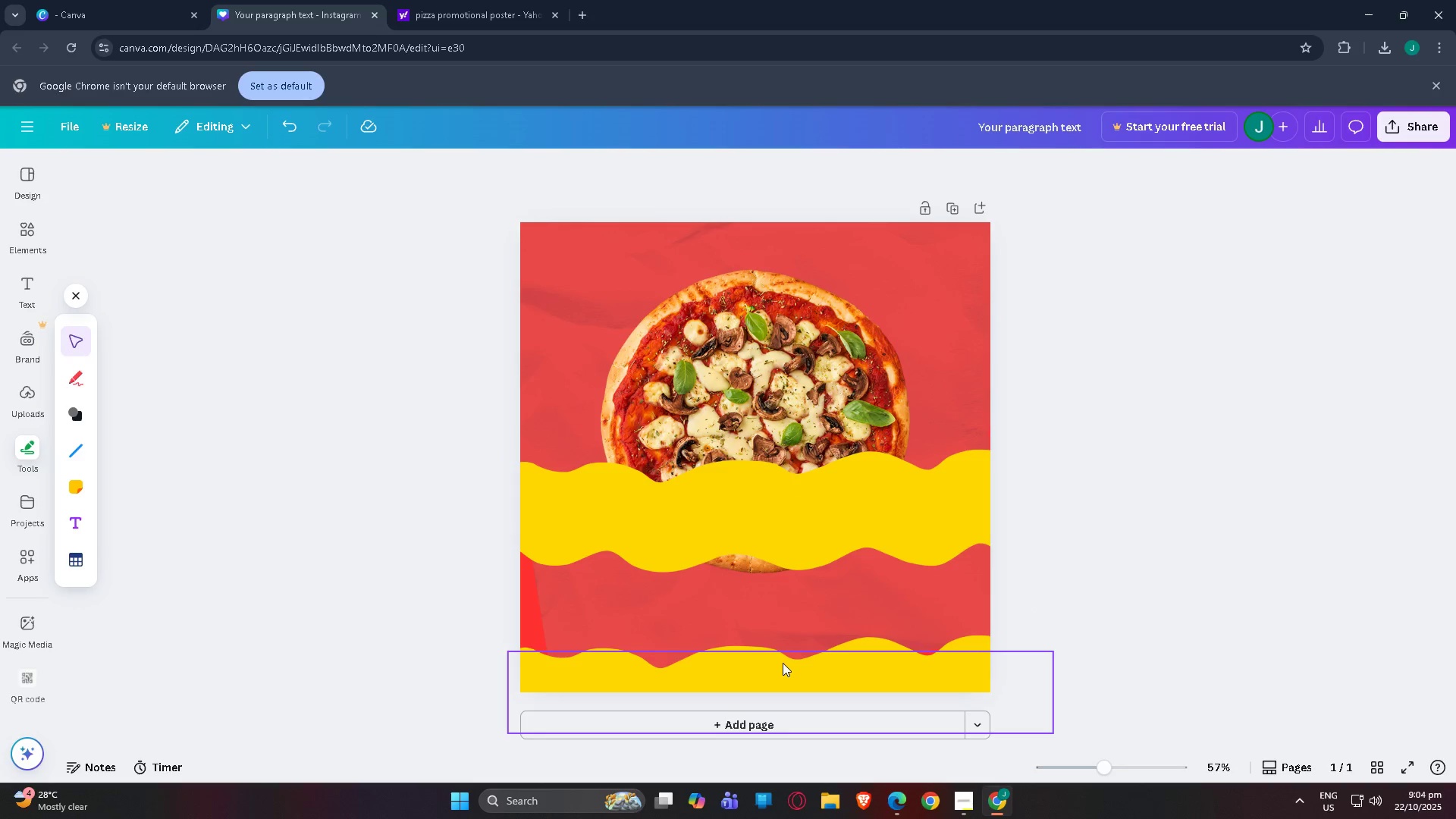 
left_click([783, 662])
 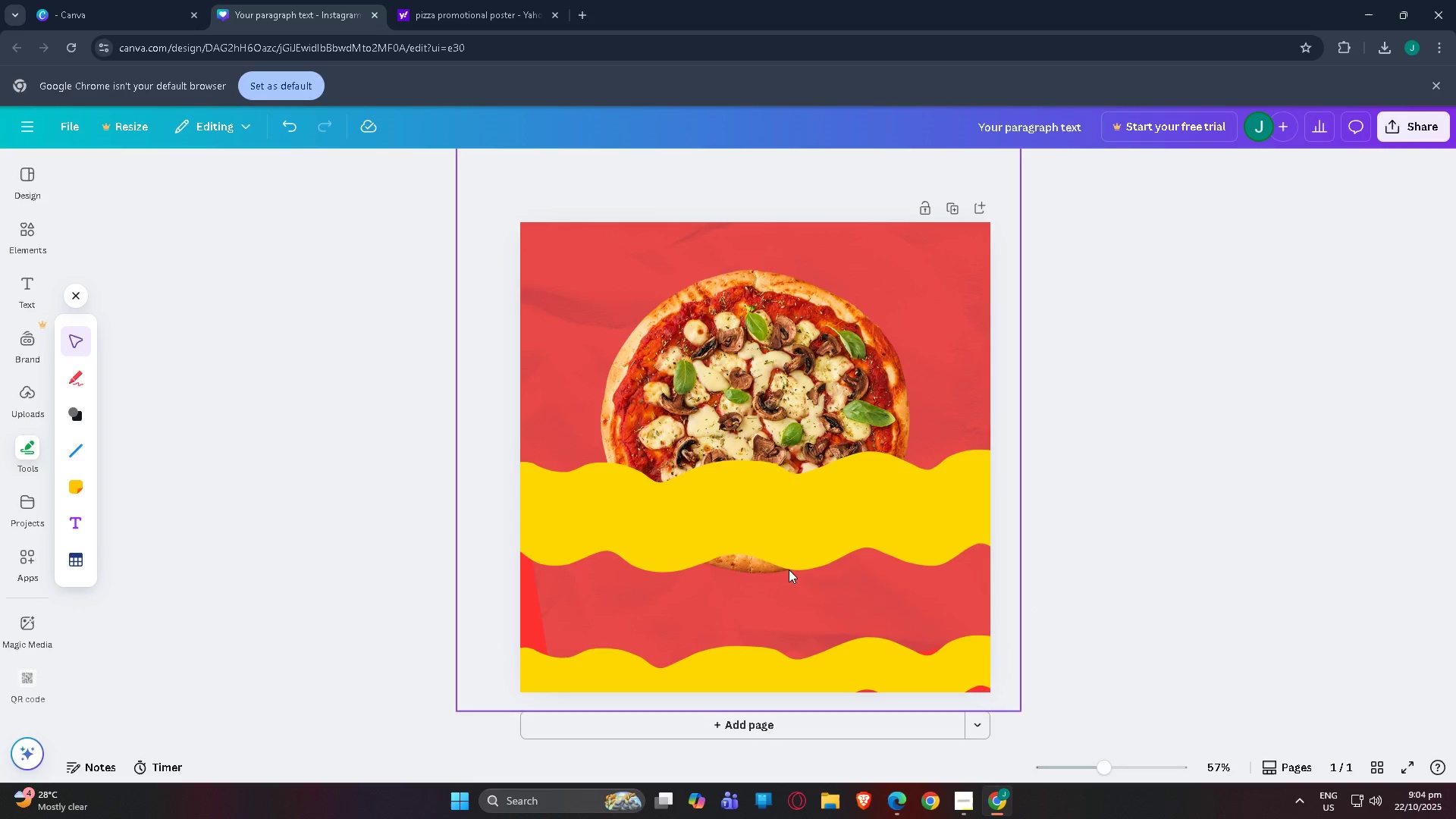 
double_click([786, 554])
 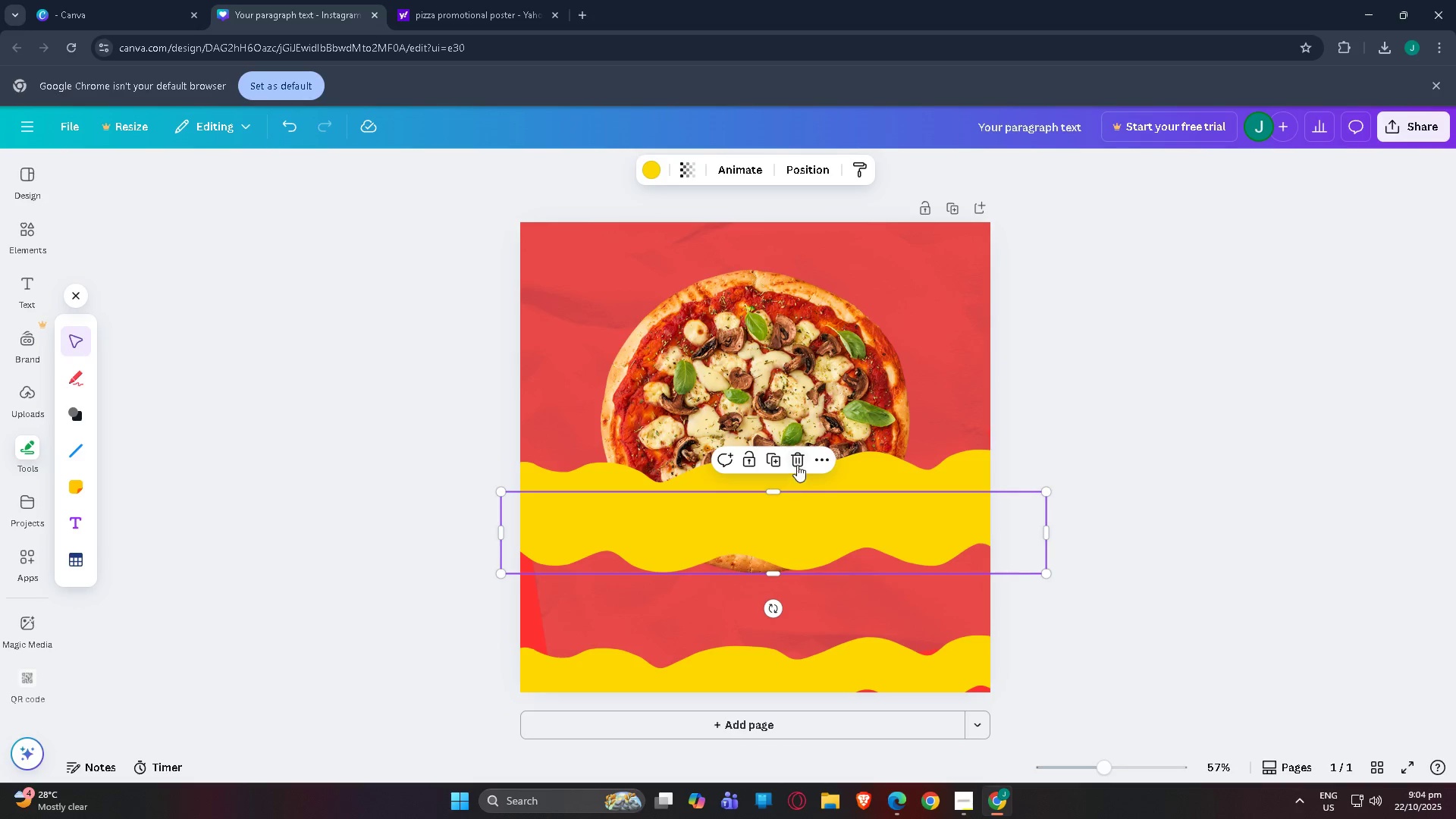 
left_click([797, 465])
 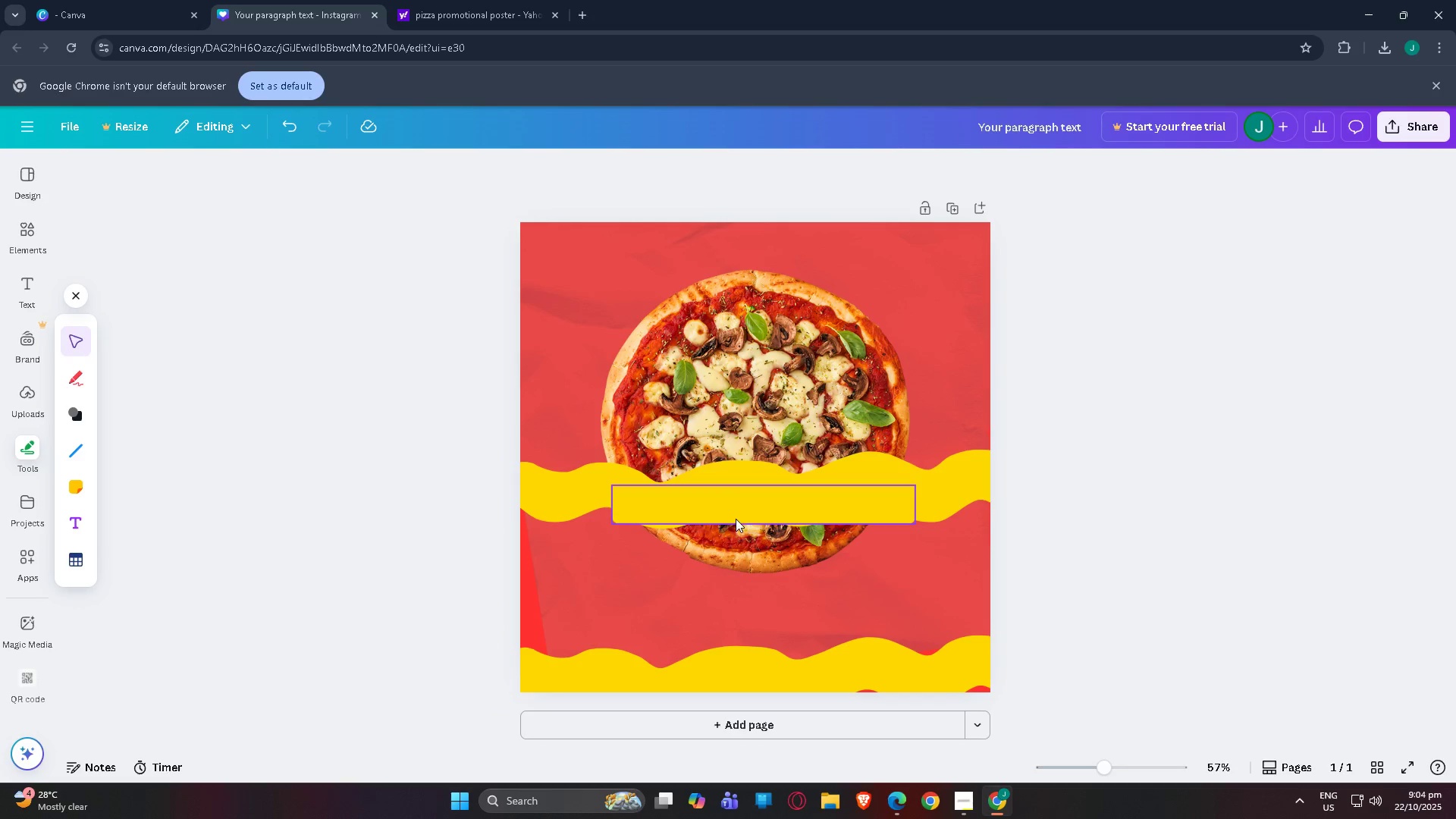 
left_click_drag(start_coordinate=[735, 514], to_coordinate=[737, 529])
 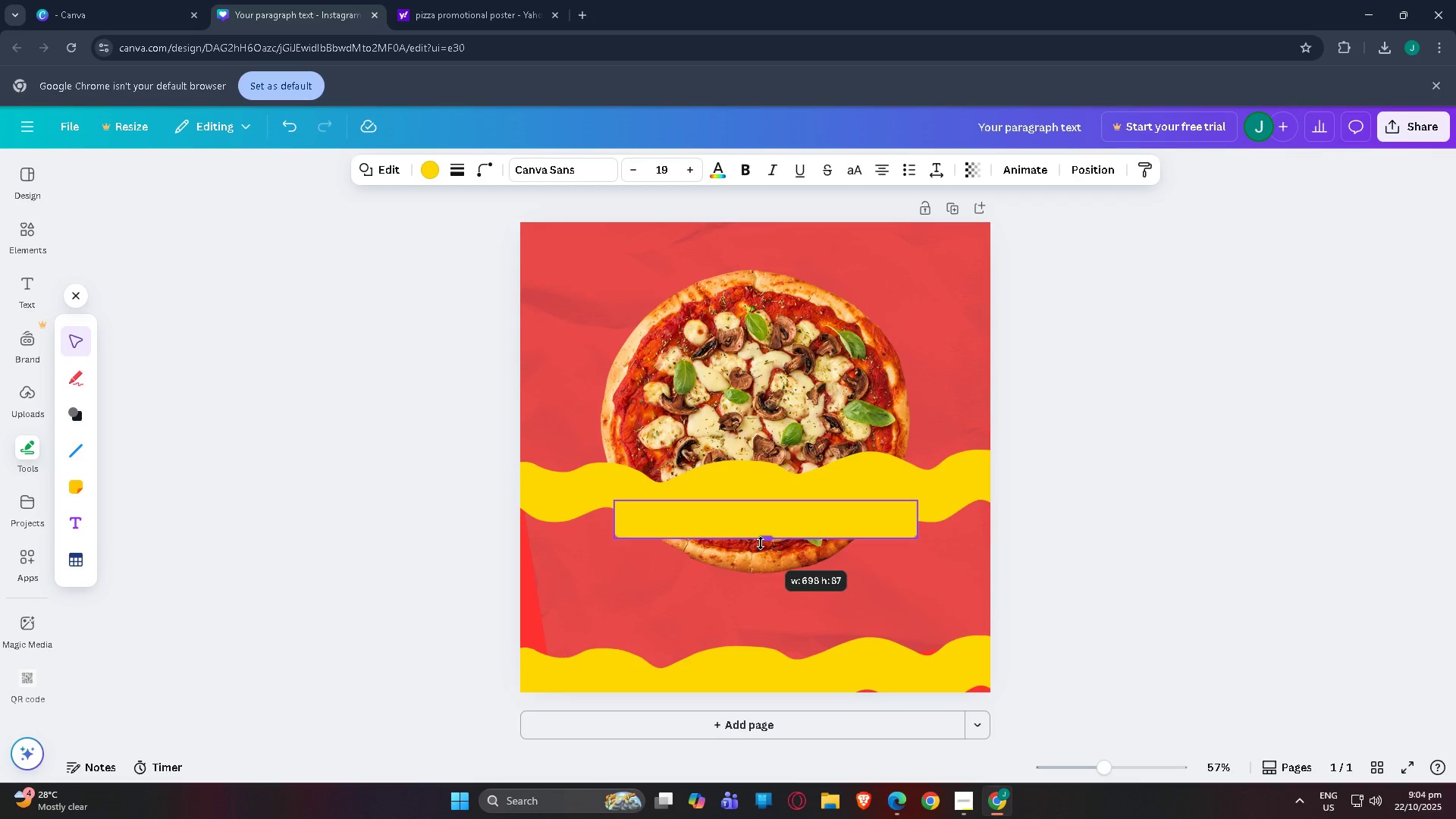 
left_click_drag(start_coordinate=[755, 522], to_coordinate=[752, 541])
 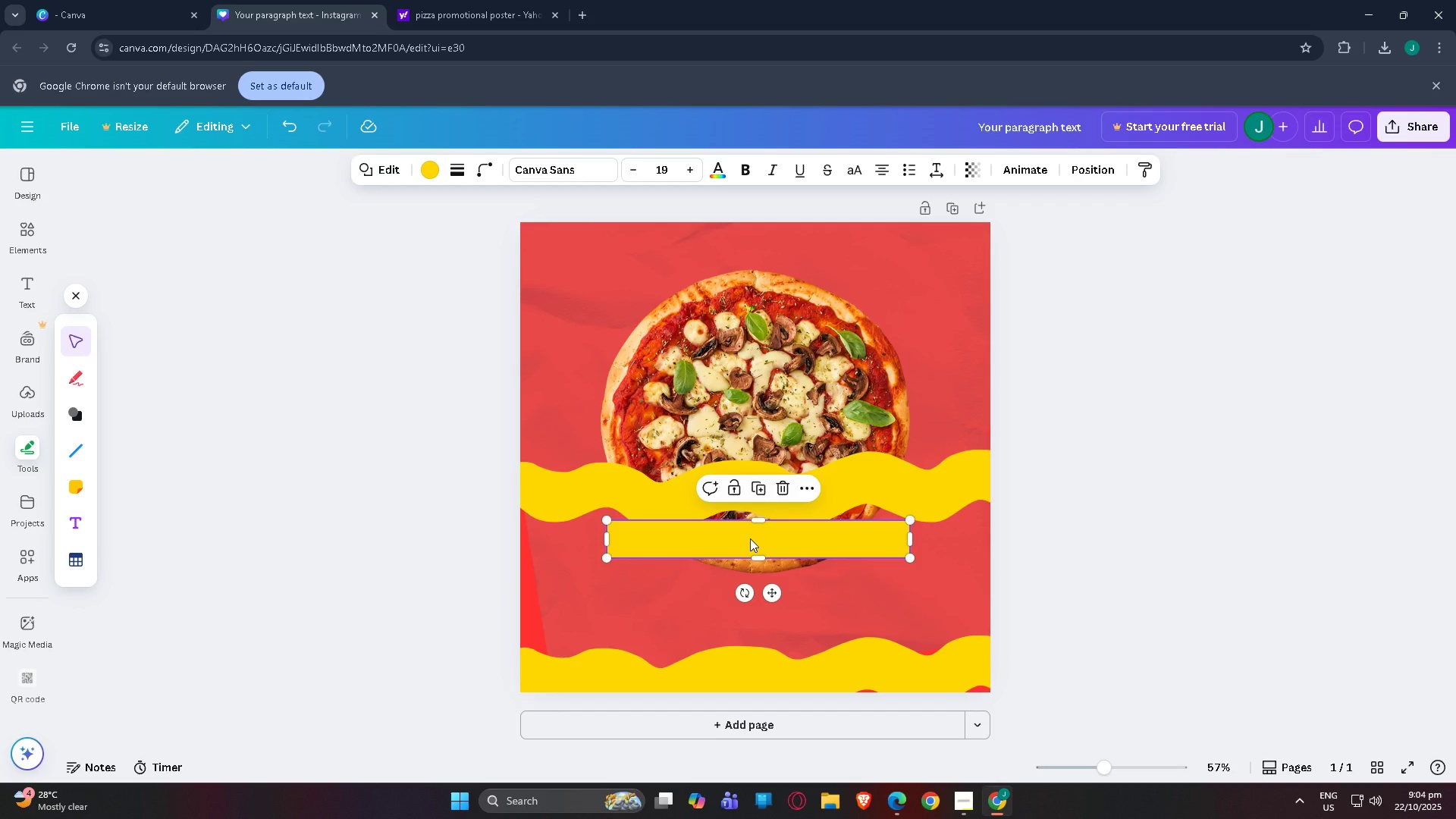 
wait(9.02)
 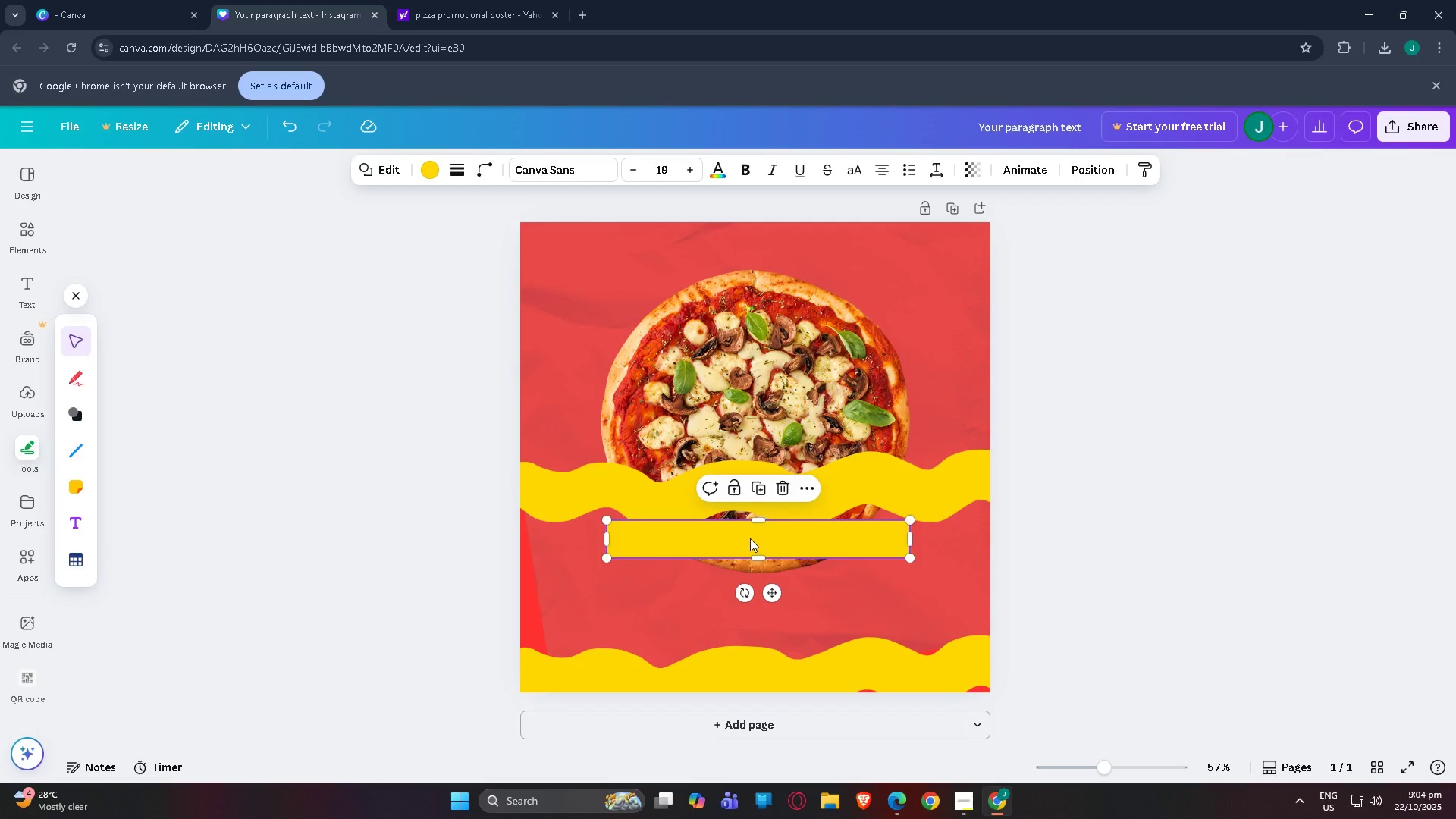 
left_click_drag(start_coordinate=[768, 544], to_coordinate=[773, 524])
 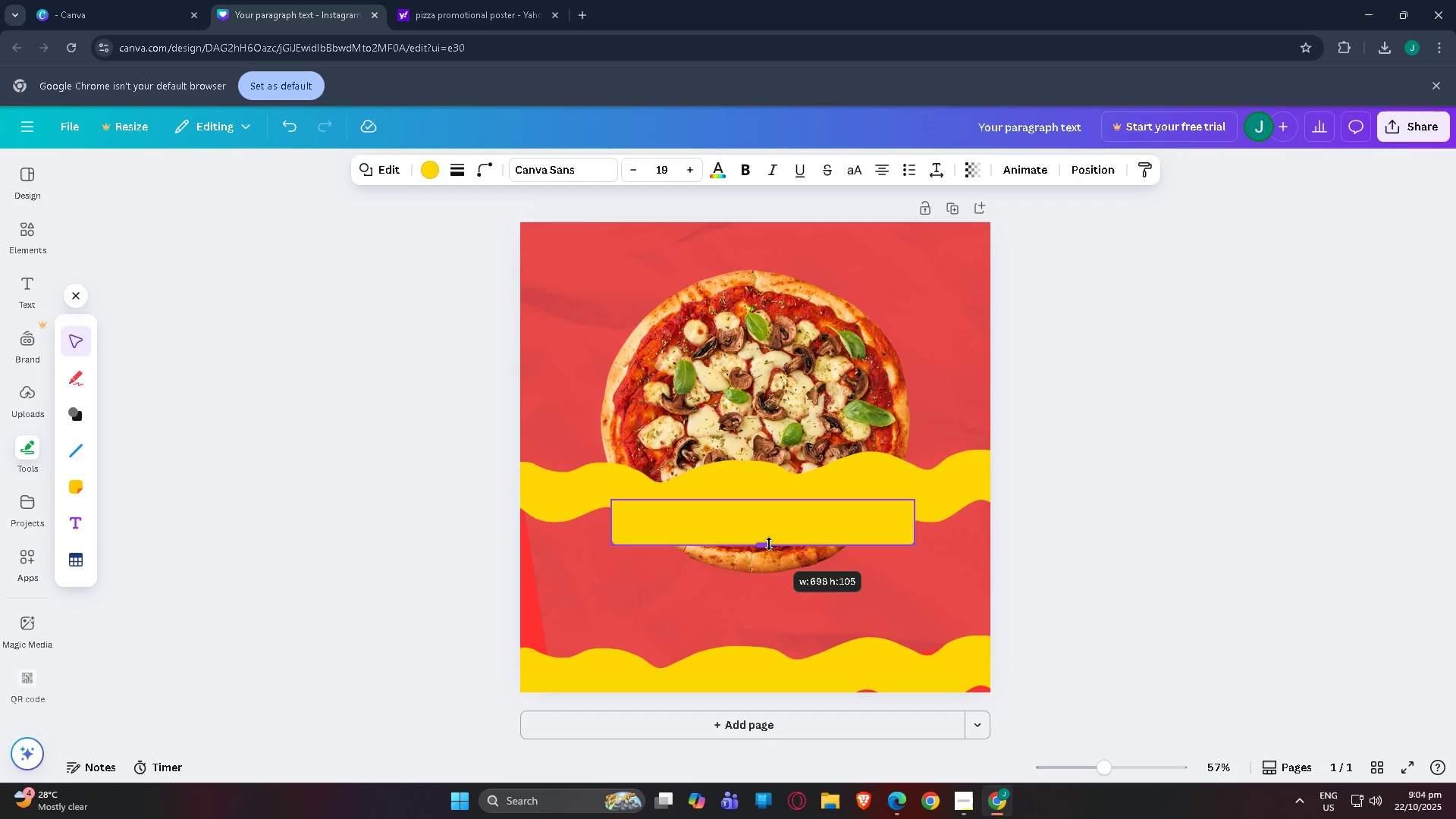 
left_click([1032, 514])
 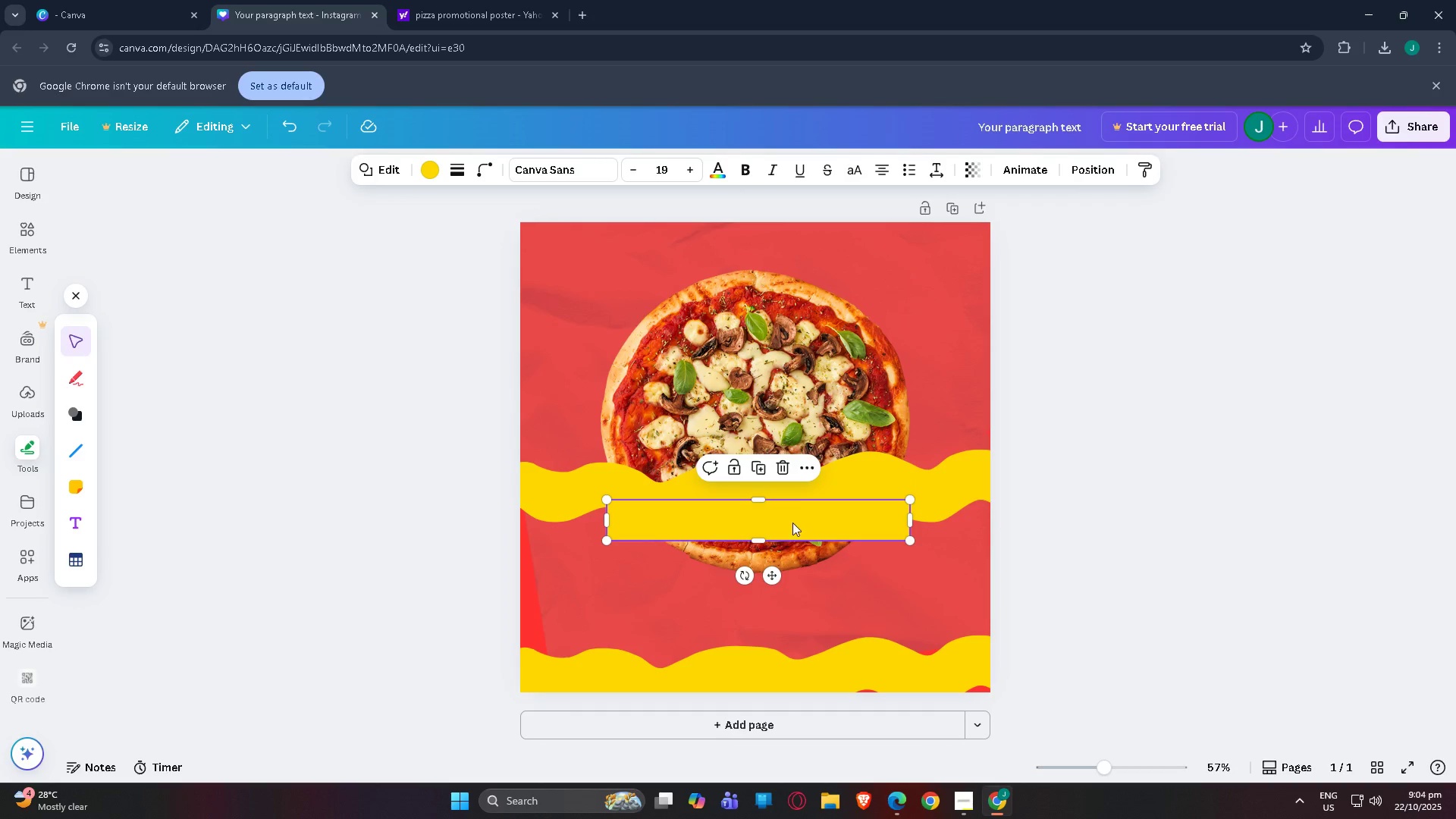 
left_click([923, 481])
 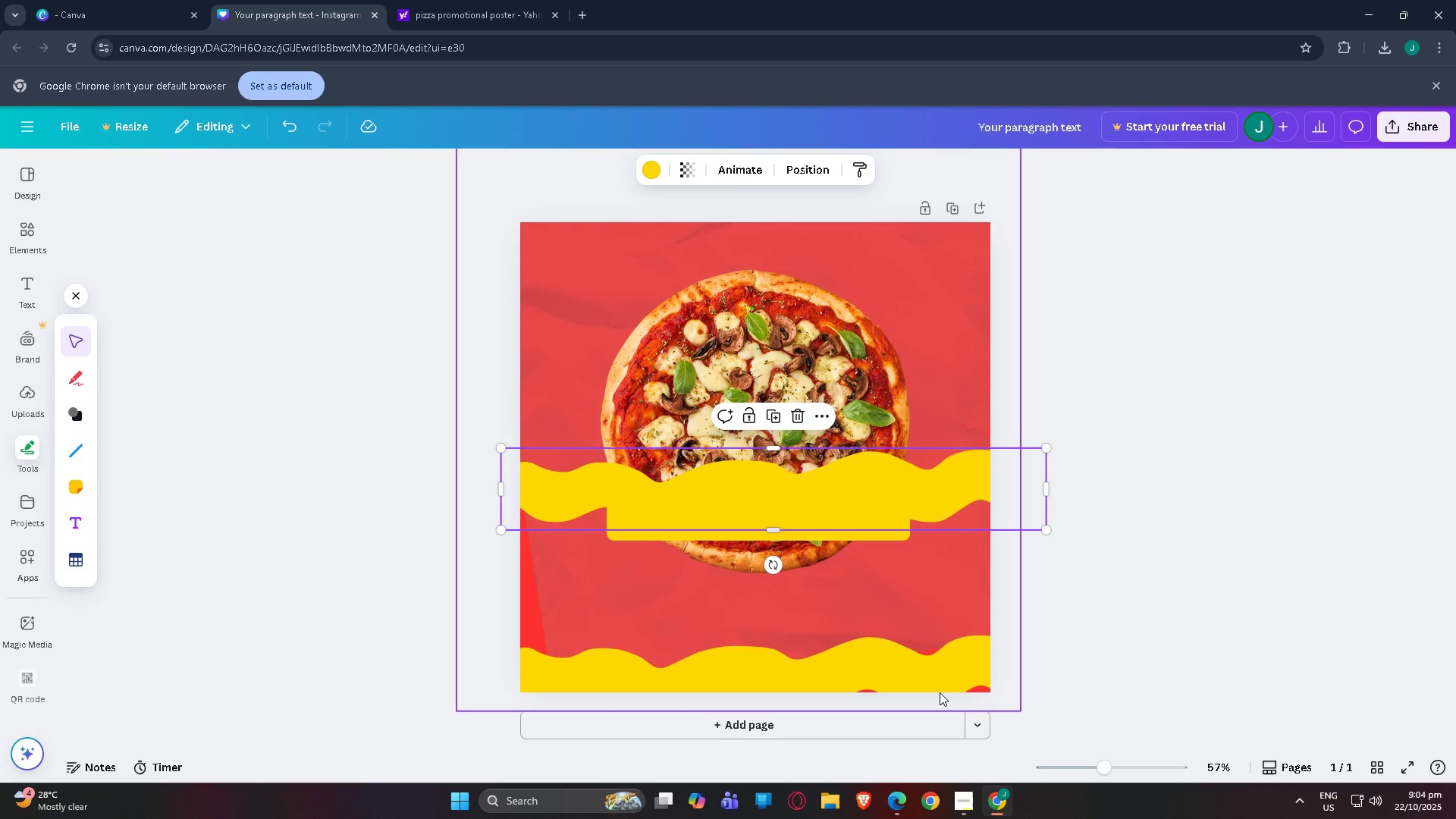 
left_click([912, 679])
 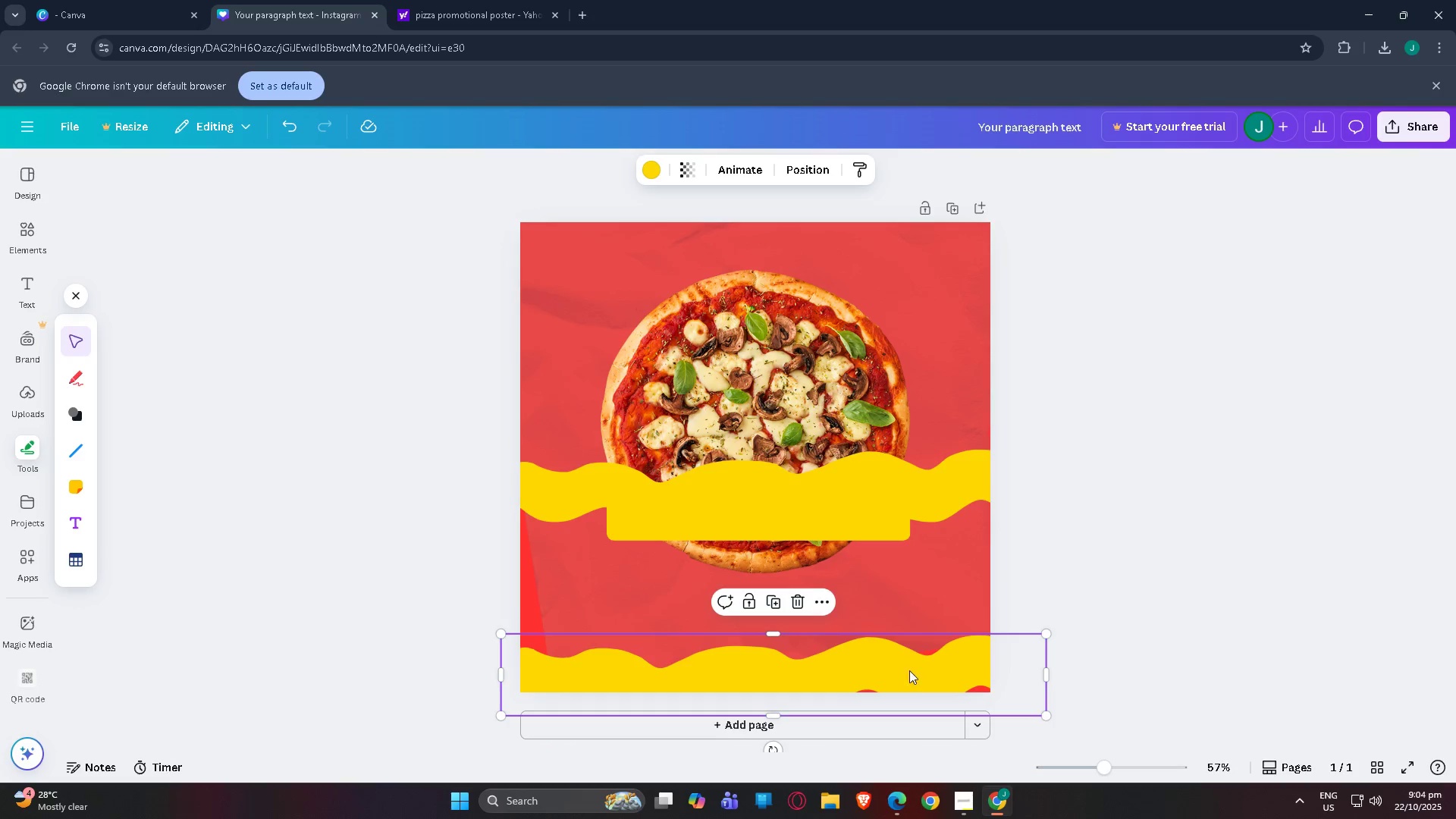 
left_click_drag(start_coordinate=[912, 678], to_coordinate=[908, 588])
 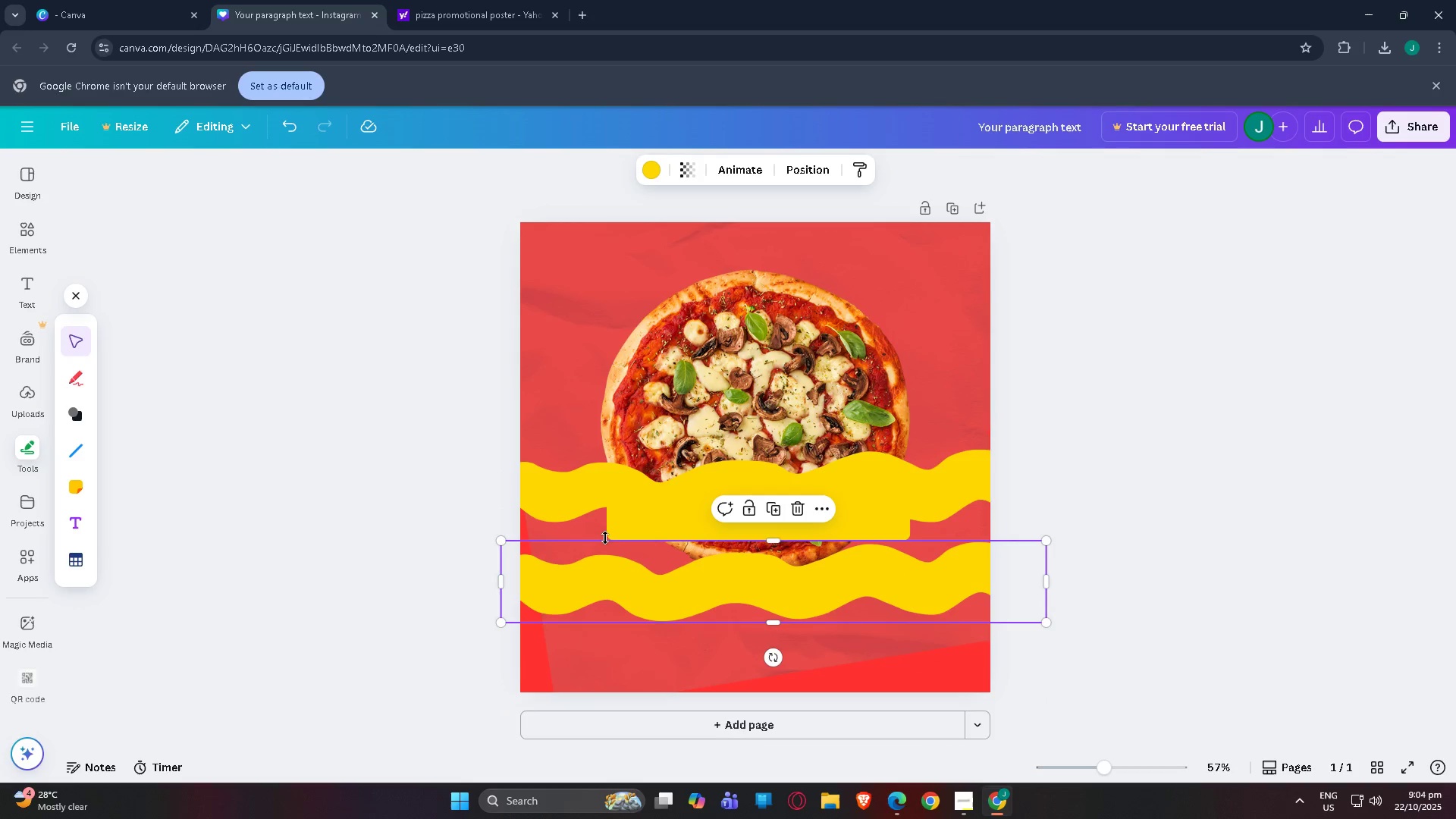 
left_click([622, 515])
 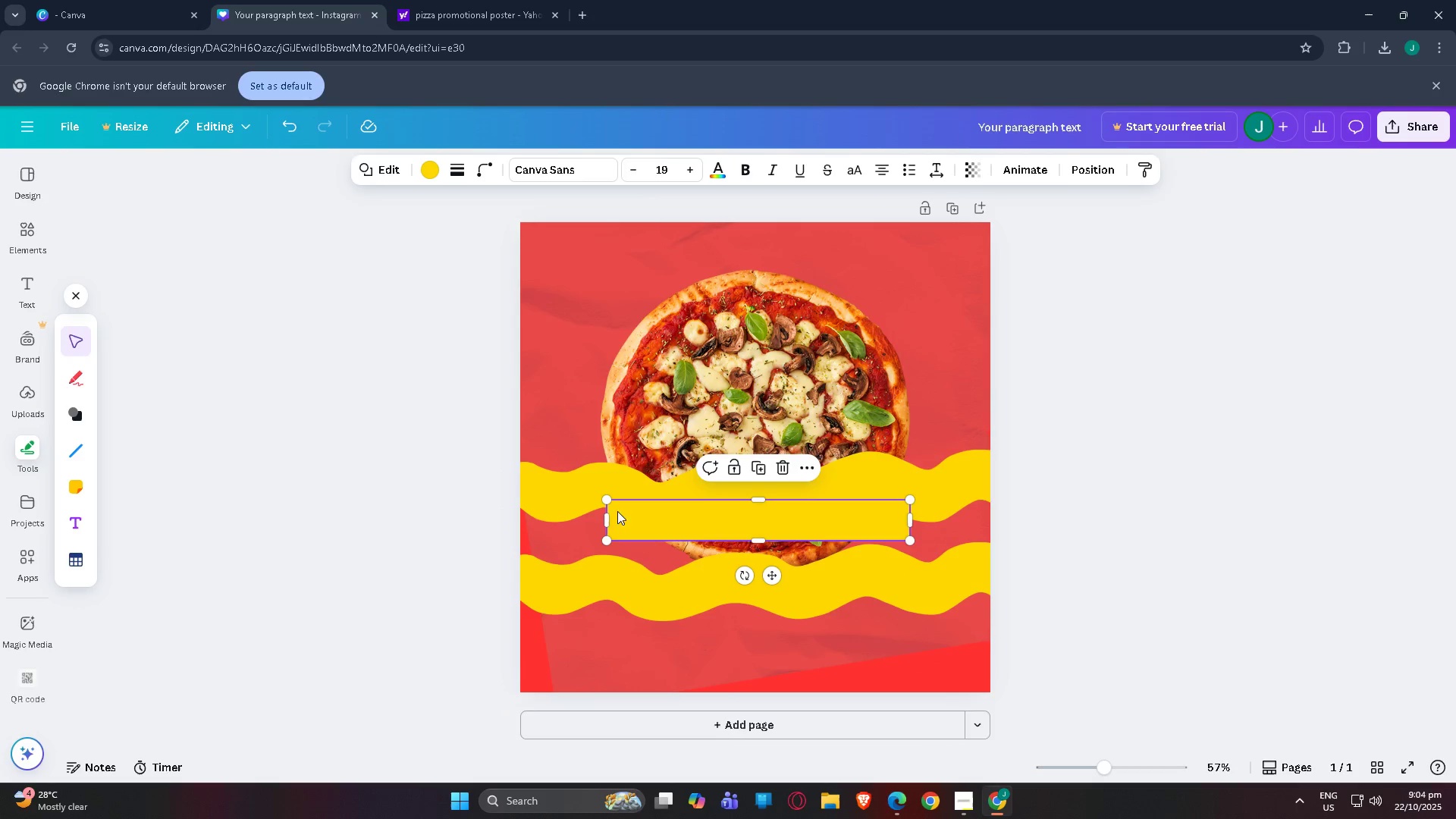 
left_click_drag(start_coordinate=[604, 502], to_coordinate=[618, 504])
 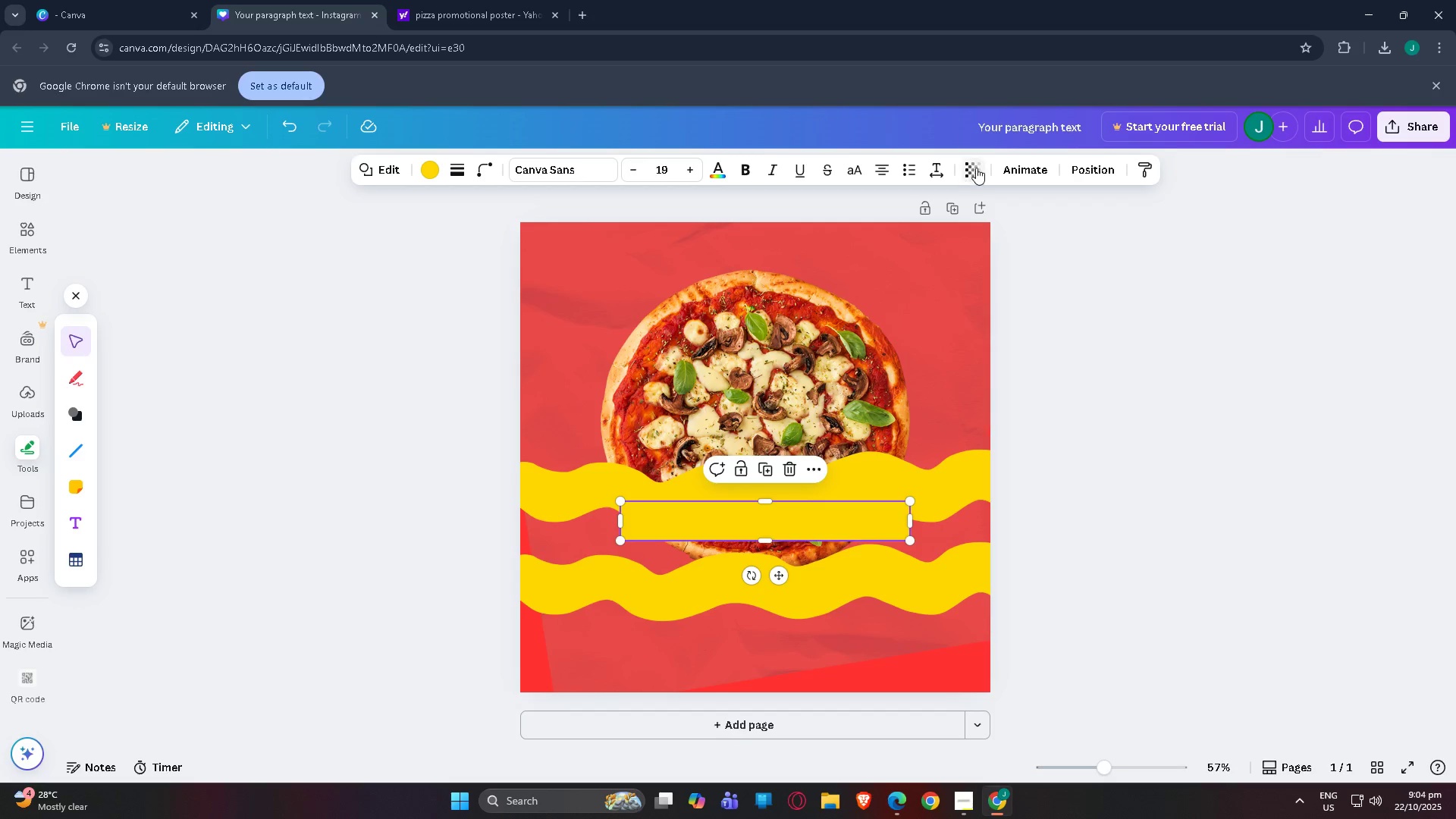 
left_click([977, 168])
 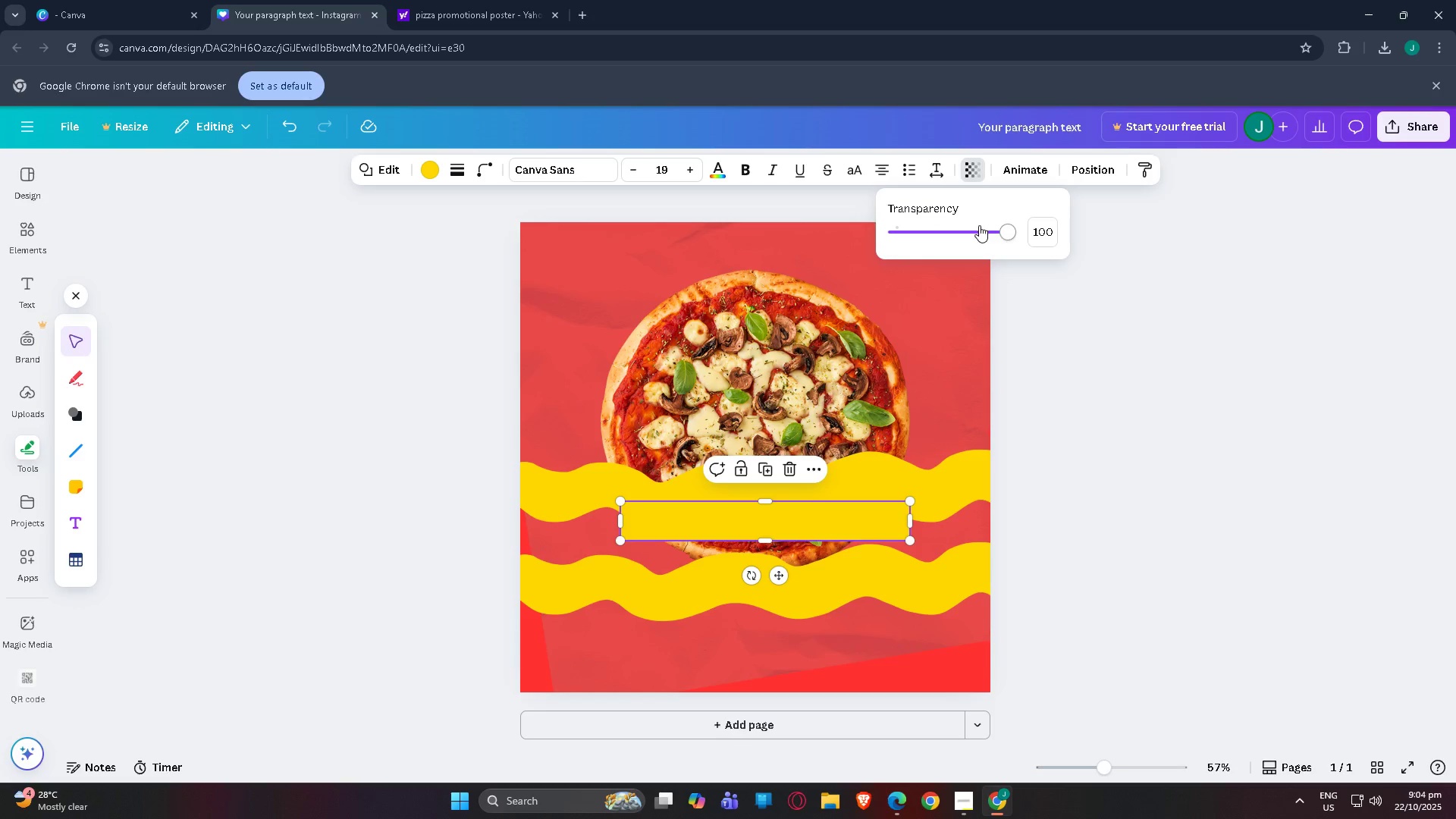 
left_click_drag(start_coordinate=[992, 231], to_coordinate=[1016, 227])
 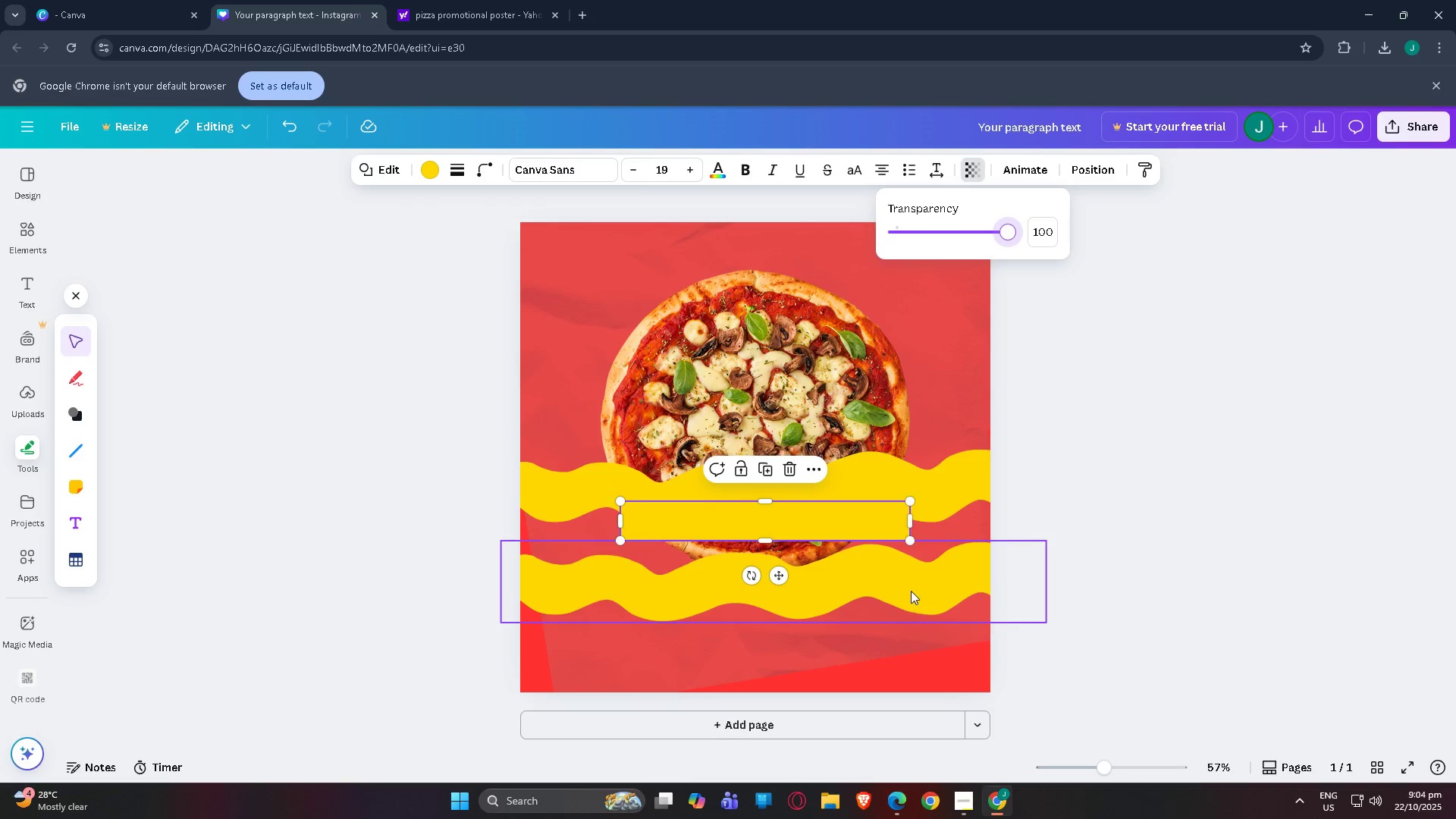 
left_click([911, 591])
 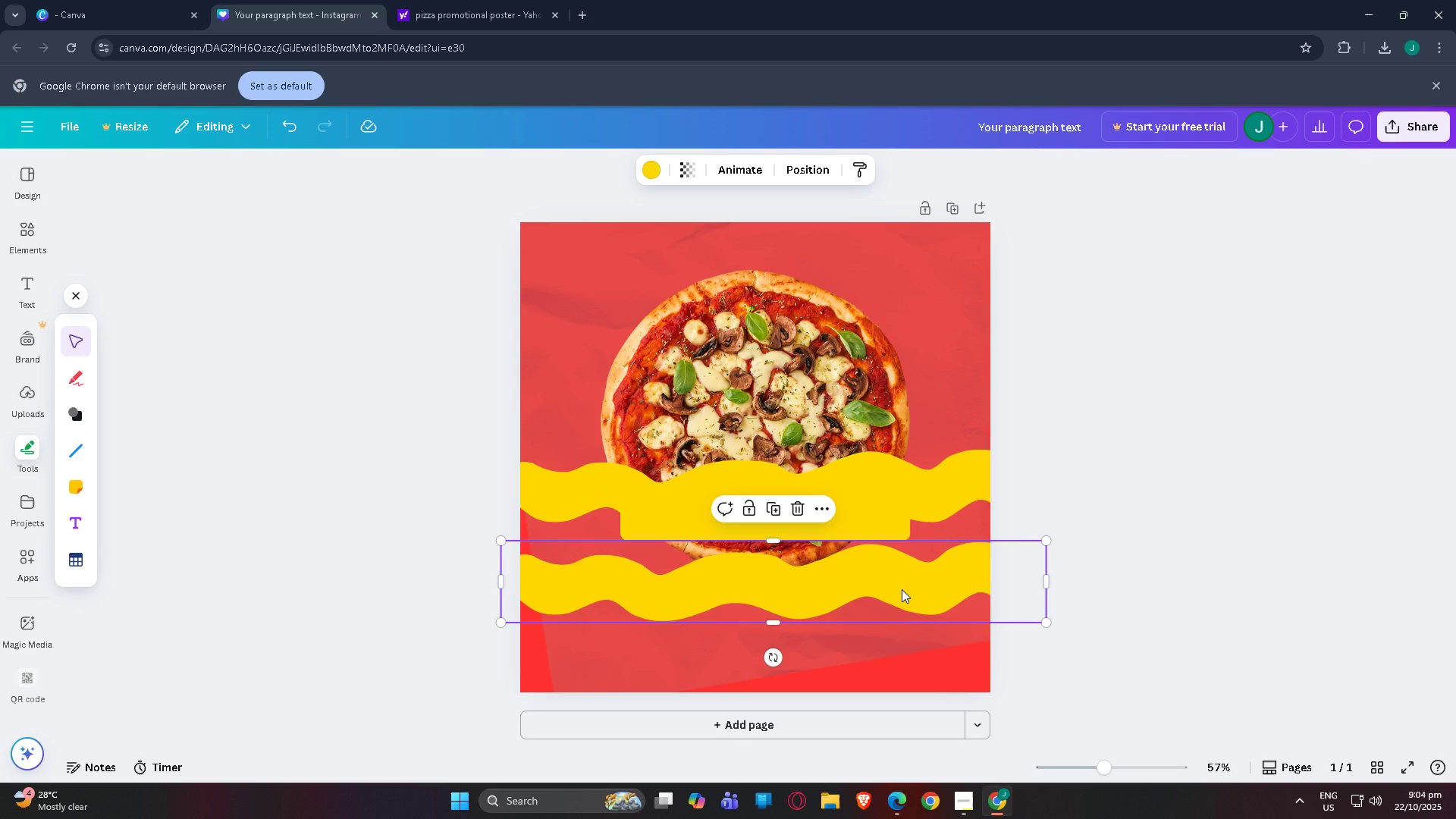 
left_click_drag(start_coordinate=[902, 589], to_coordinate=[895, 598])
 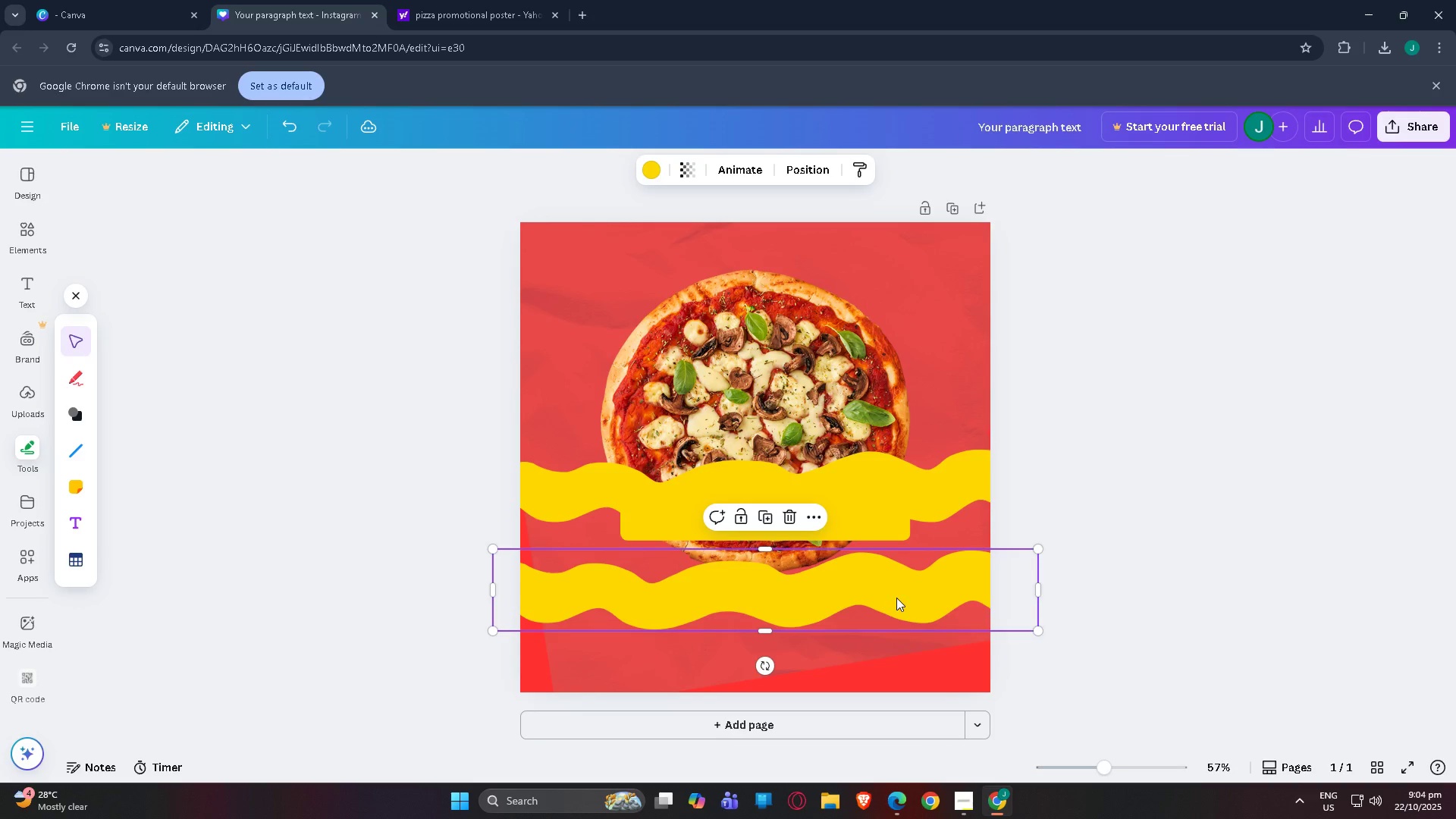 
left_click([896, 598])
 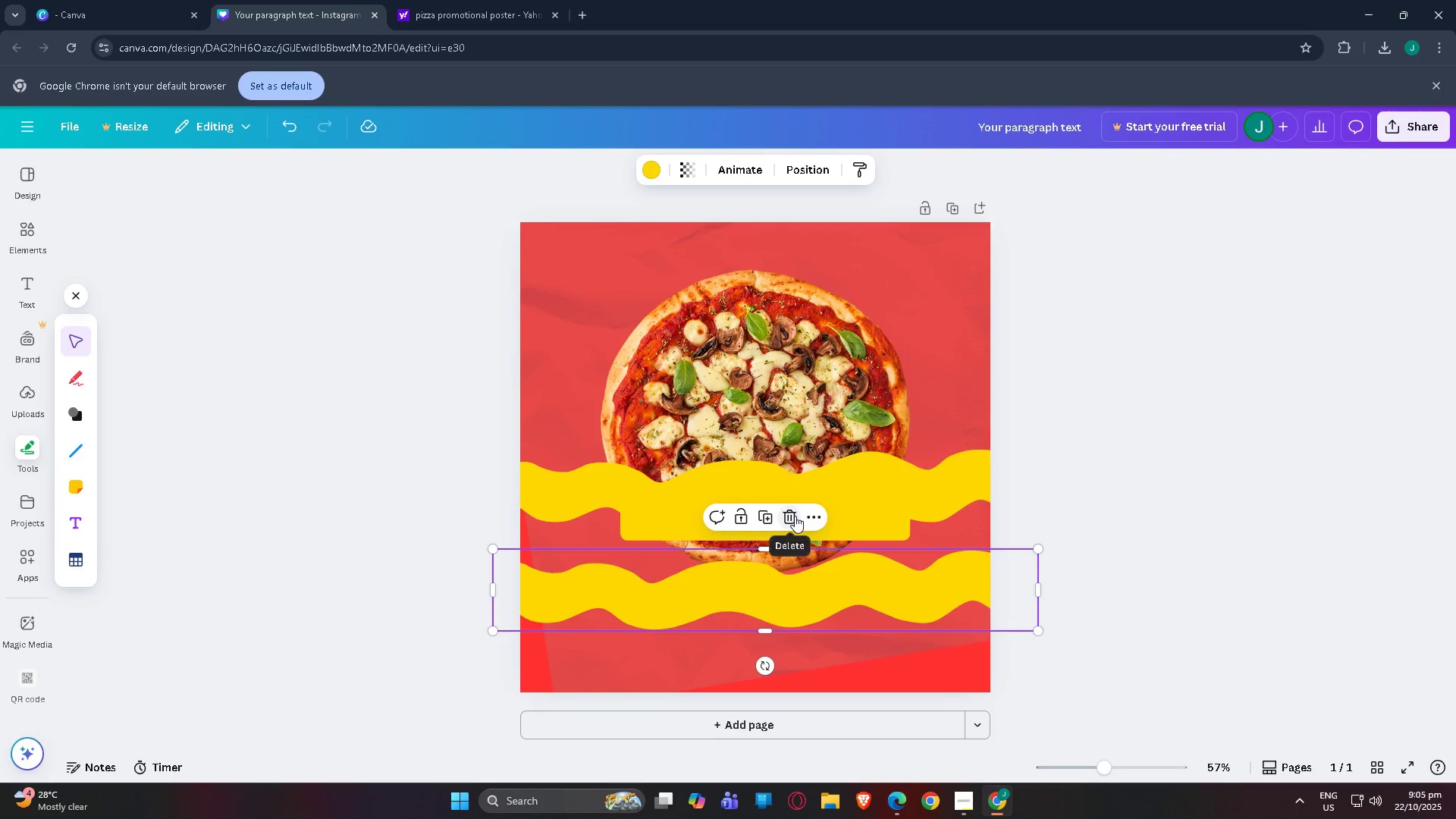 
left_click([795, 516])
 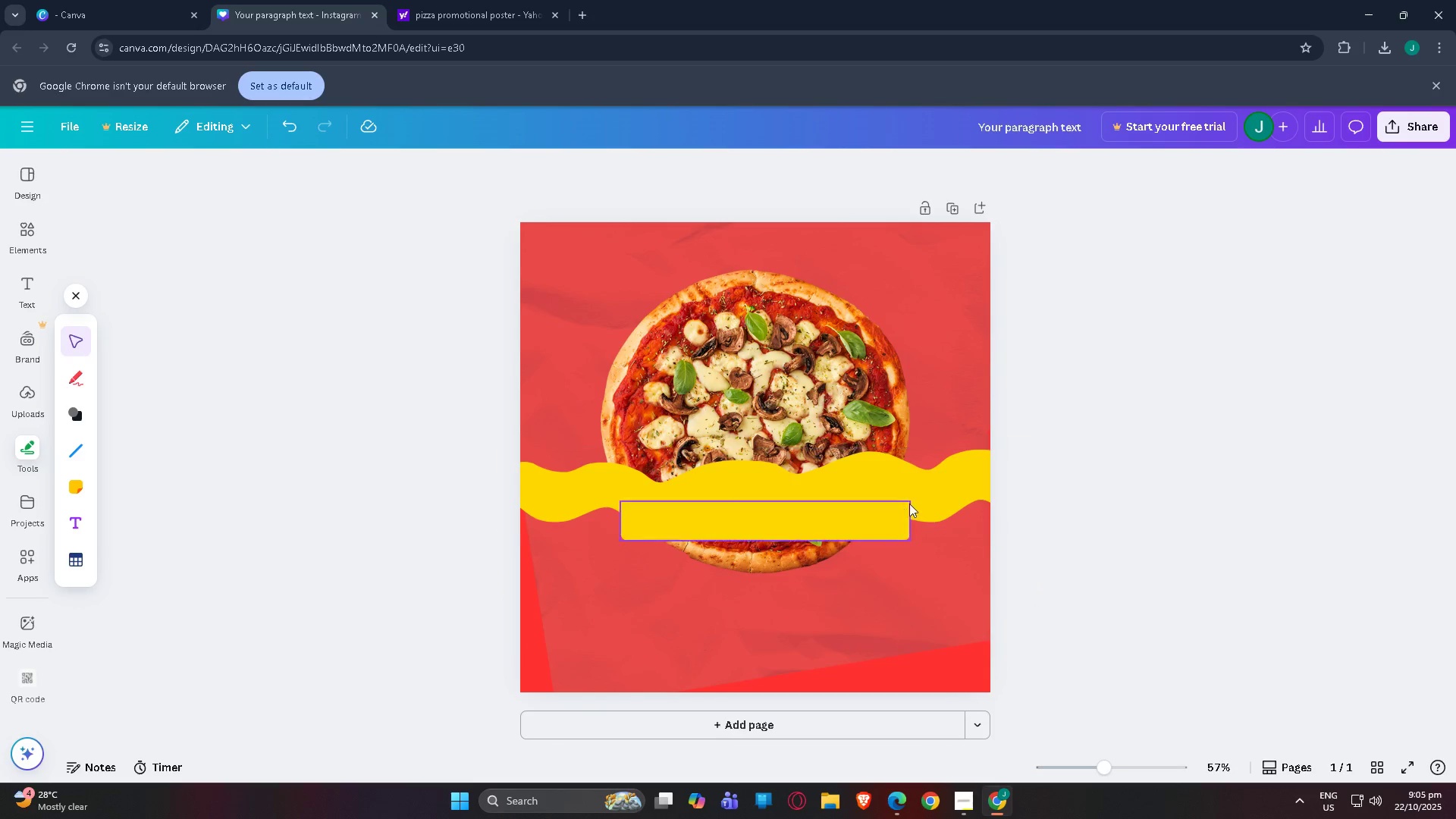 
left_click([959, 497])
 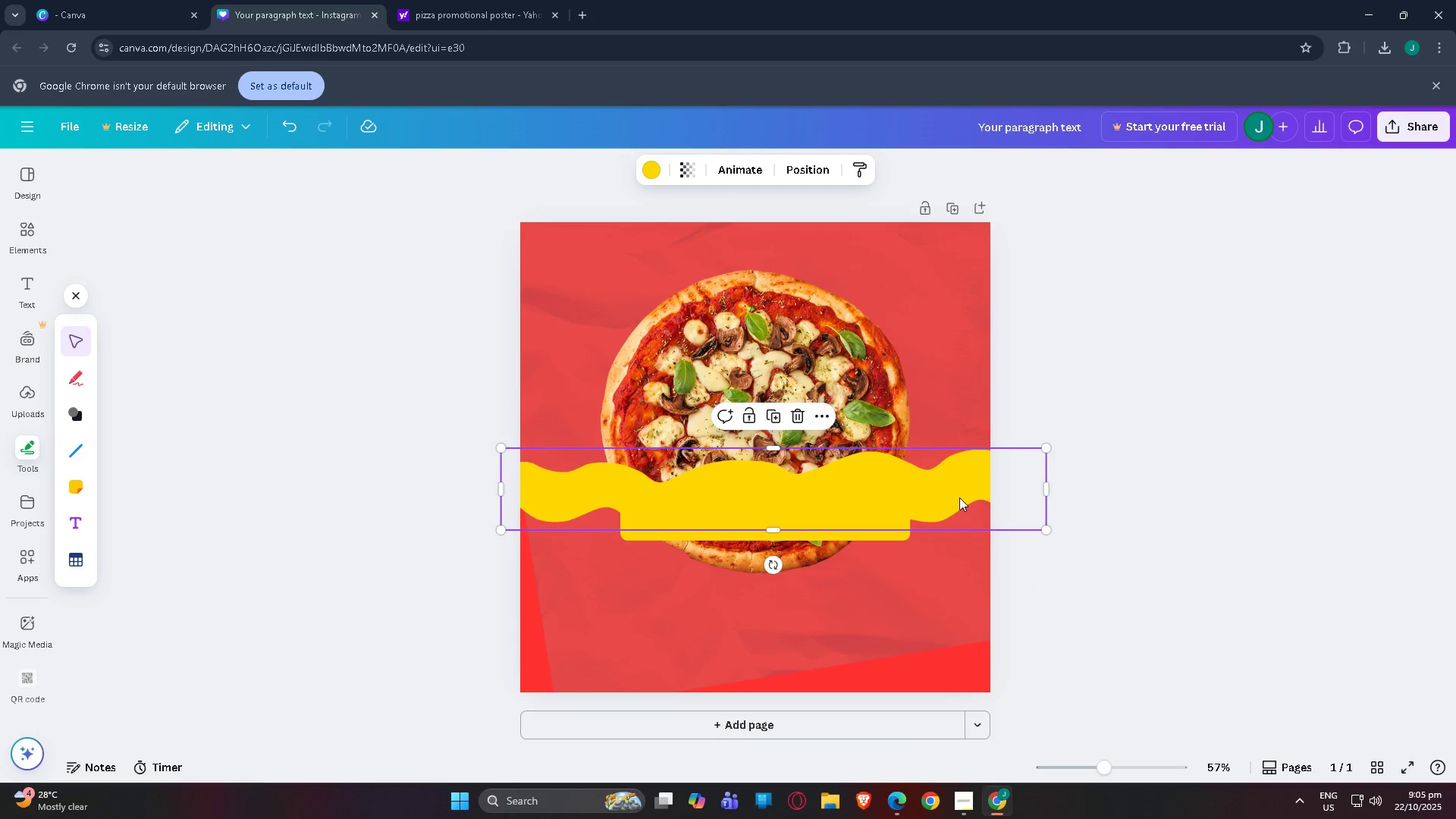 
hold_key(key=ControlLeft, duration=0.55)
 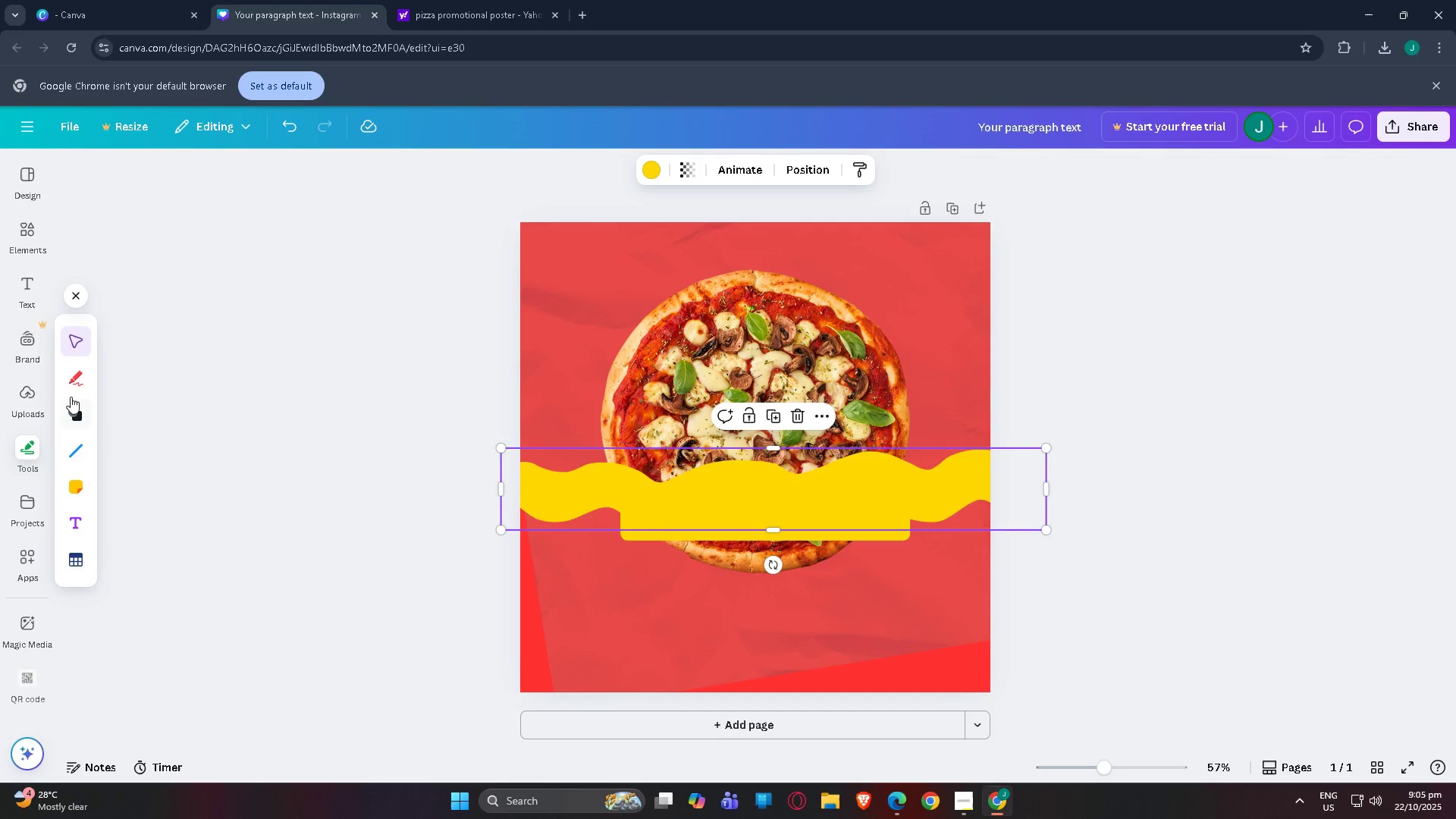 
left_click([77, 382])
 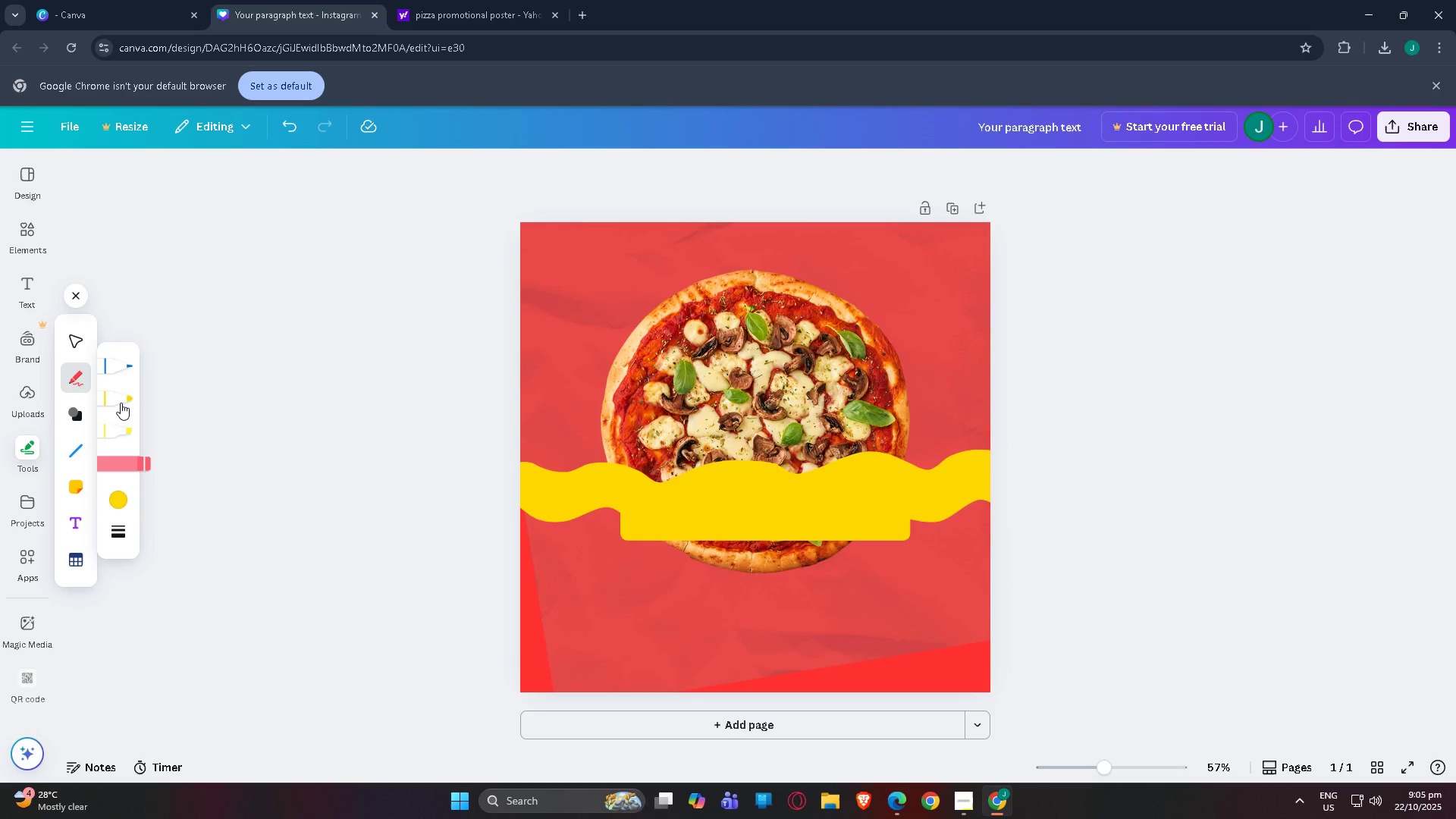 
left_click([121, 402])
 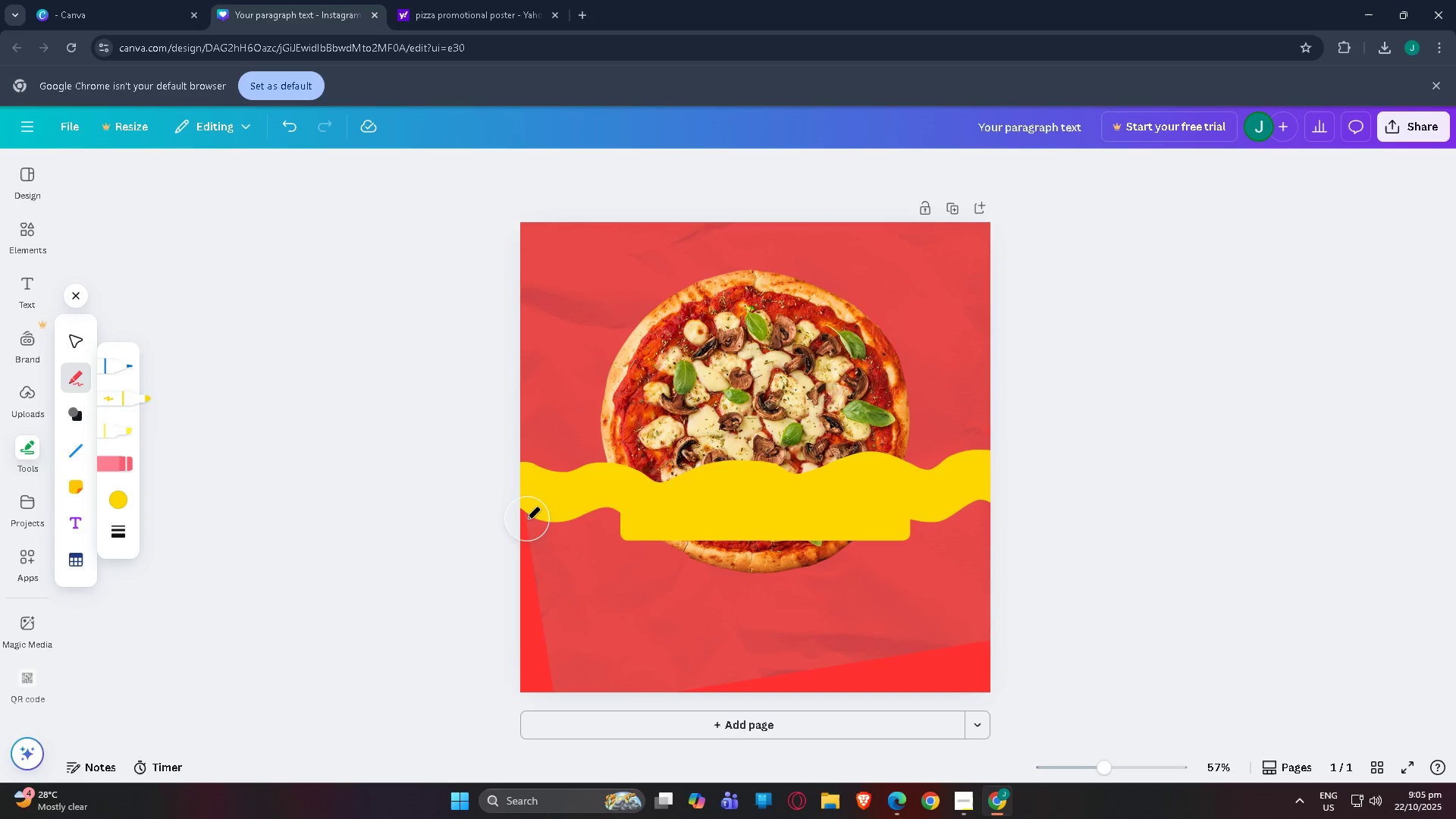 
left_click_drag(start_coordinate=[526, 519], to_coordinate=[1083, 653])
 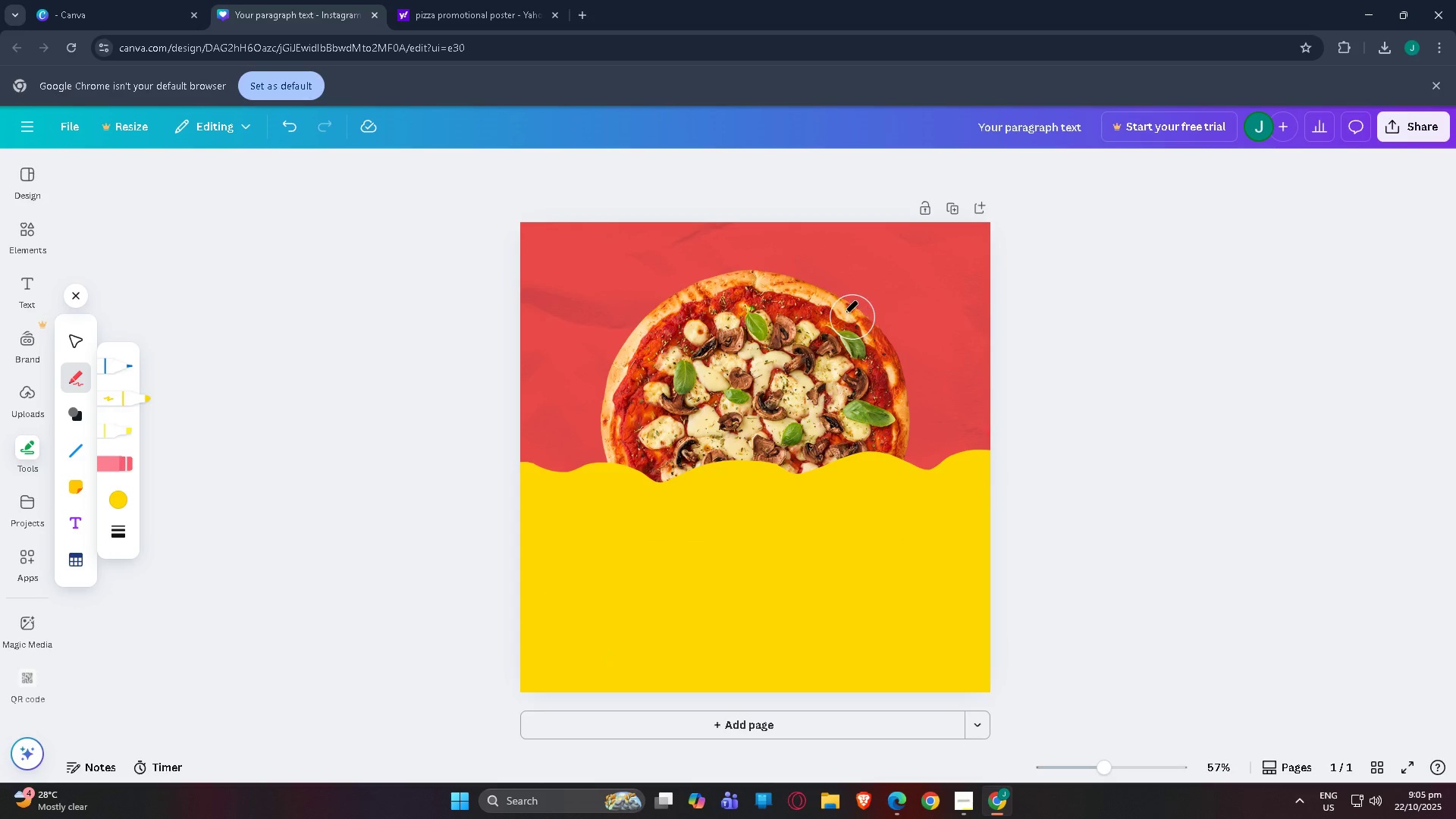 
left_click([84, 338])
 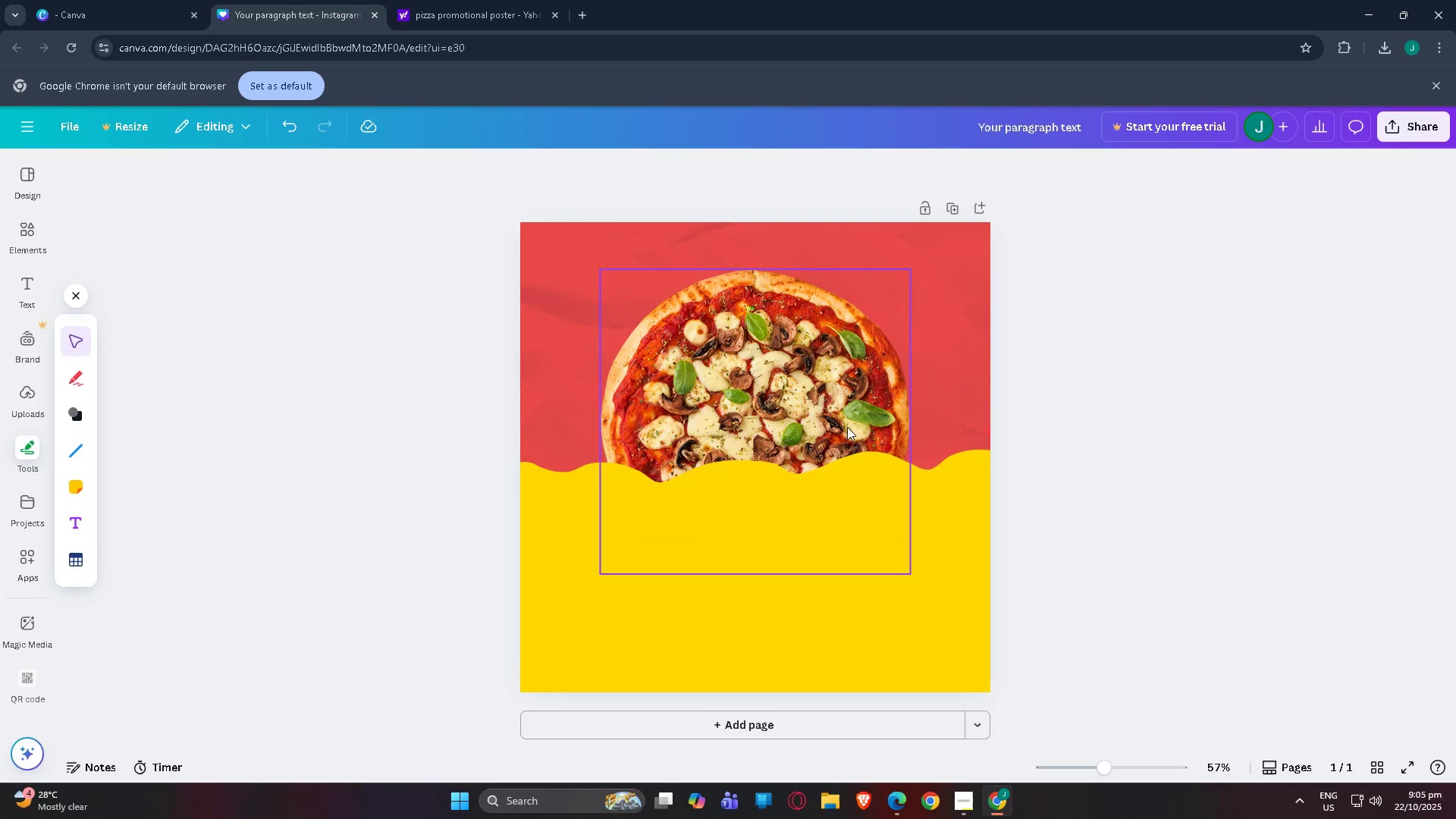 
left_click([827, 535])
 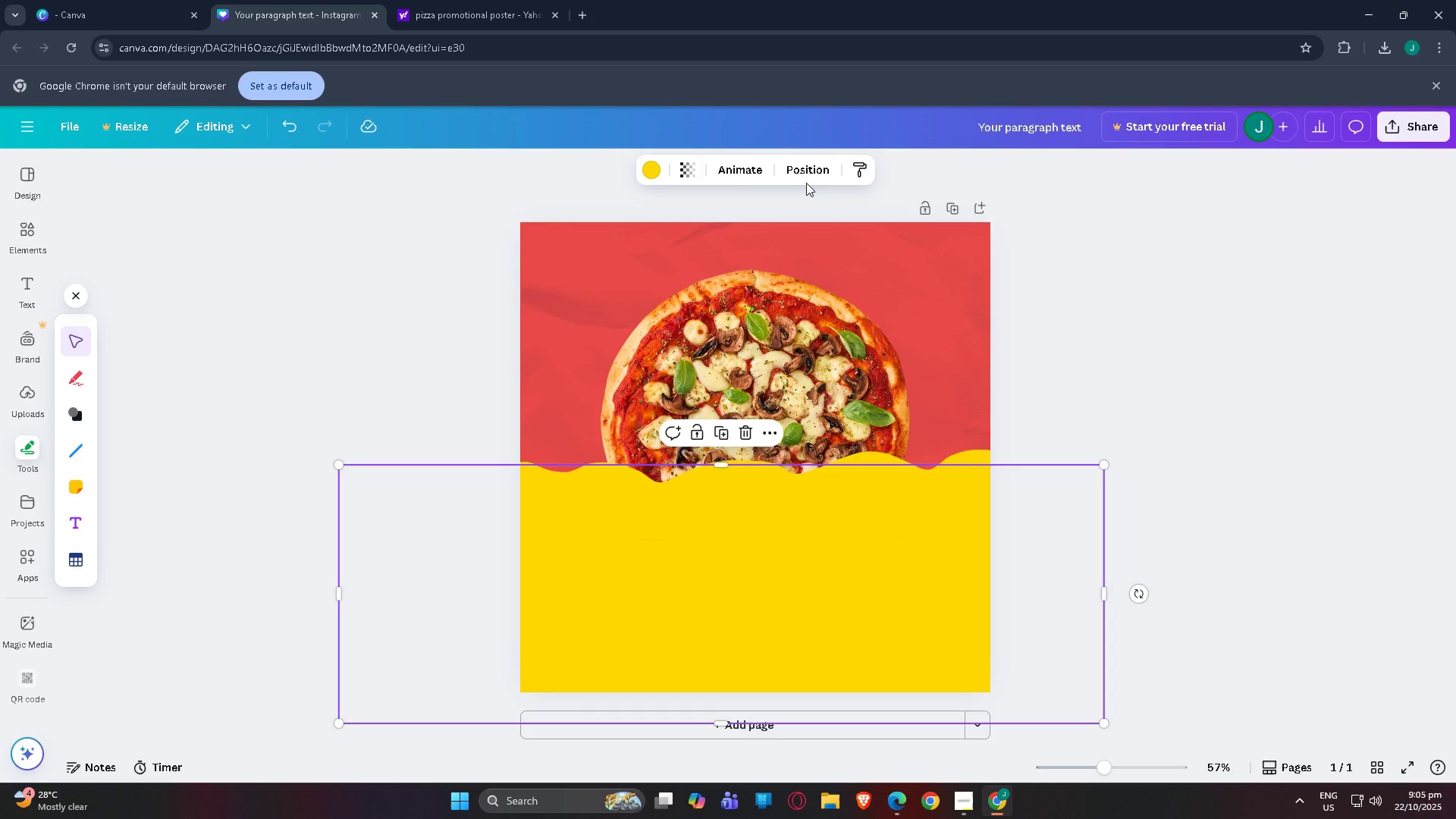 
left_click([807, 170])
 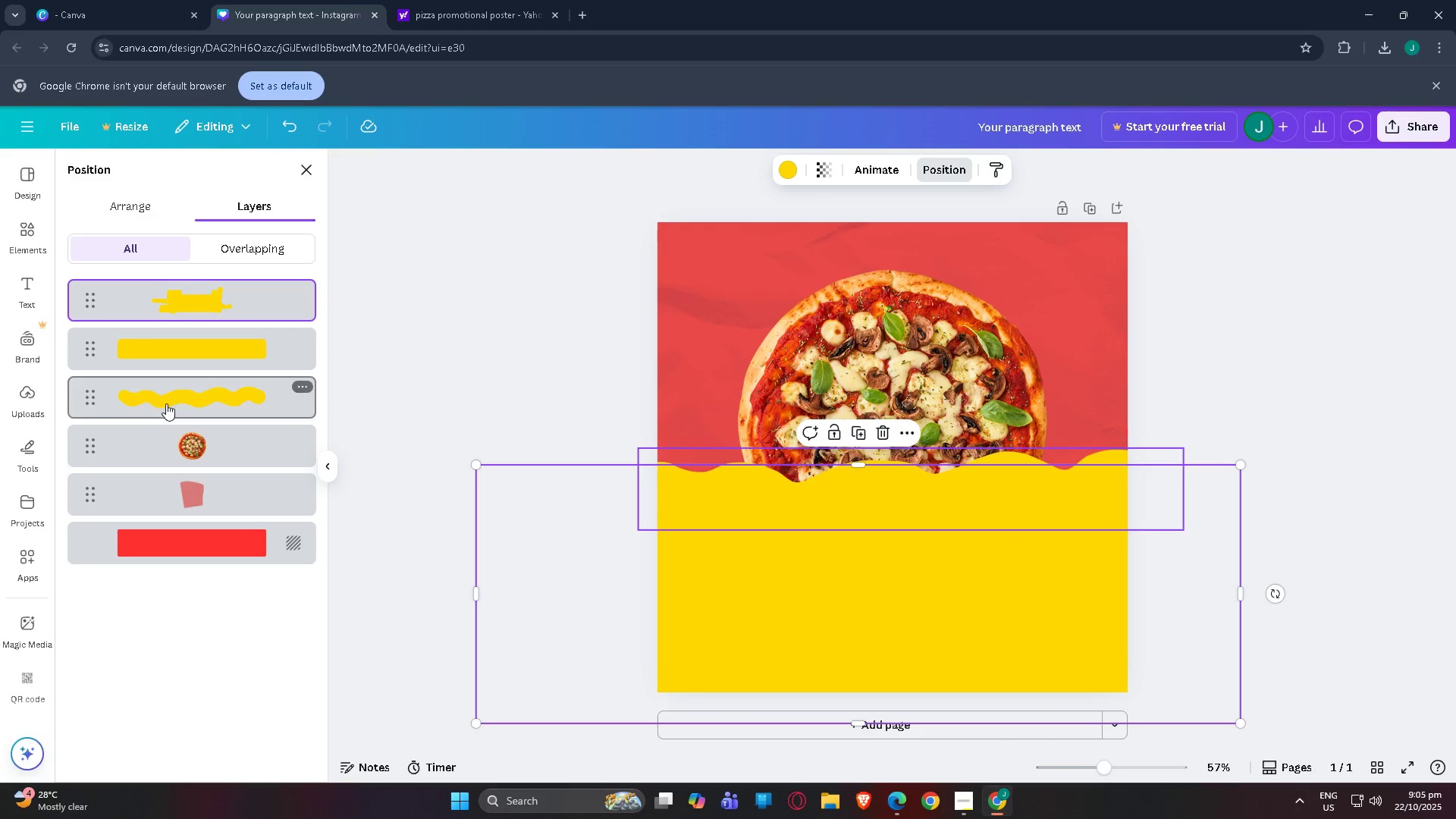 
left_click([170, 354])
 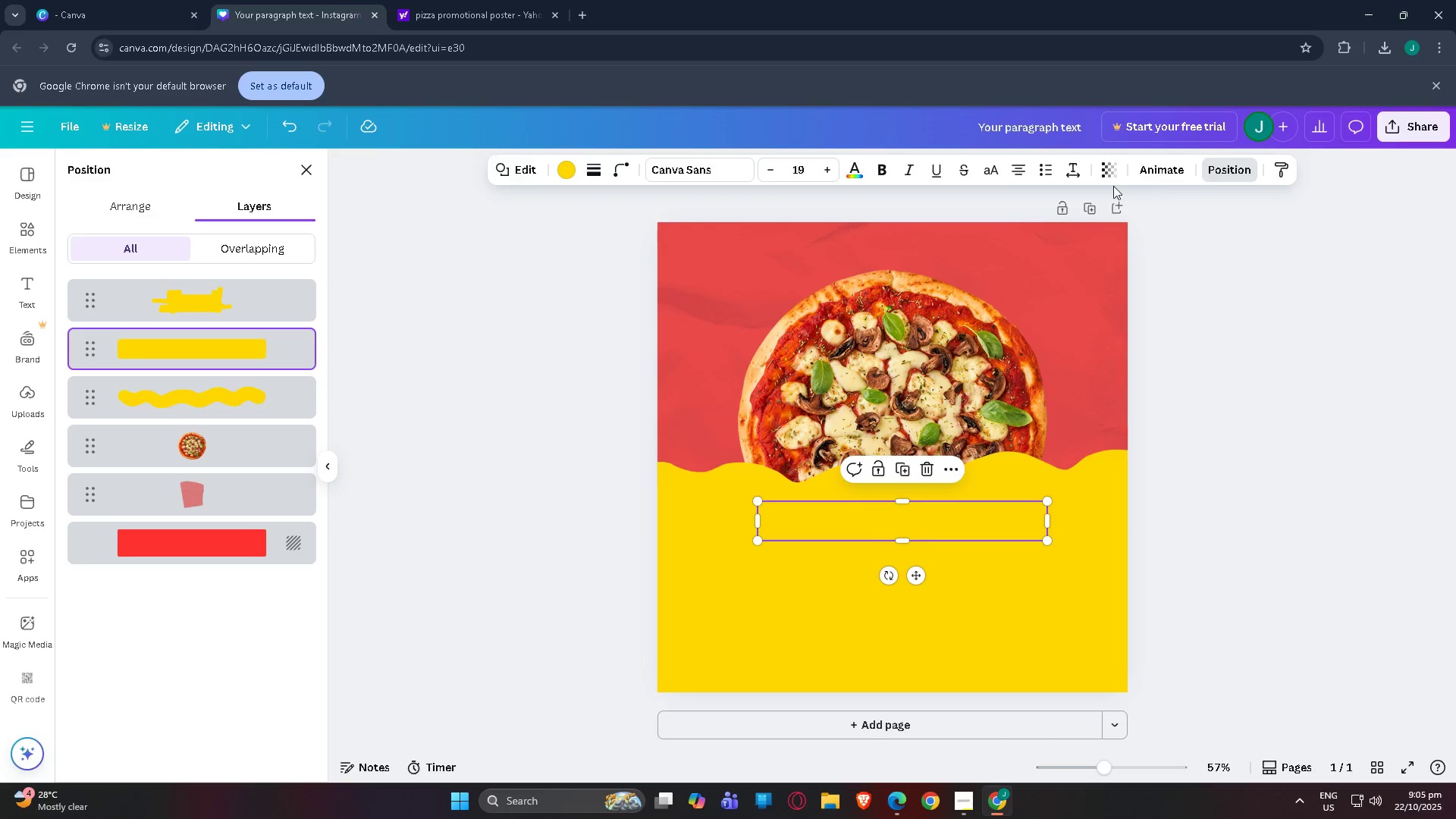 
left_click([1106, 169])
 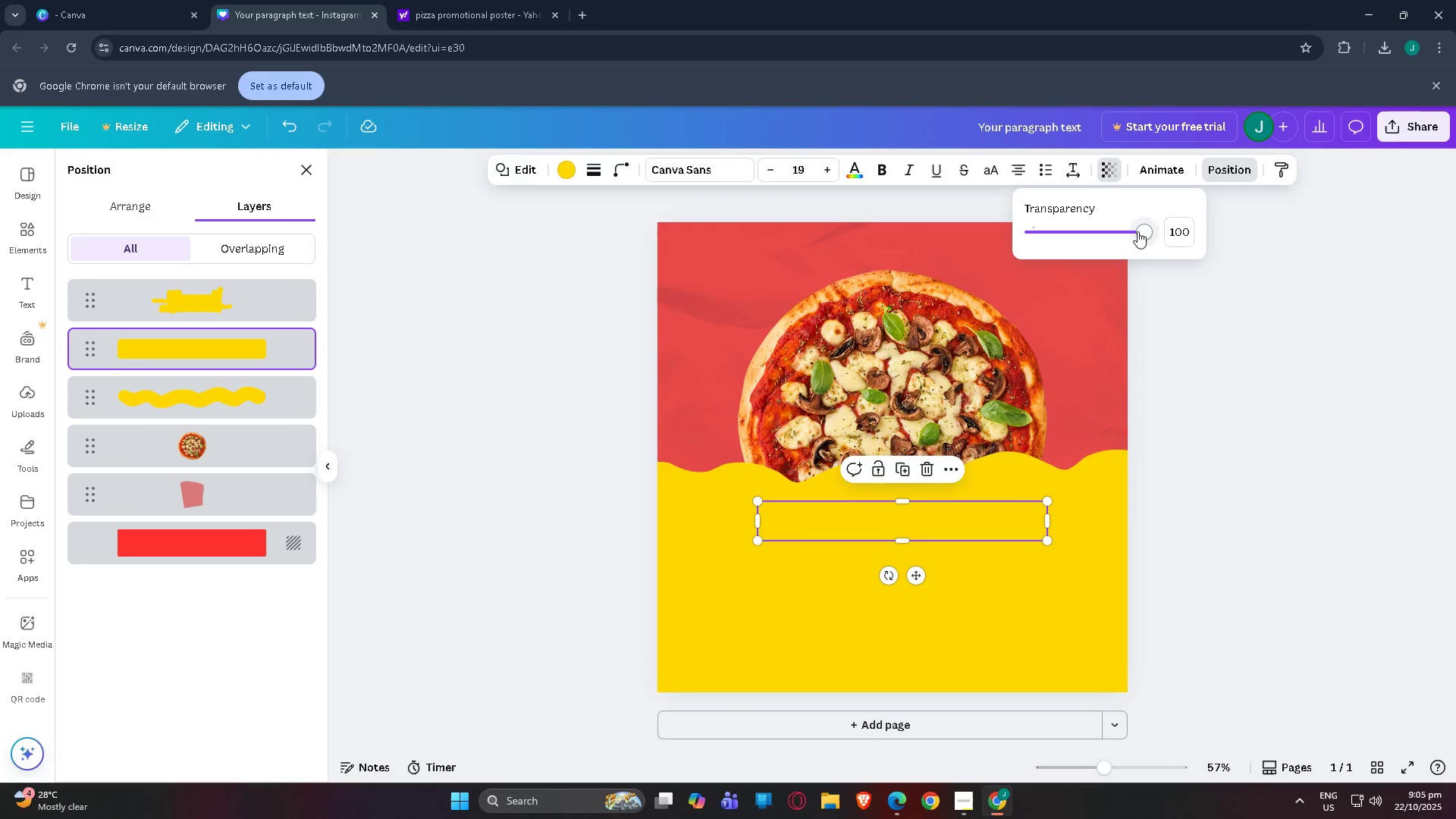 
left_click_drag(start_coordinate=[1137, 231], to_coordinate=[940, 246])
 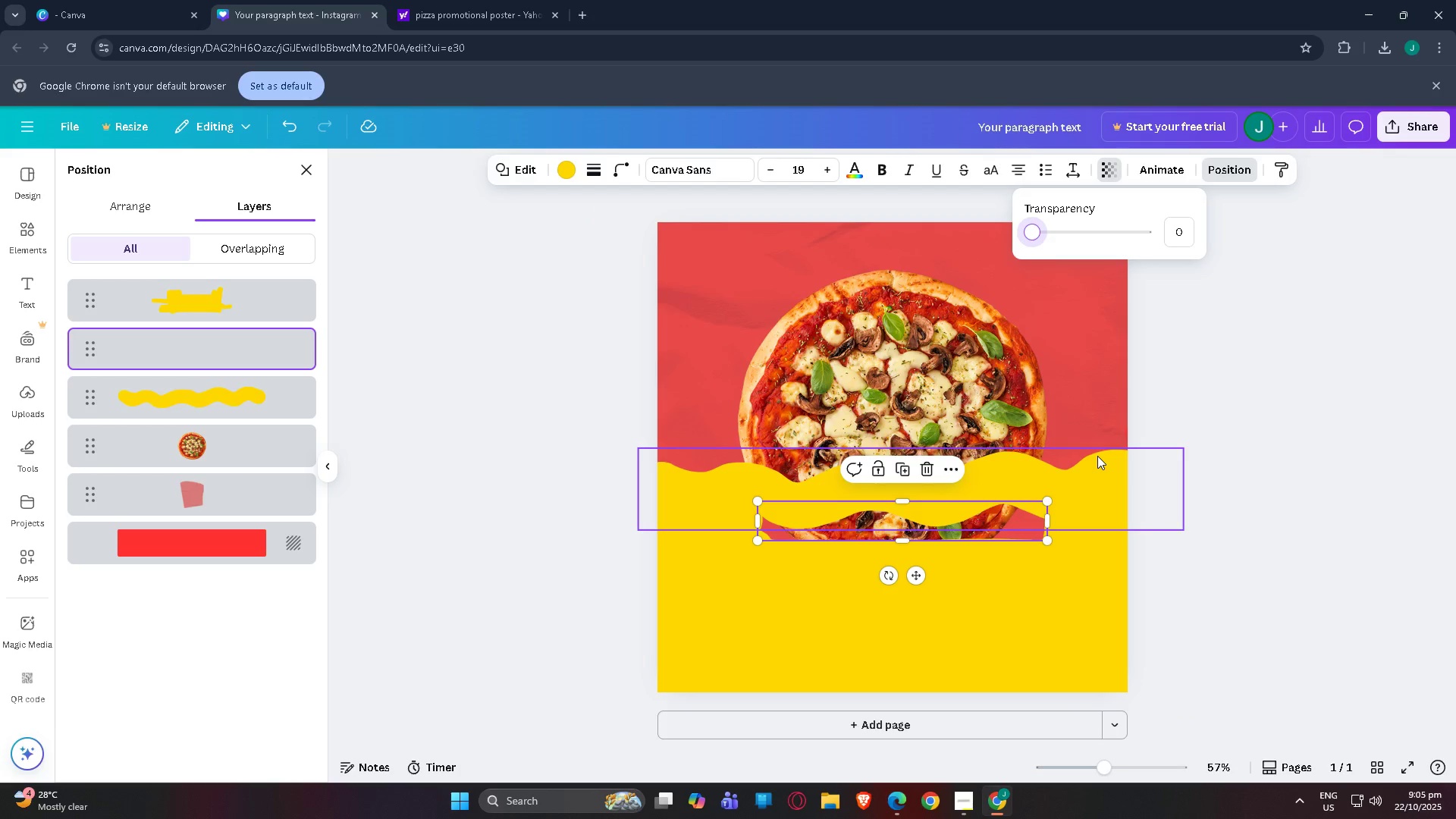 
left_click([1097, 456])
 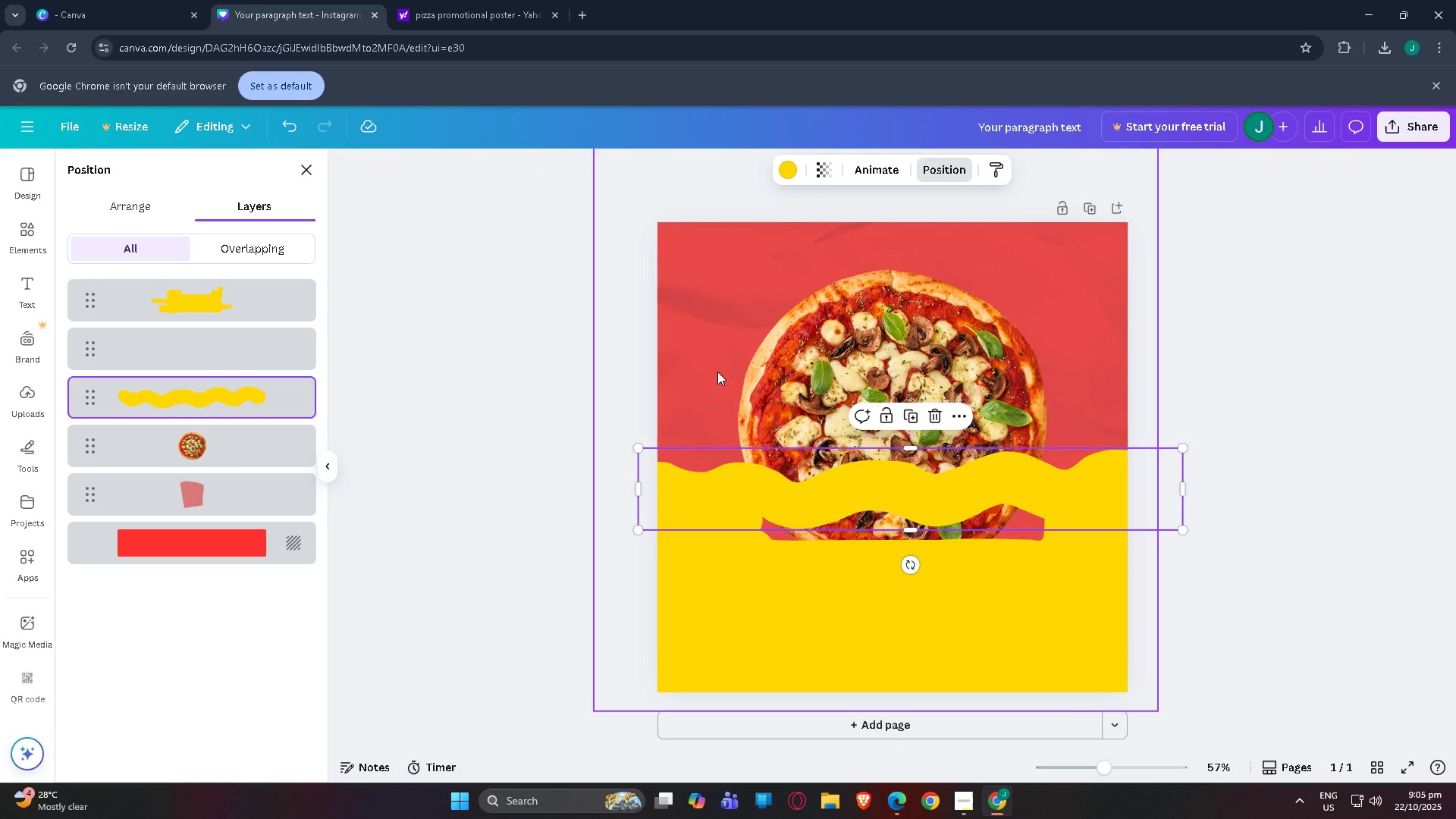 
key(Control+C)
 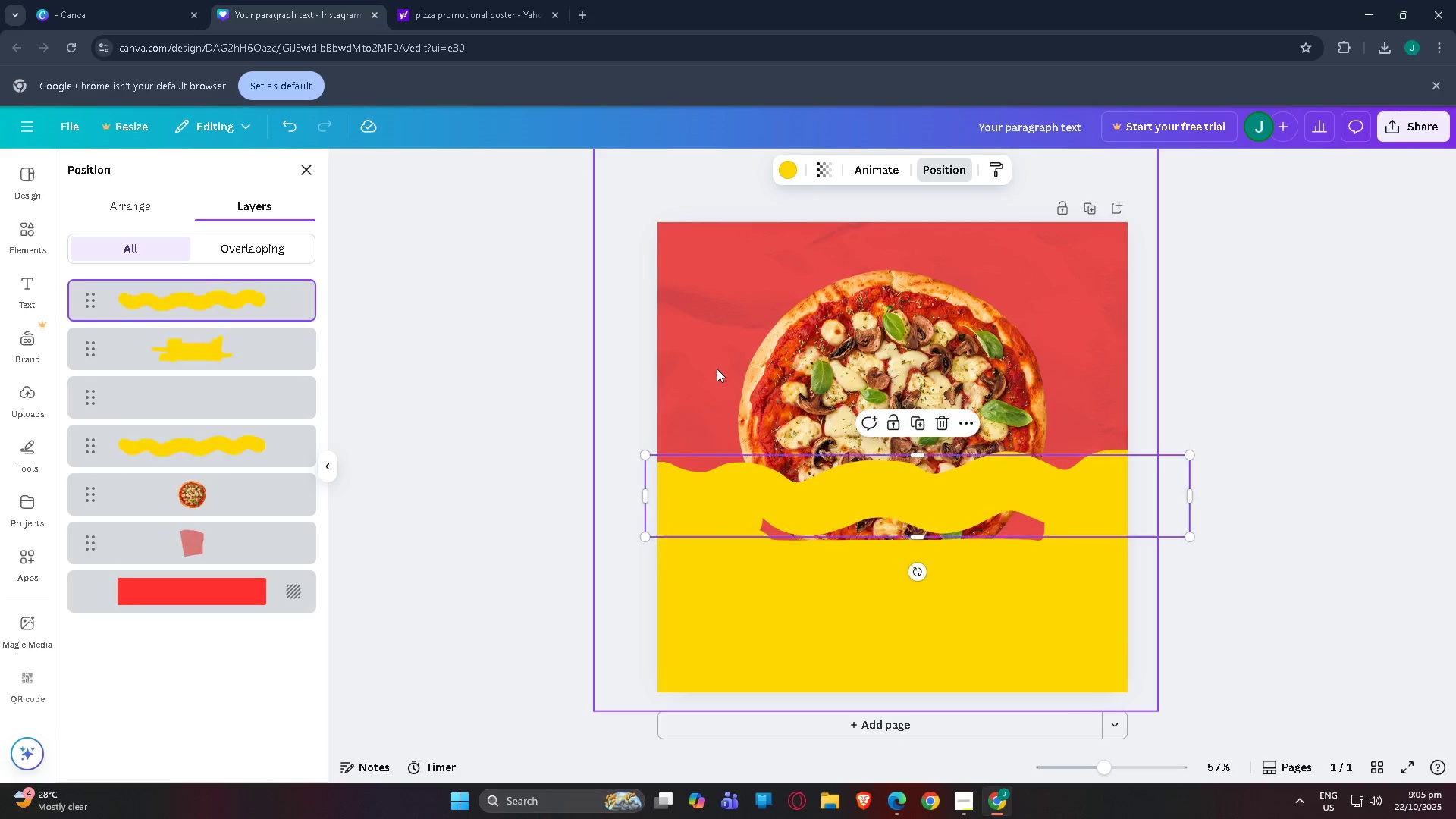 
key(Control+V)
 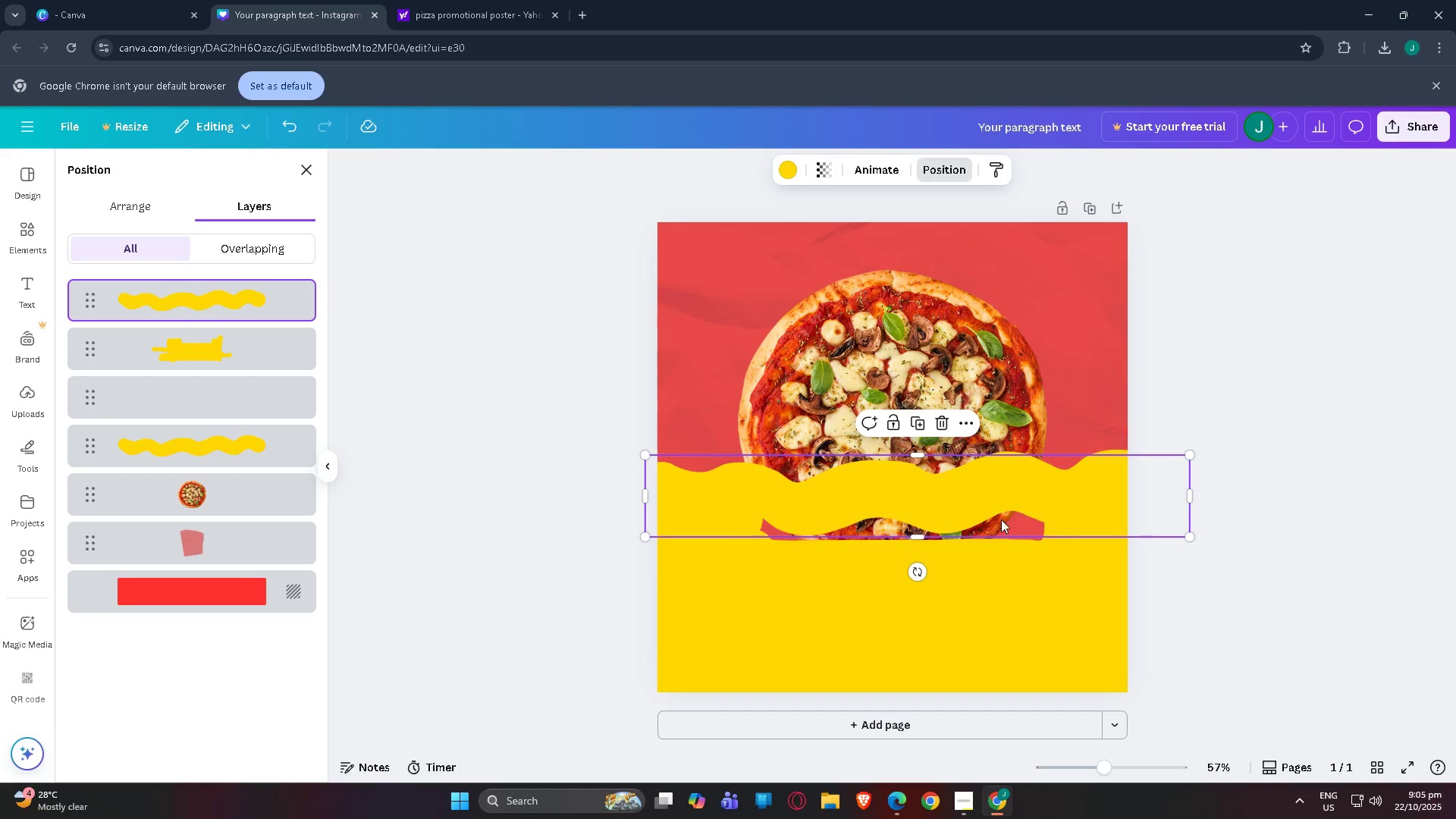 
left_click_drag(start_coordinate=[1006, 509], to_coordinate=[1005, 502])
 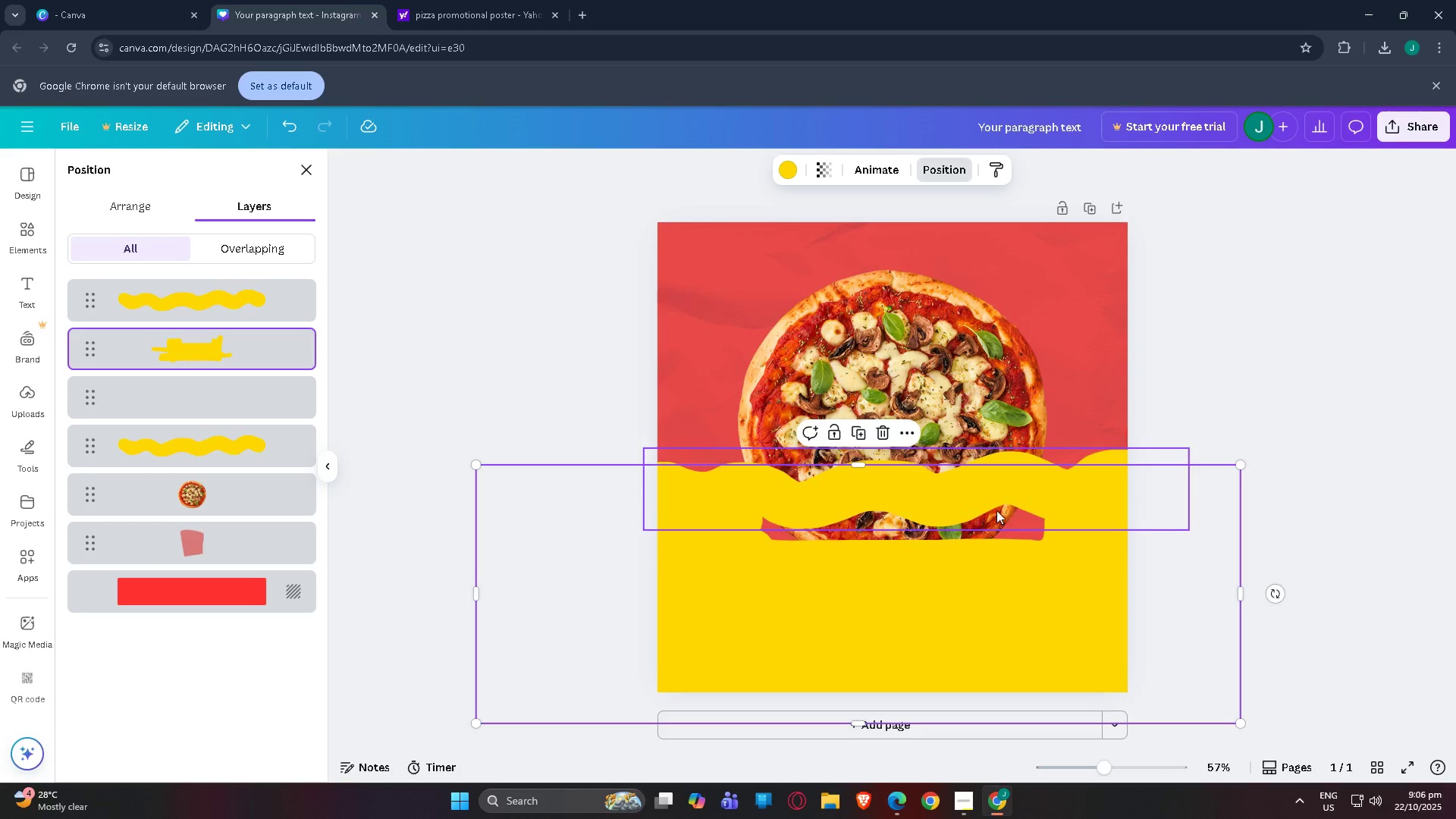 
wait(5.25)
 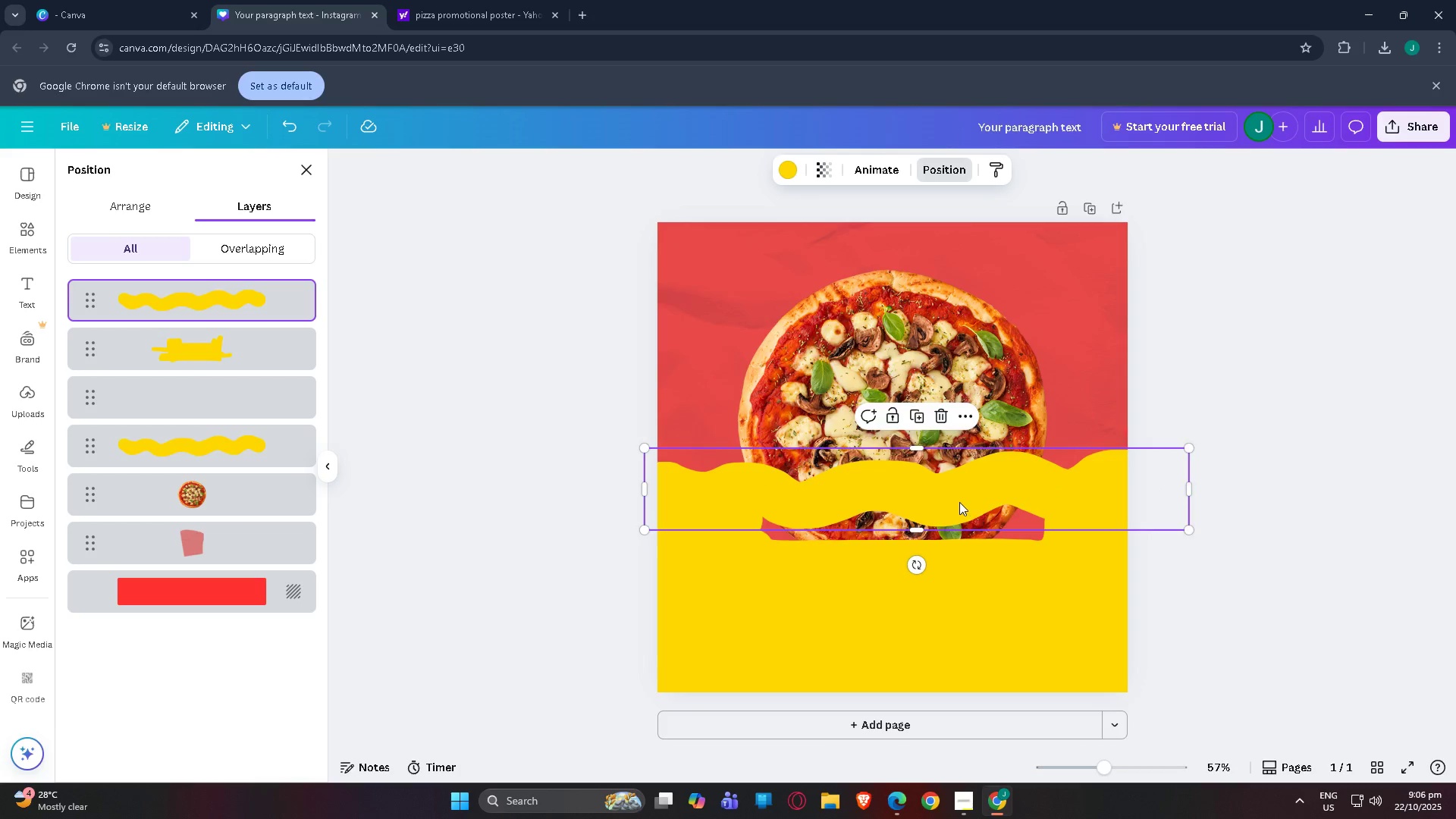 
key(Delete)
 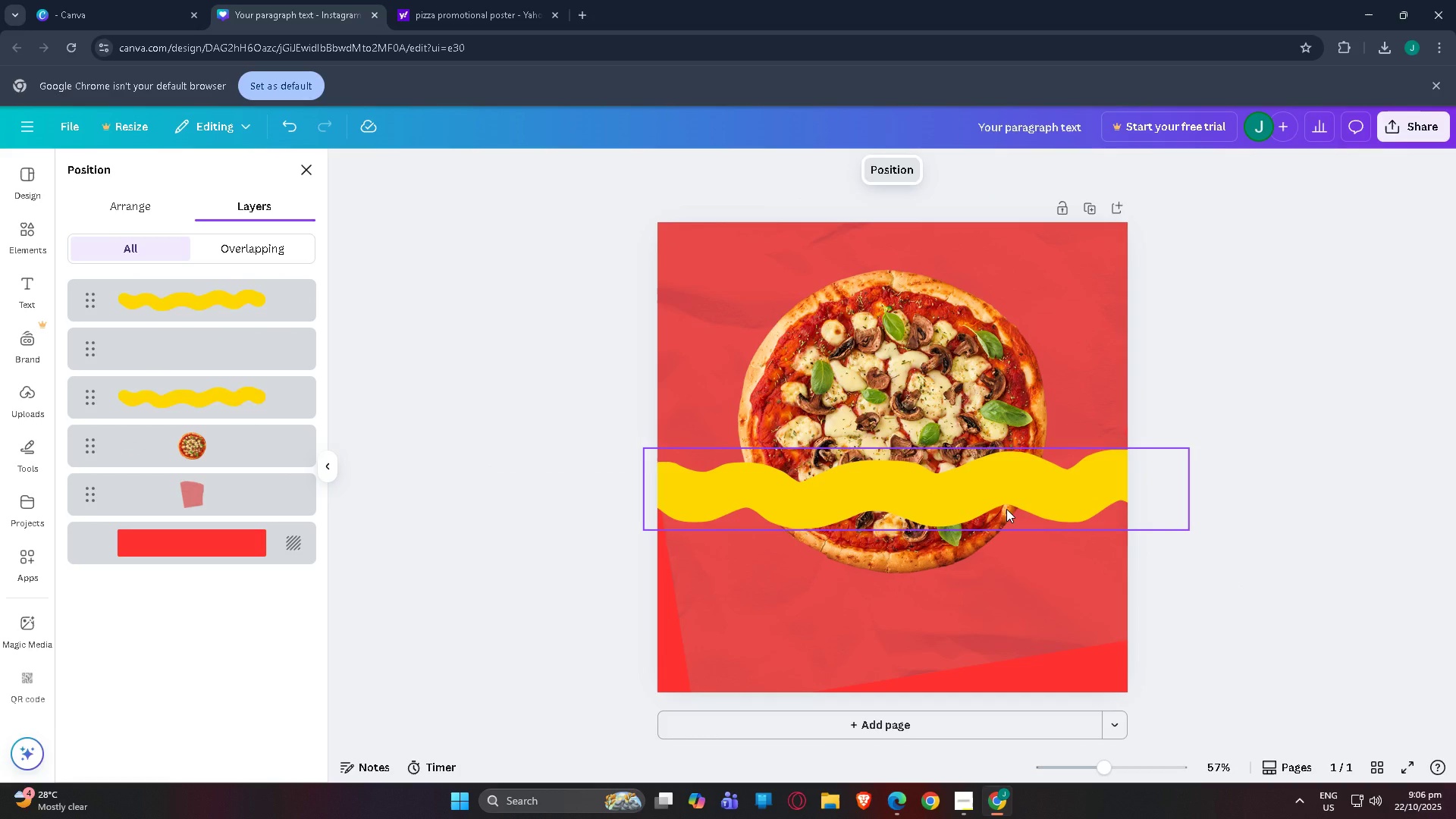 
key(Control+Z)
 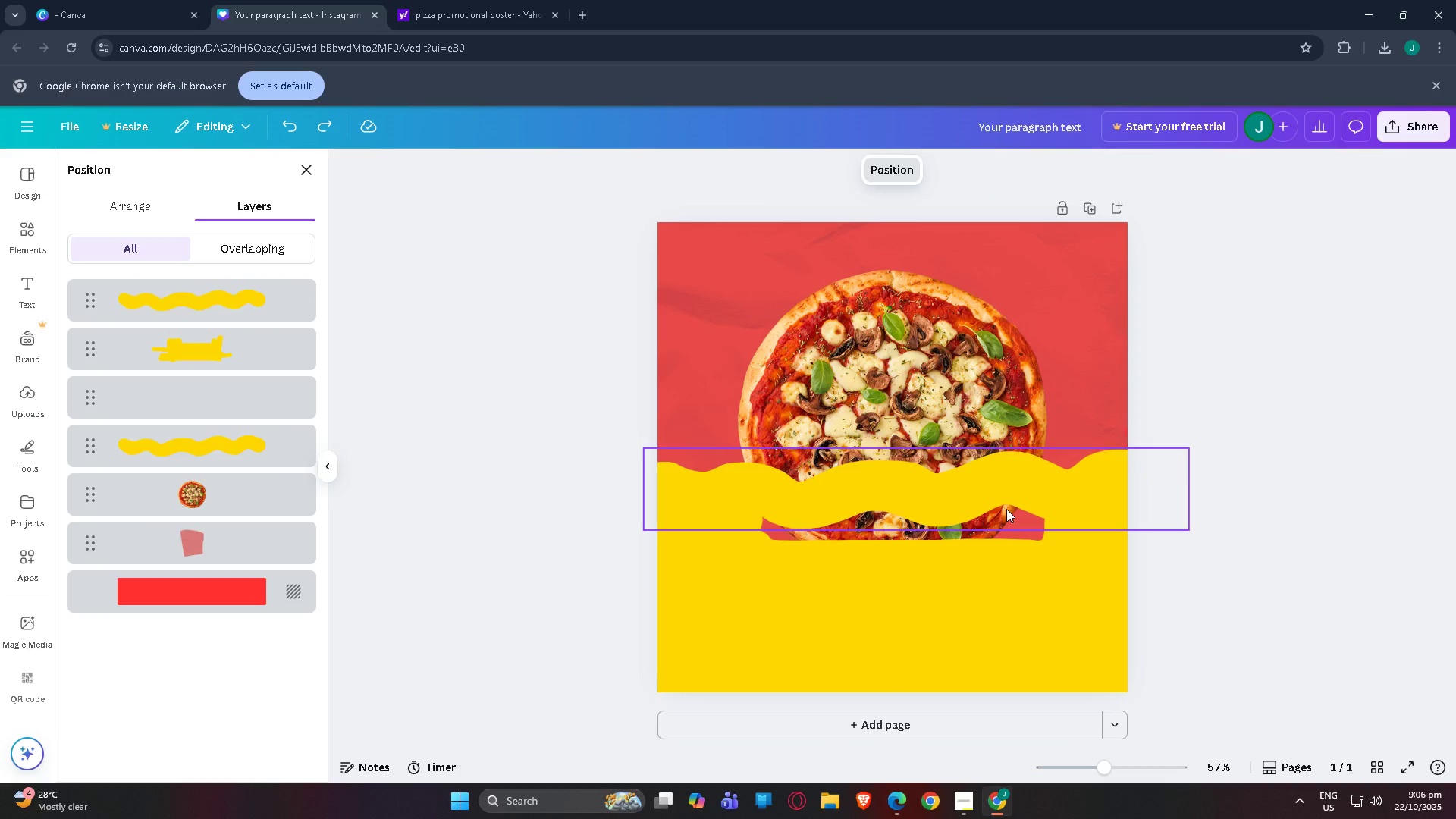 
key(Control+Z)
 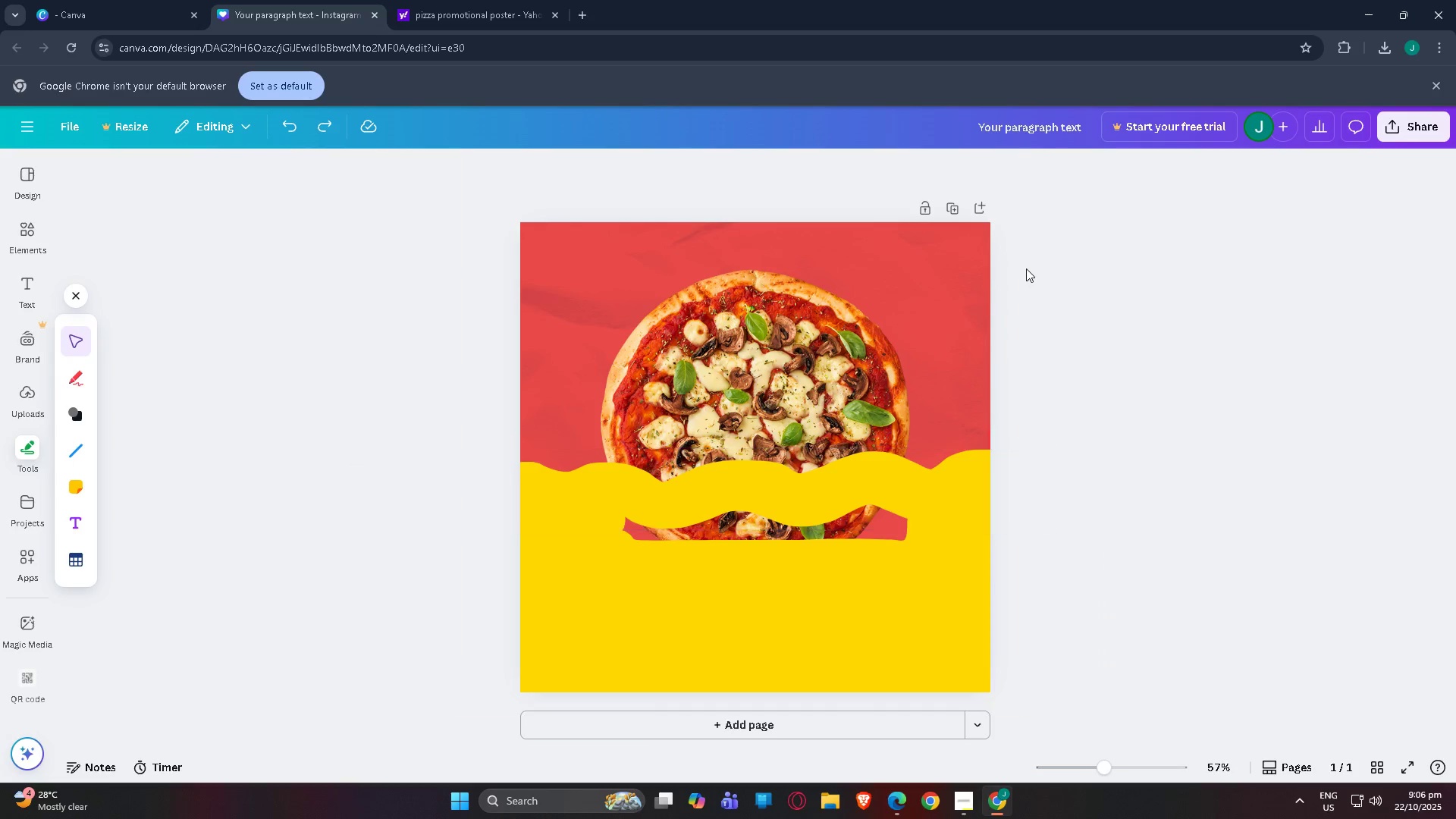 
left_click([733, 622])
 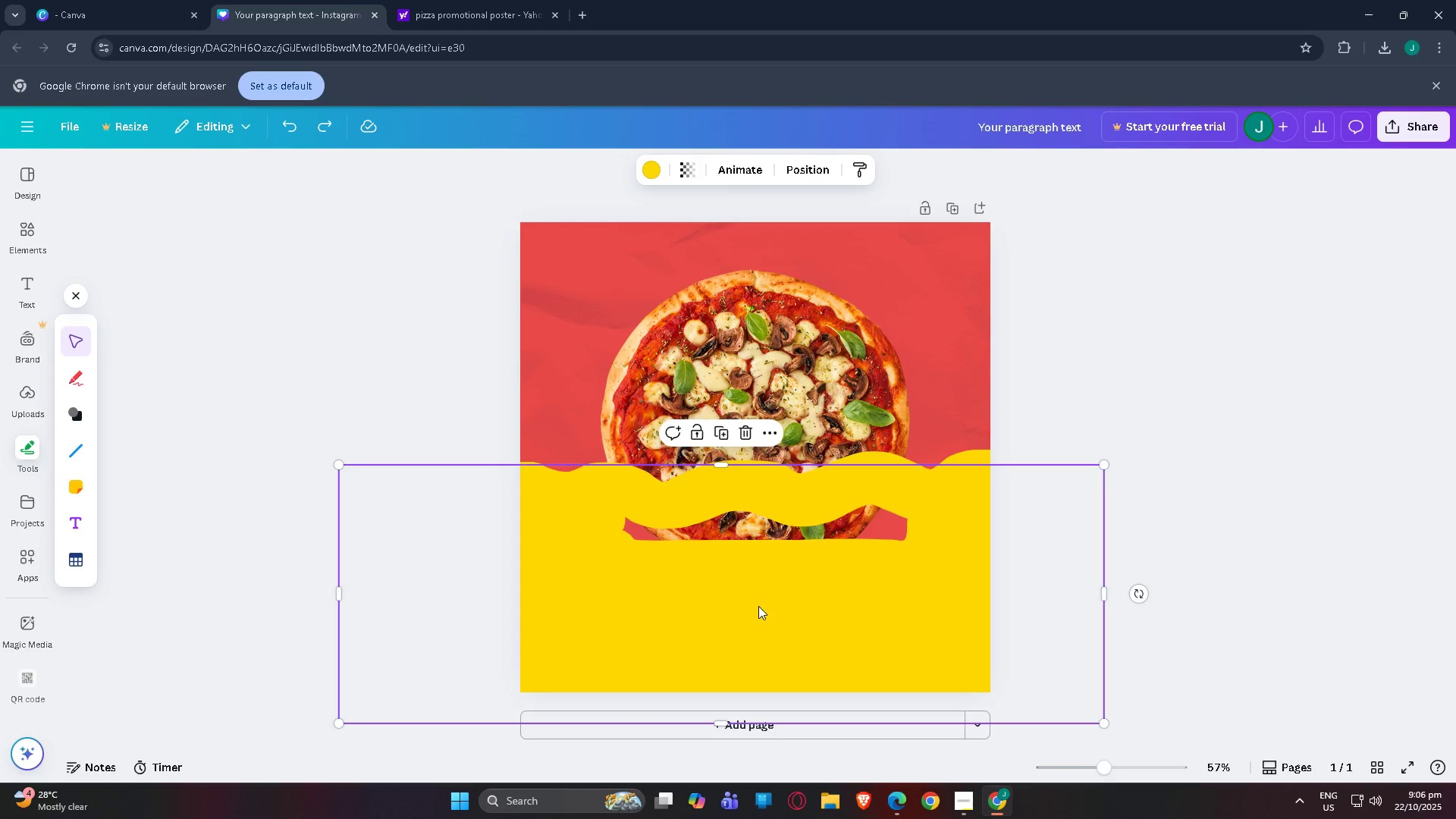 
left_click_drag(start_coordinate=[758, 600], to_coordinate=[754, 608])
 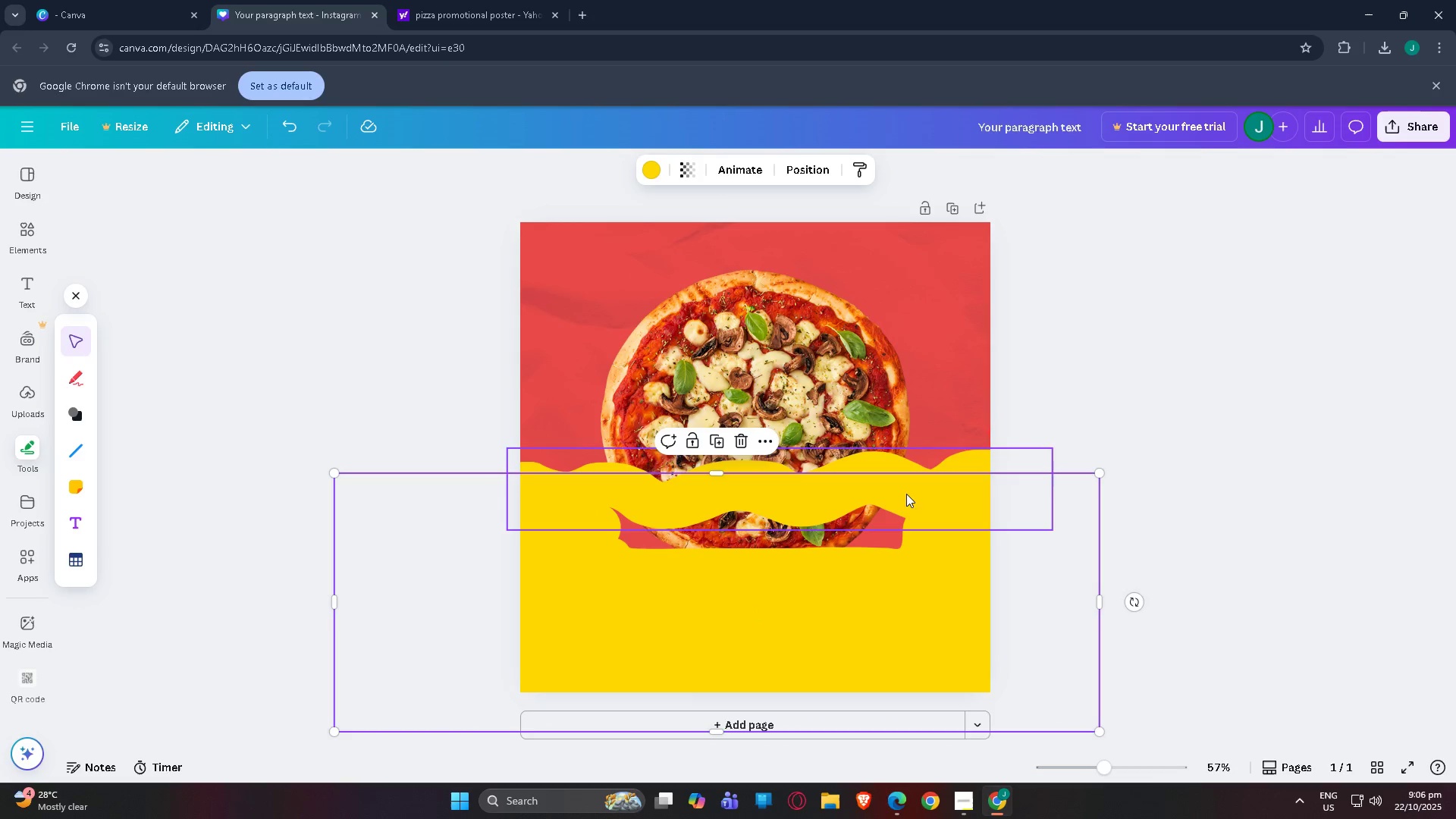 
left_click([910, 489])
 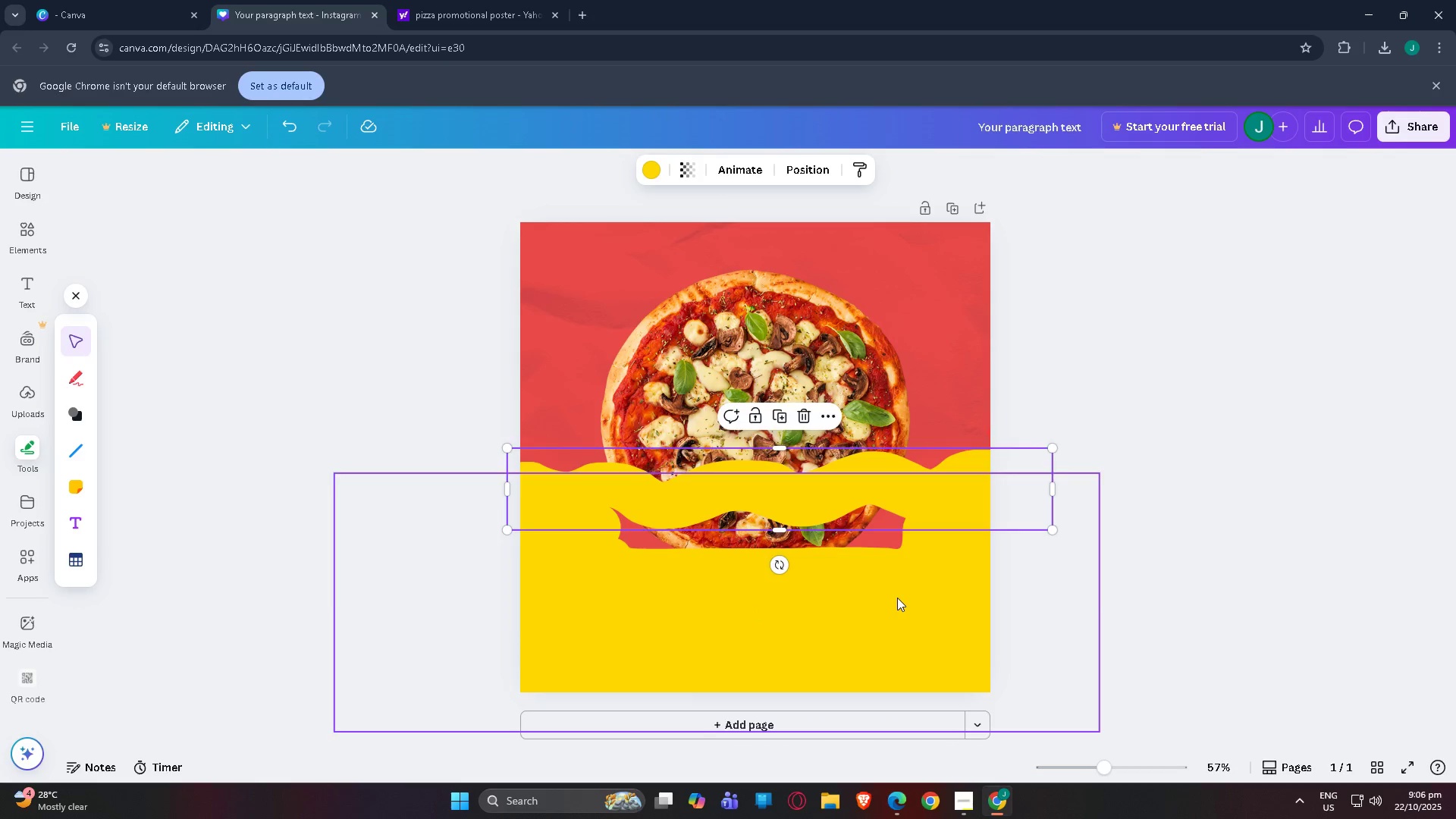 
left_click([897, 598])
 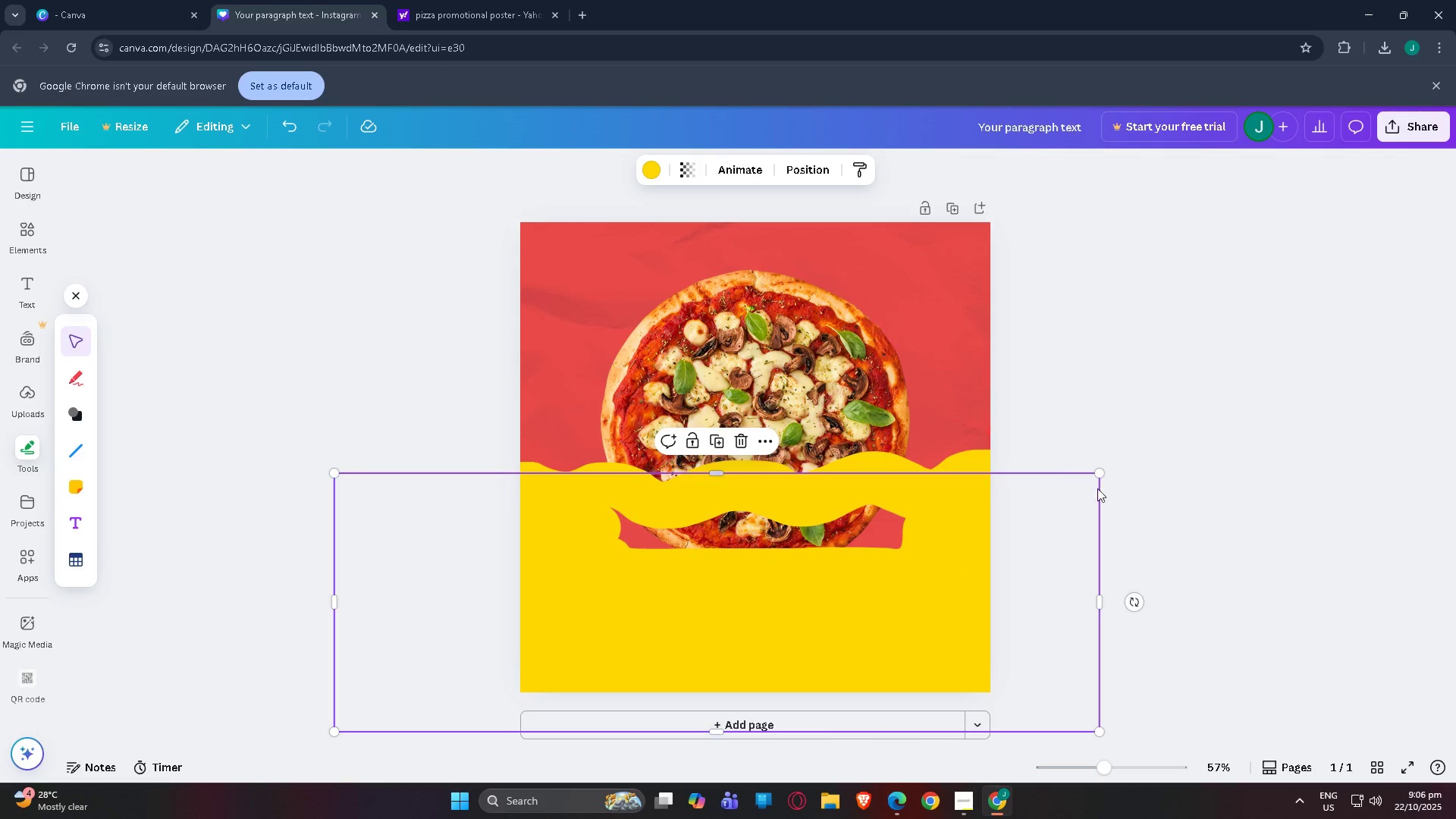 
left_click_drag(start_coordinate=[1006, 557], to_coordinate=[999, 623])
 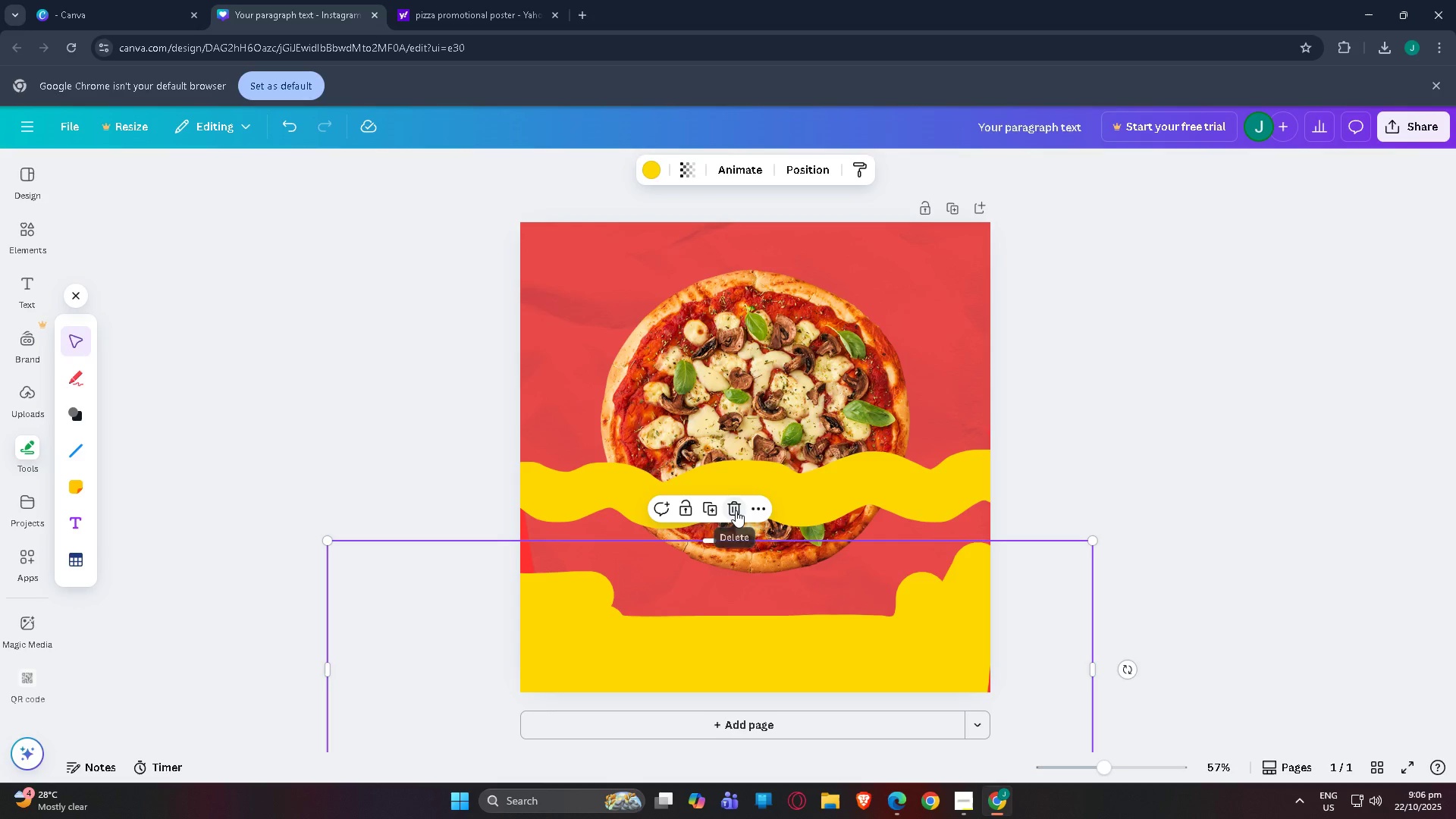 
left_click([736, 510])
 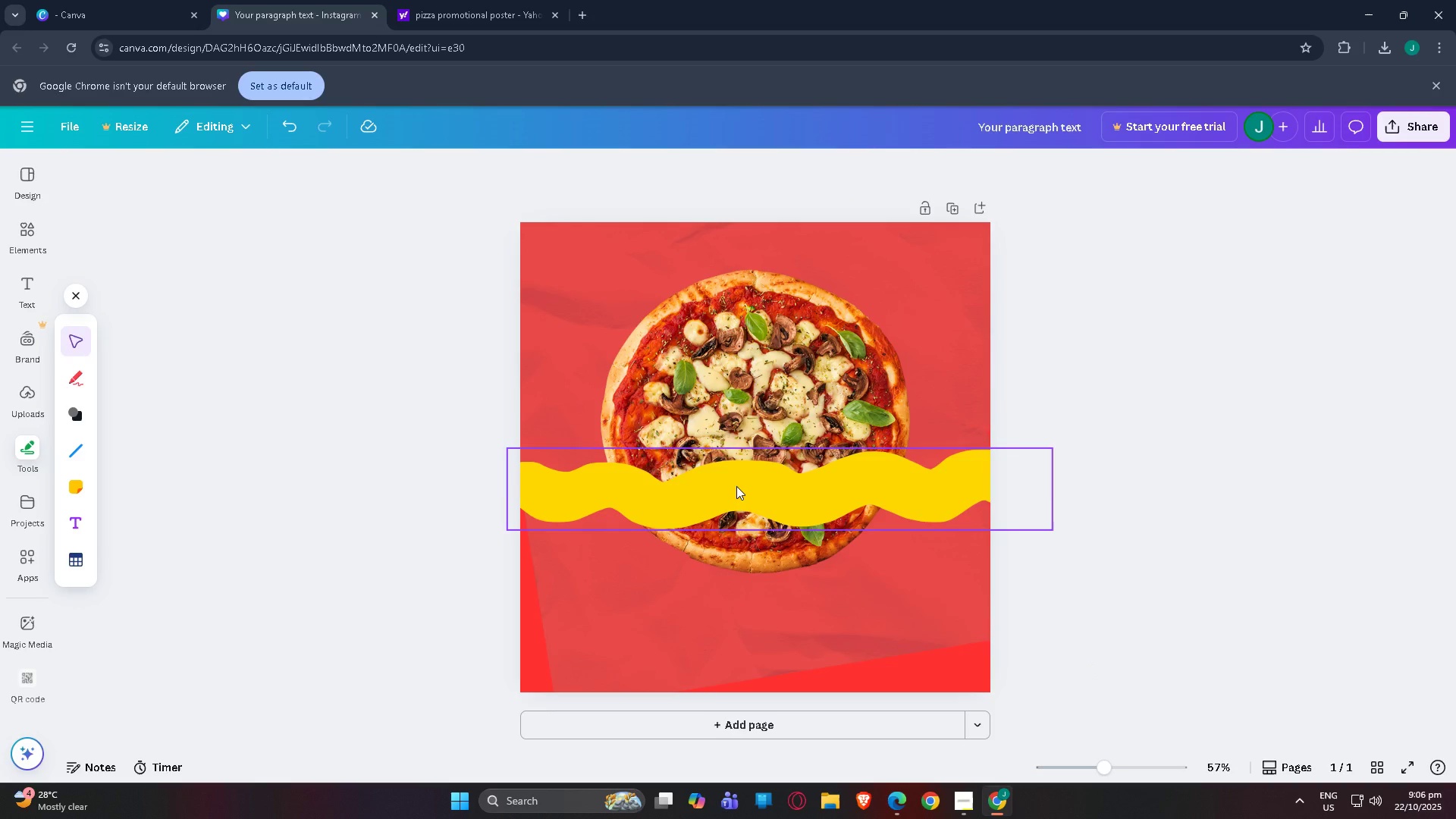 
left_click([736, 486])
 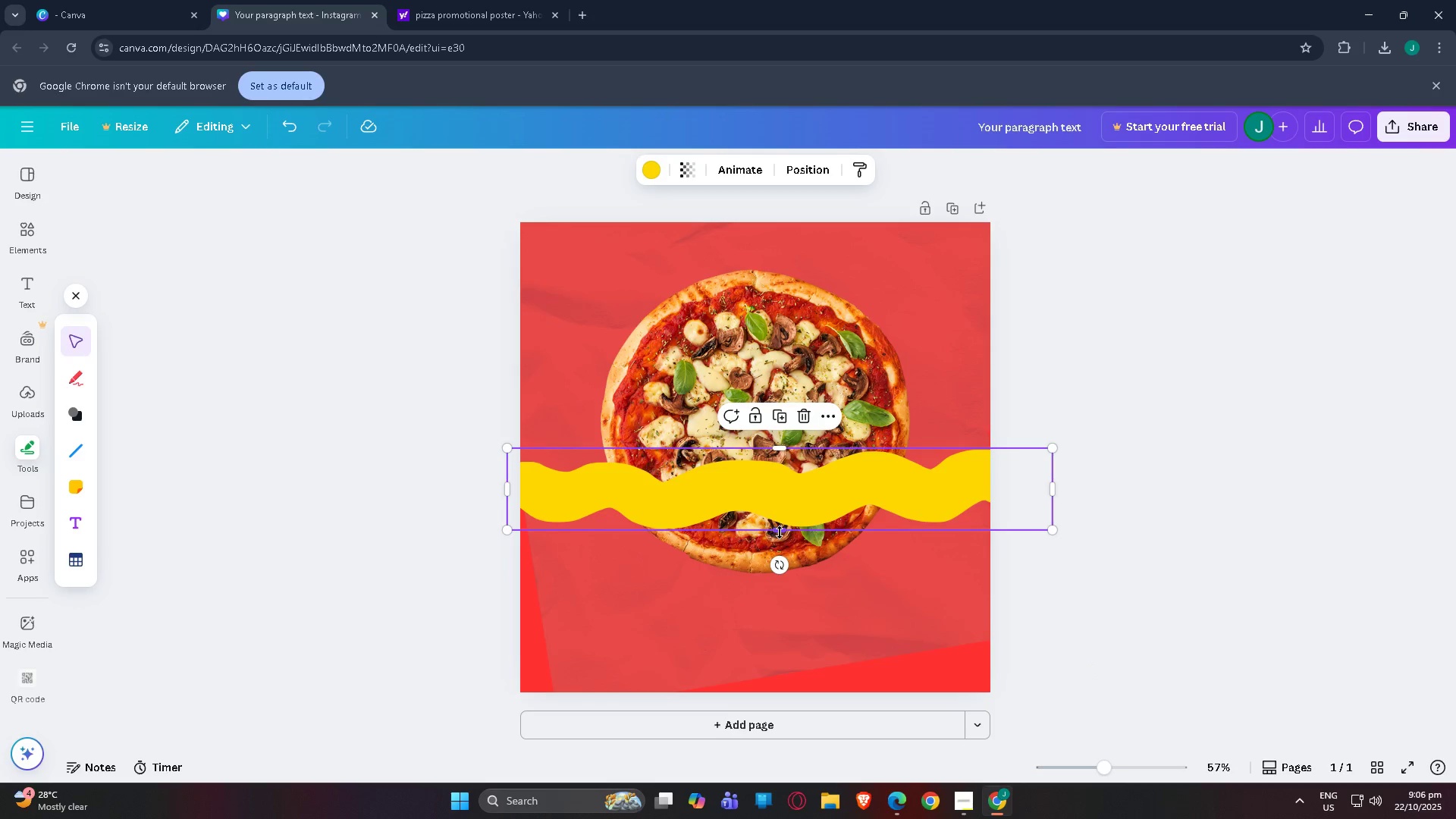 
left_click_drag(start_coordinate=[780, 532], to_coordinate=[783, 497])
 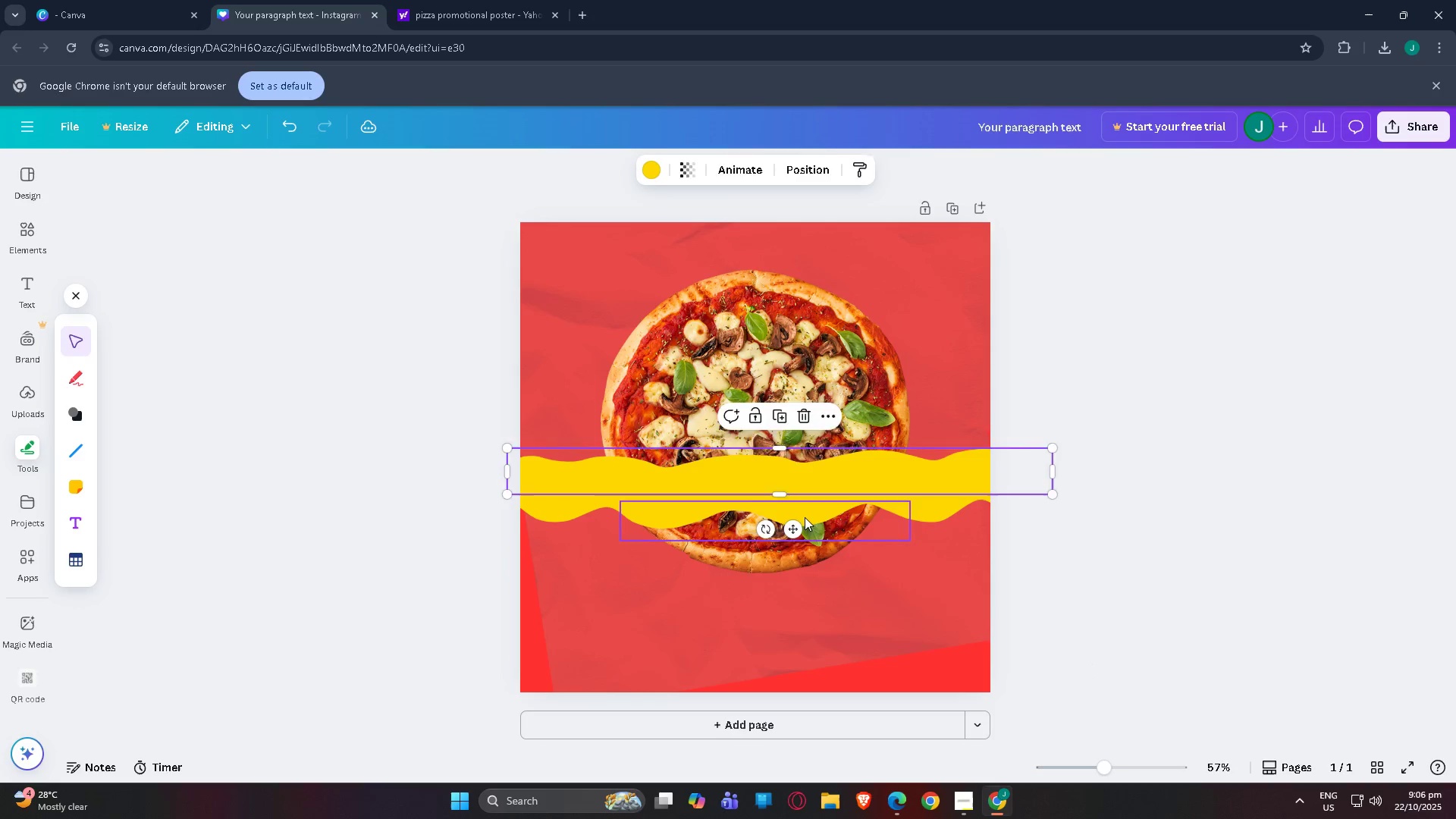 
left_click([805, 517])
 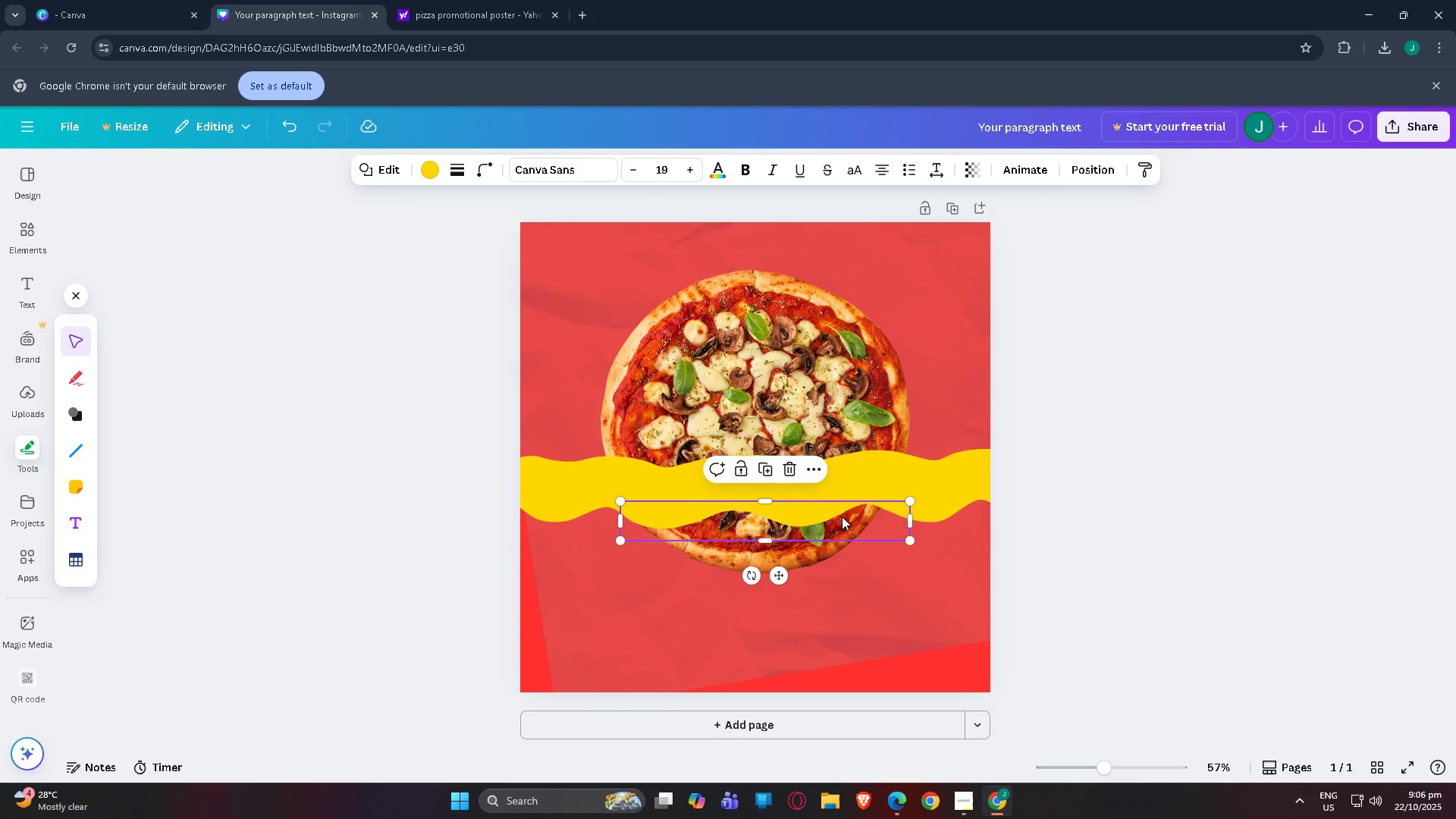 
left_click_drag(start_coordinate=[841, 516], to_coordinate=[849, 586])
 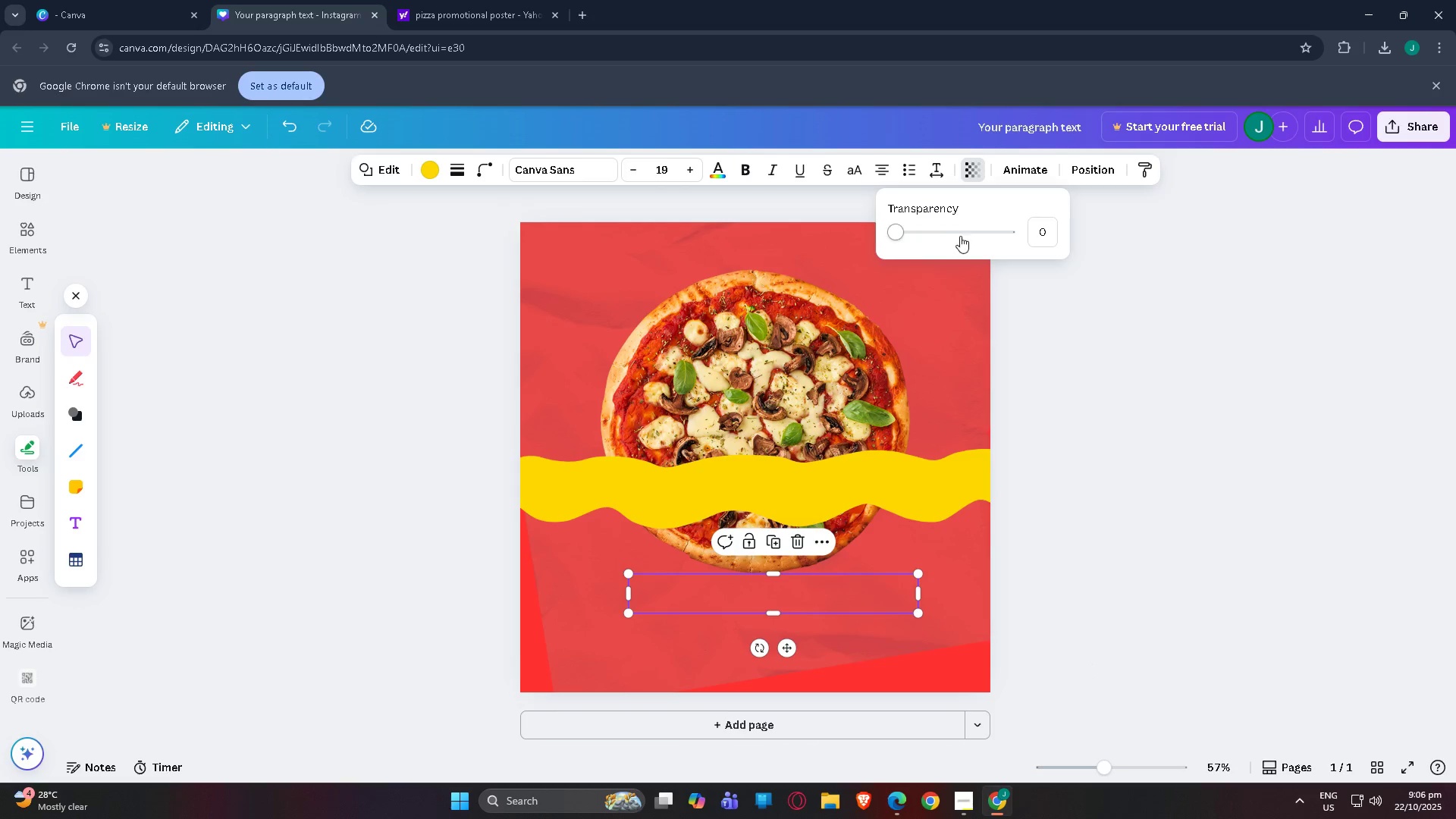 
left_click_drag(start_coordinate=[910, 231], to_coordinate=[1118, 233])
 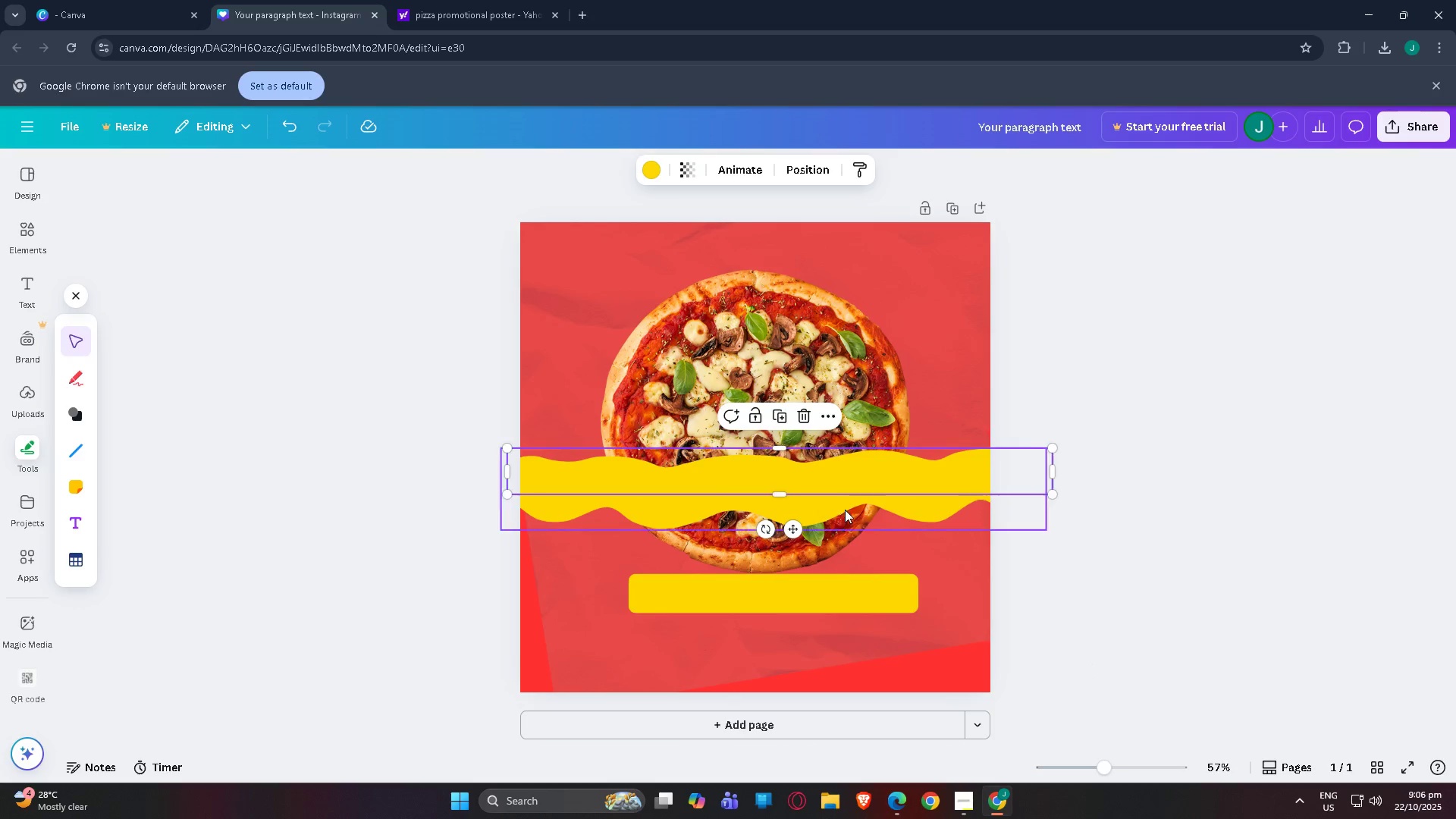 
double_click([845, 510])
 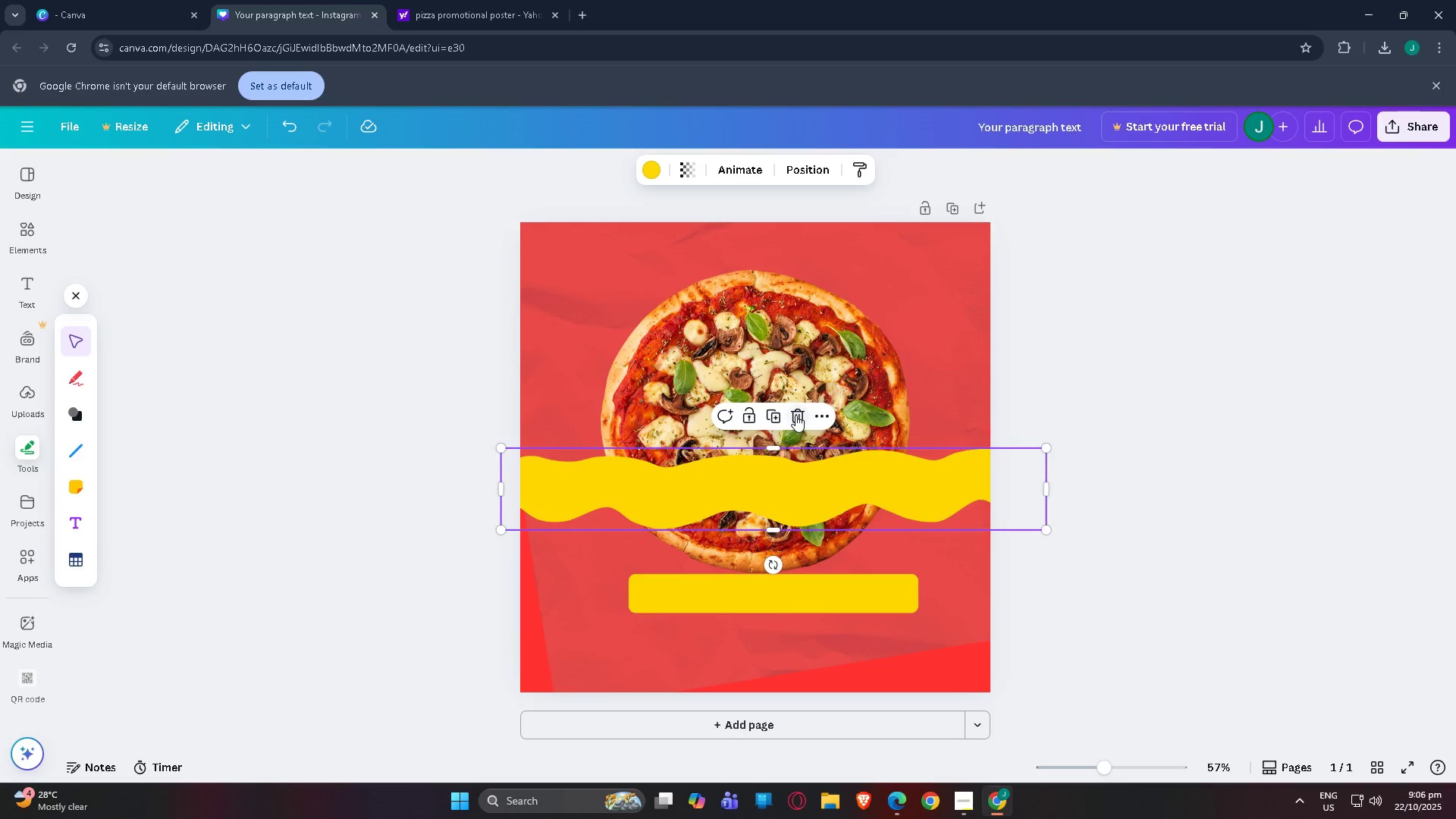 
left_click([795, 415])
 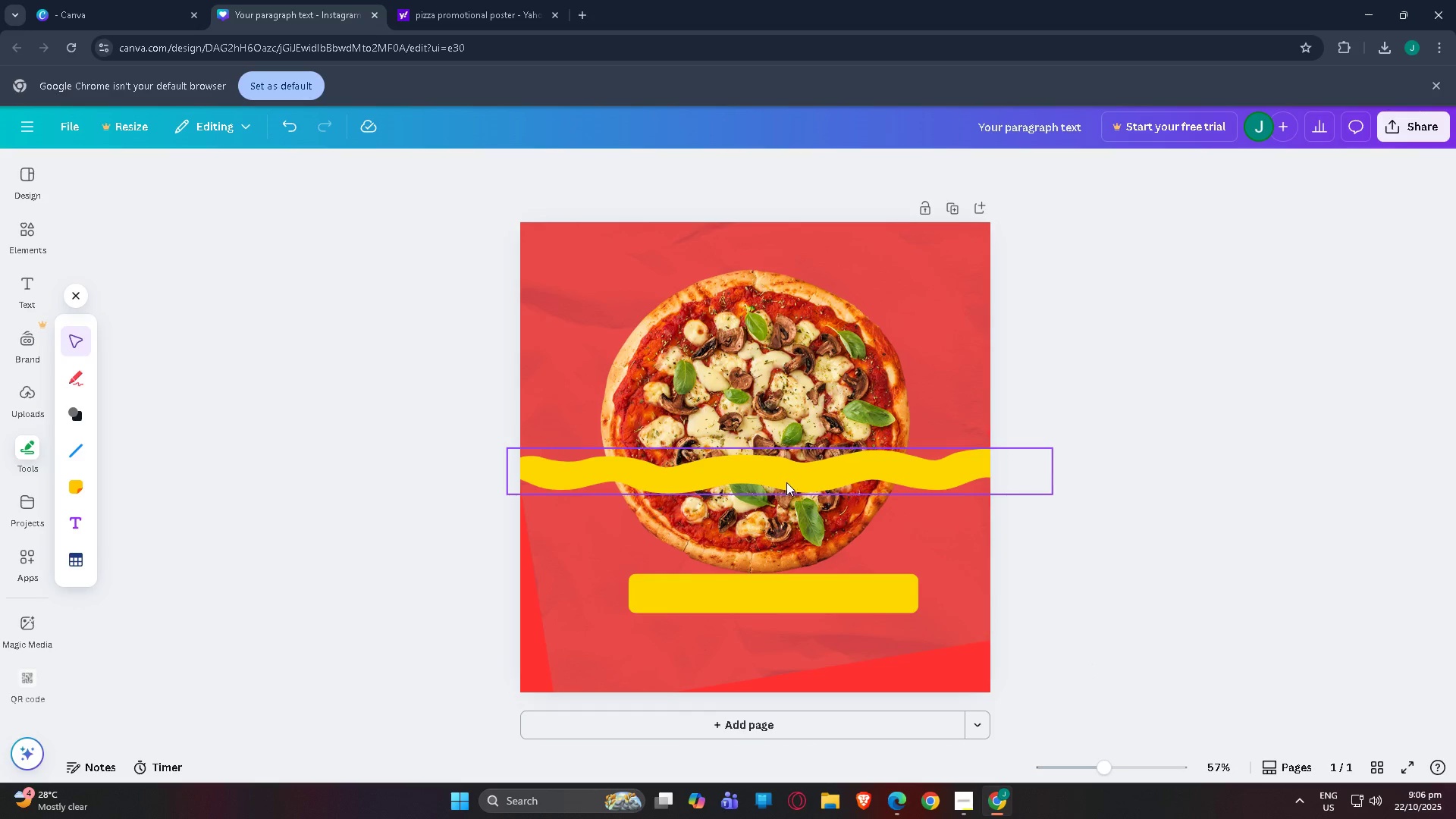 
left_click([787, 480])
 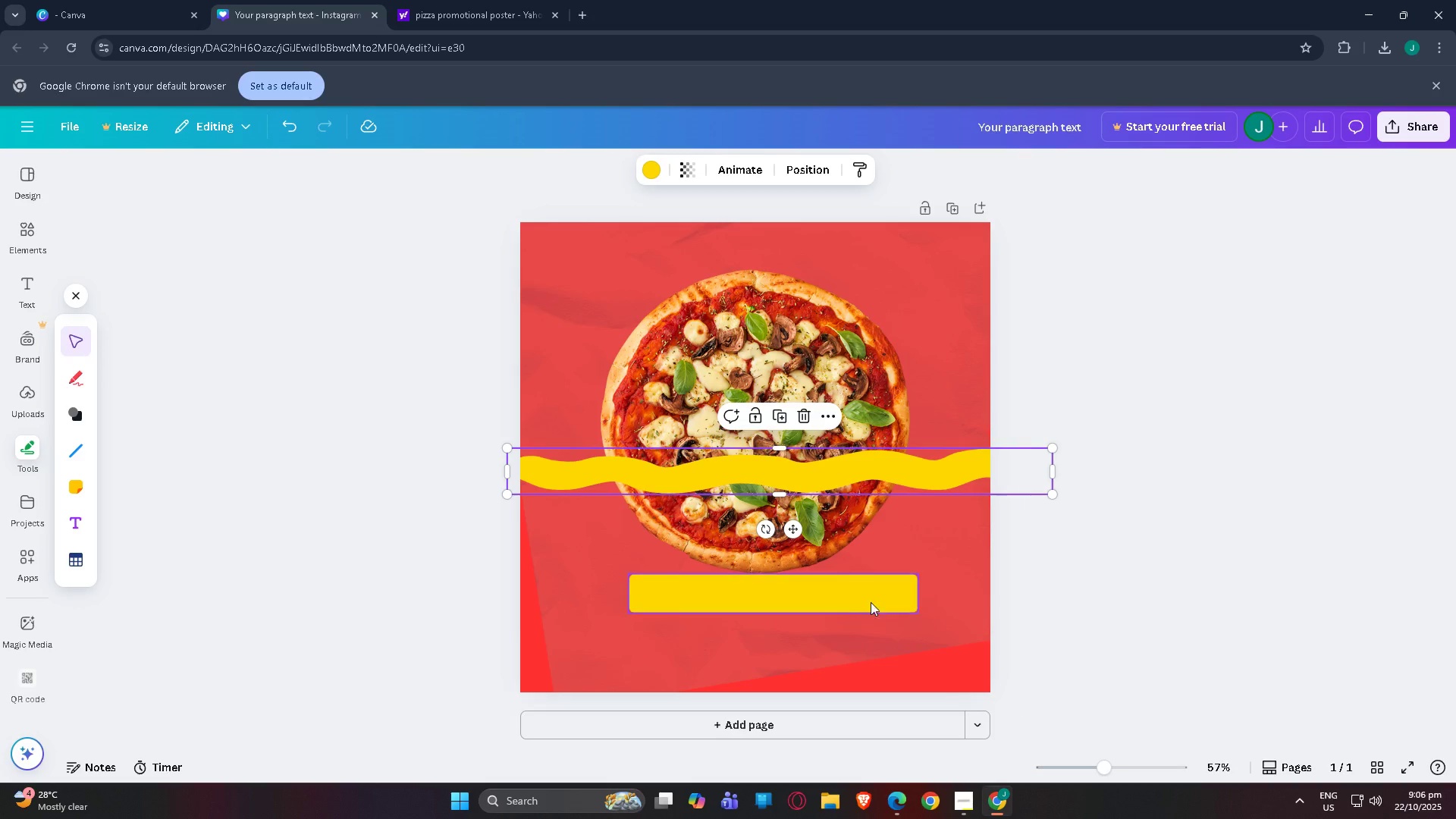 
left_click_drag(start_coordinate=[852, 601], to_coordinate=[846, 522])
 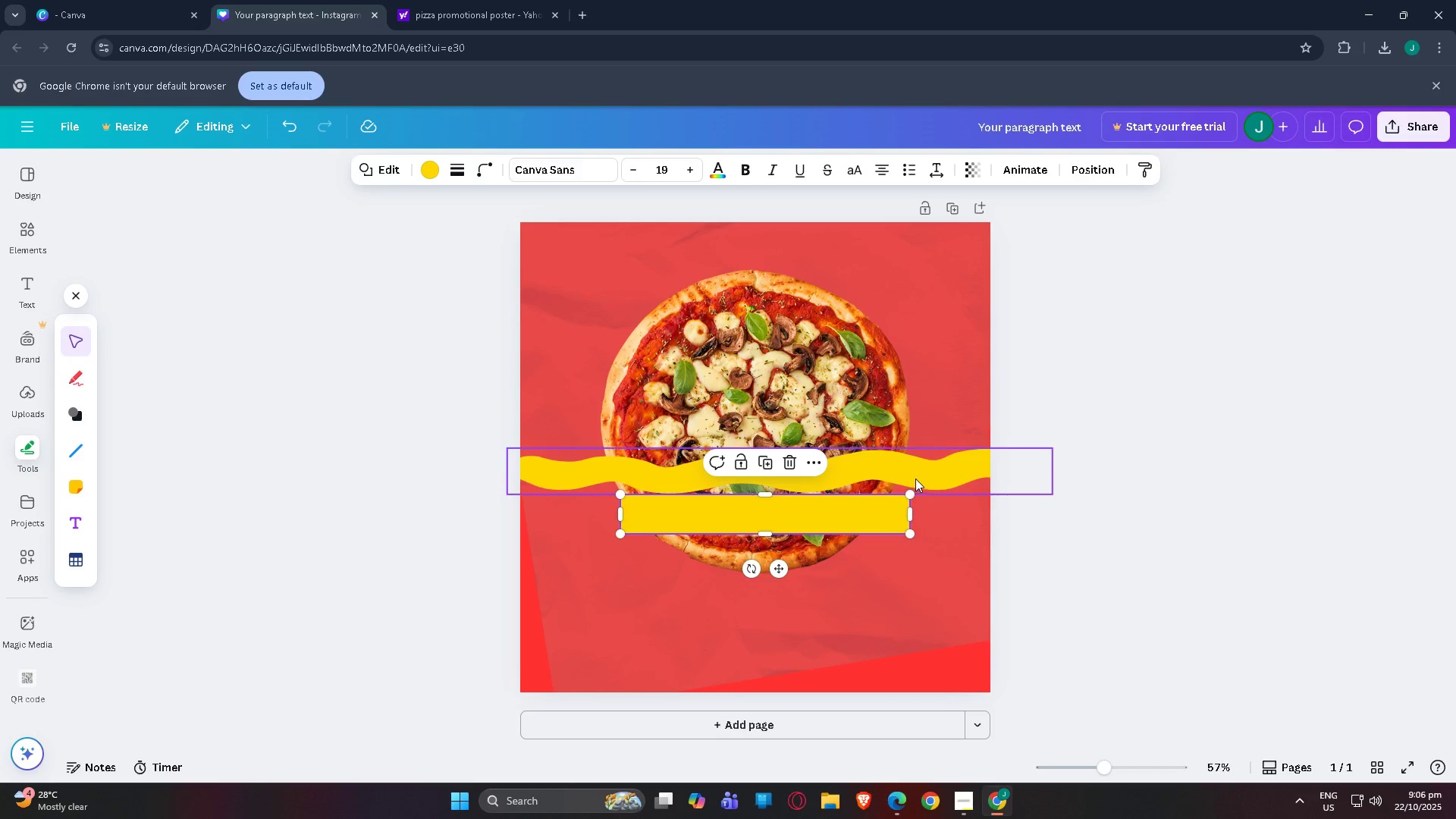 
left_click_drag(start_coordinate=[915, 479], to_coordinate=[915, 472])
 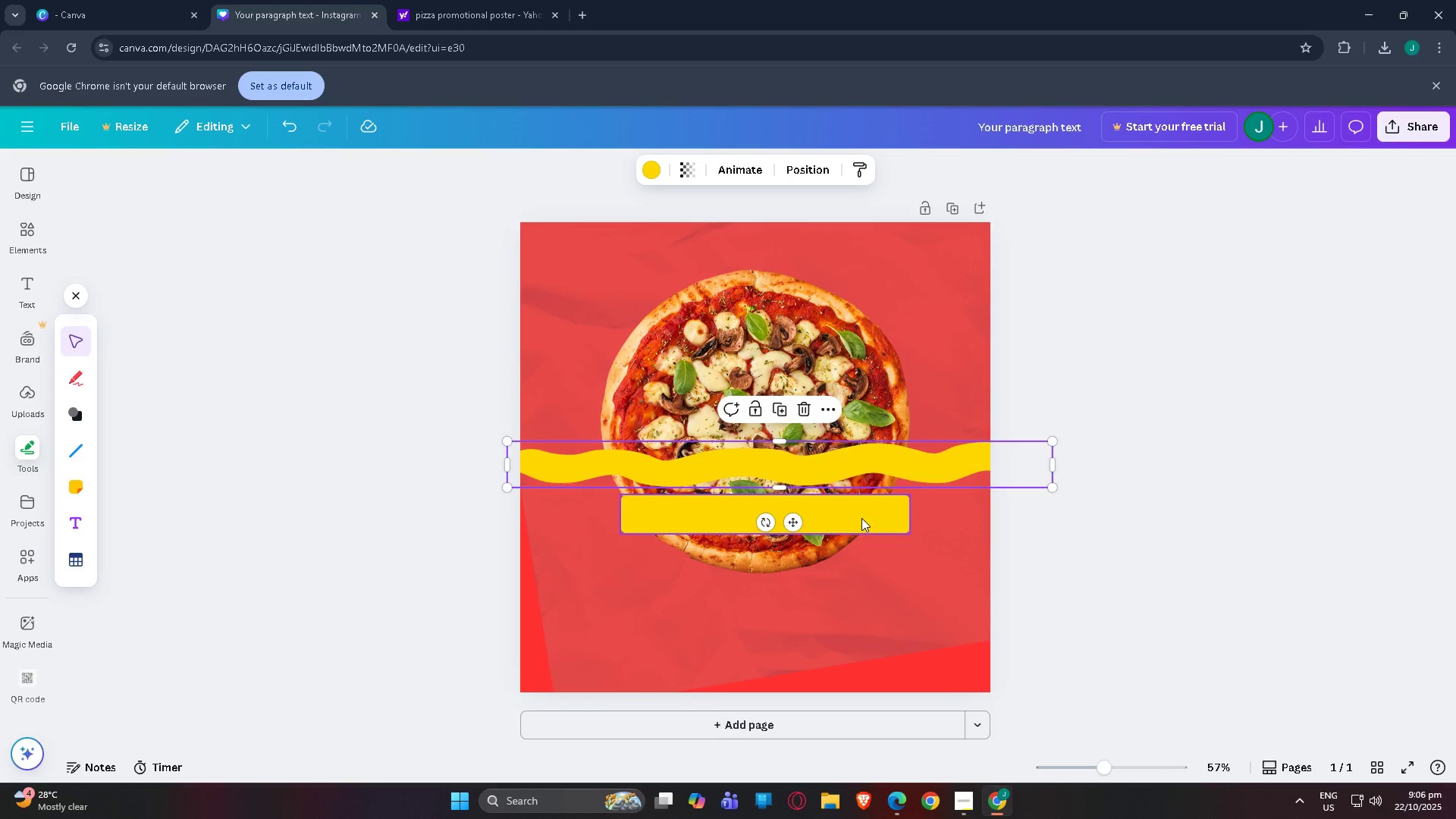 
left_click_drag(start_coordinate=[861, 518], to_coordinate=[862, 513])
 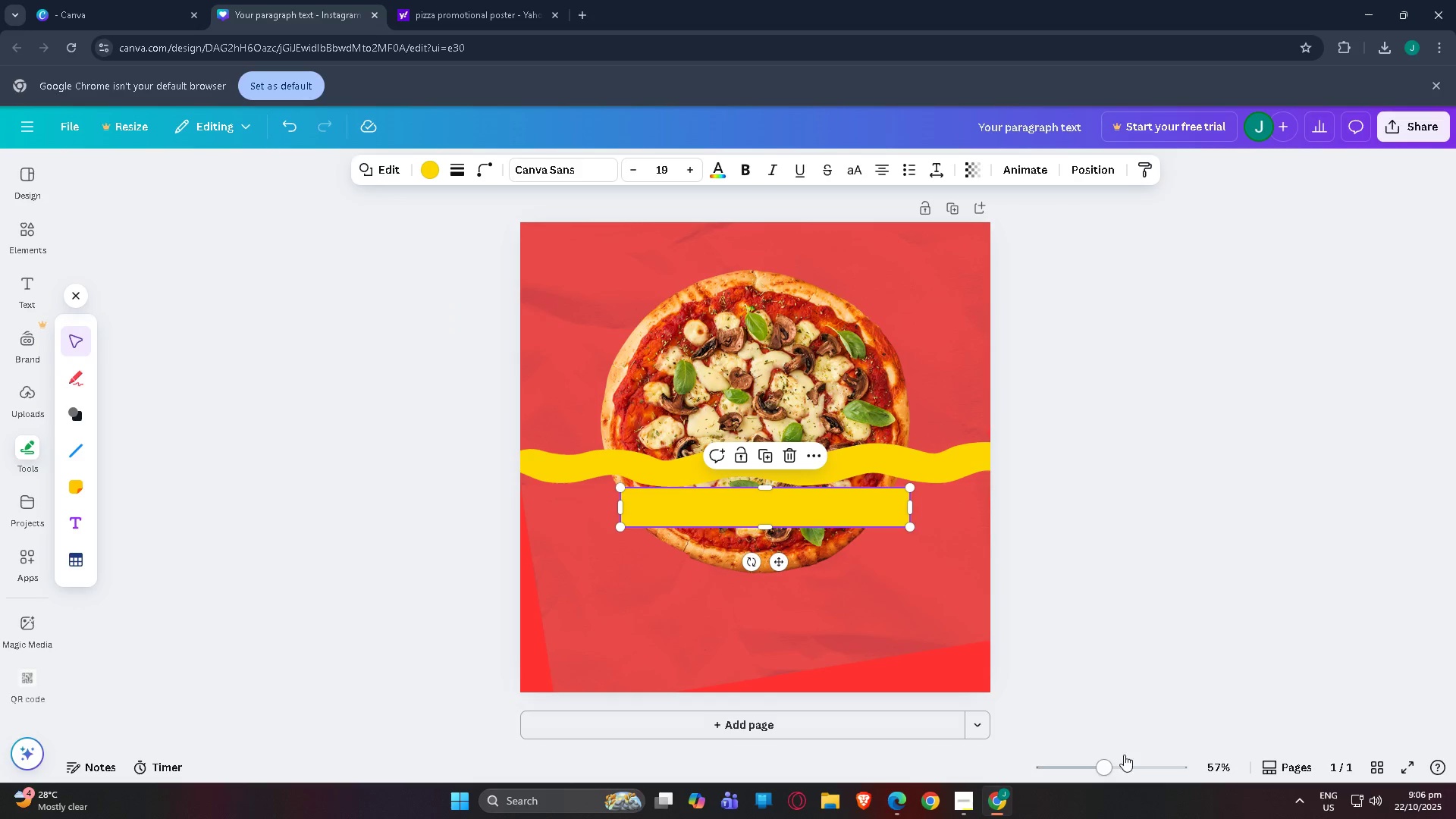 
left_click_drag(start_coordinate=[1106, 770], to_coordinate=[1131, 769])
 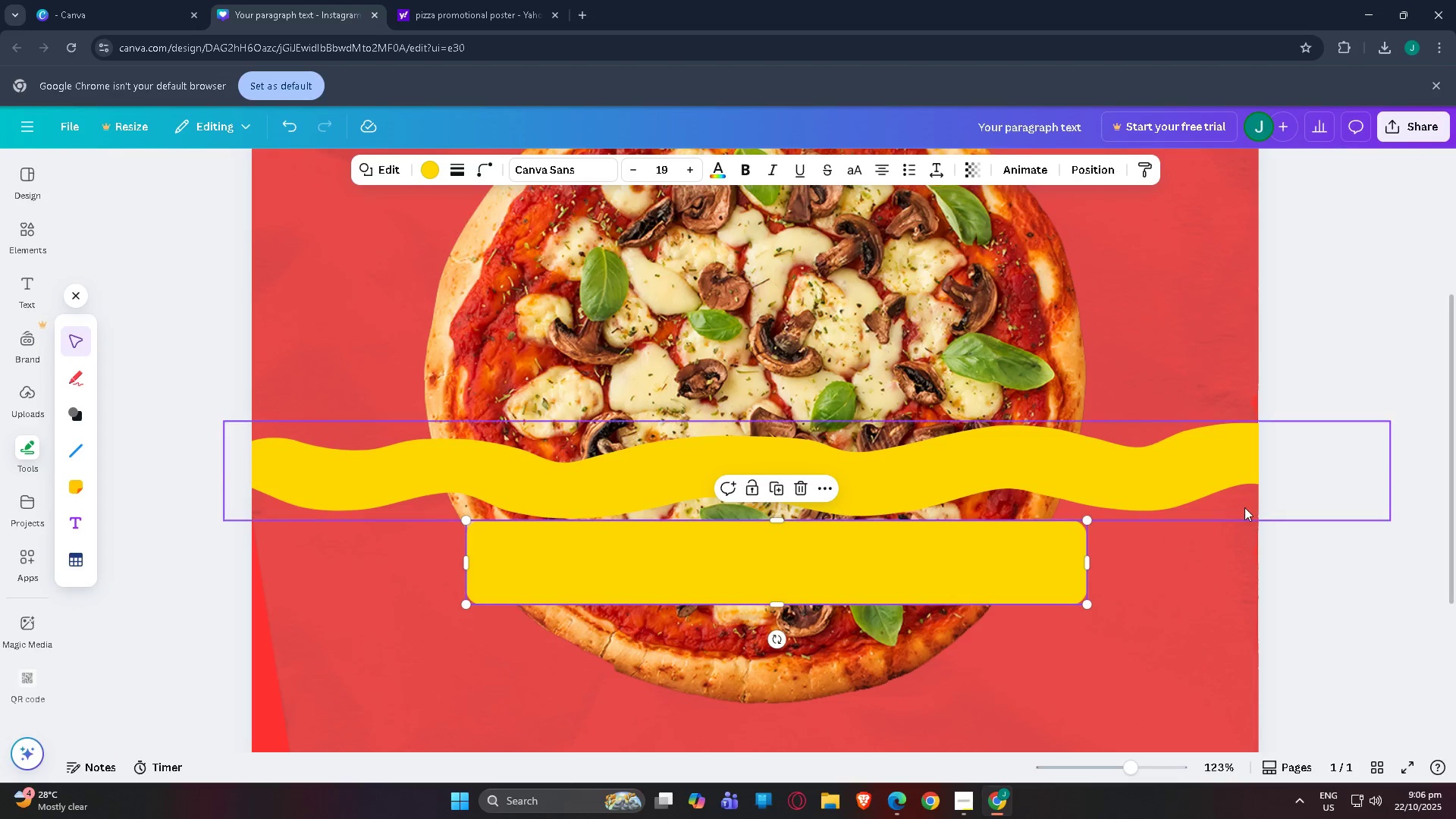 
left_click([1244, 507])
 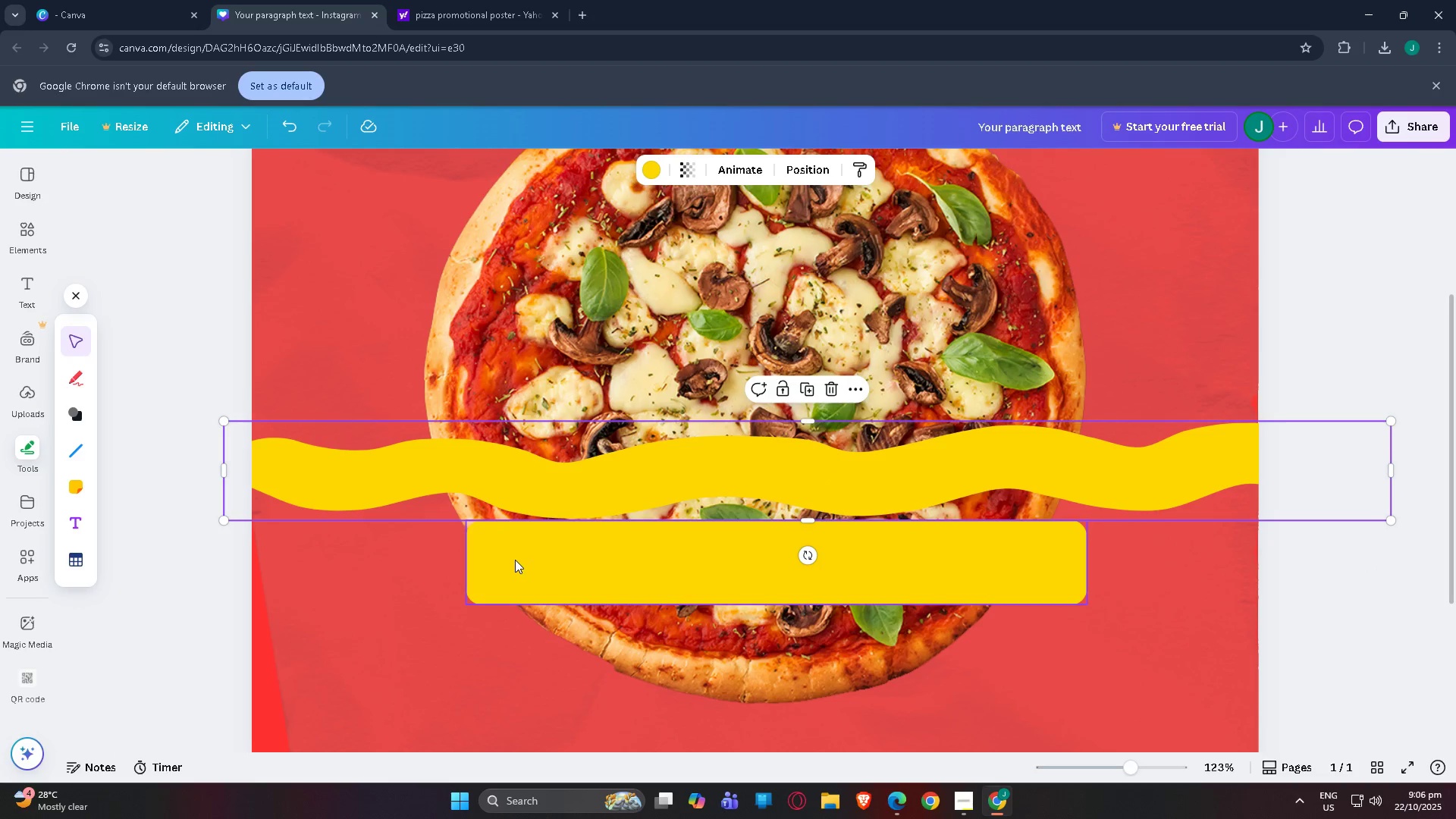 
wait(8.38)
 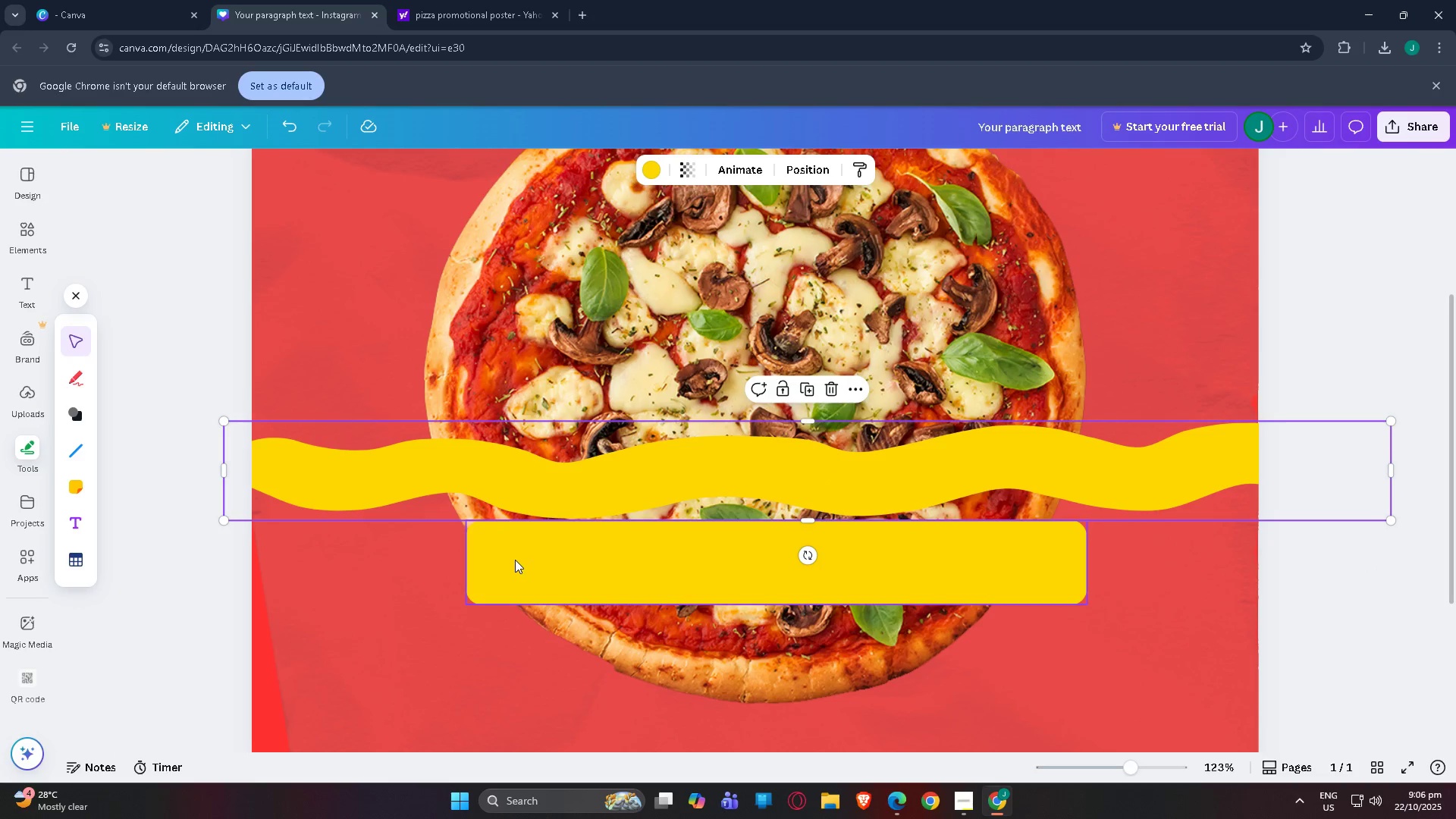 
scroll: coordinate [274, 443], scroll_direction: down, amount: 3.0
 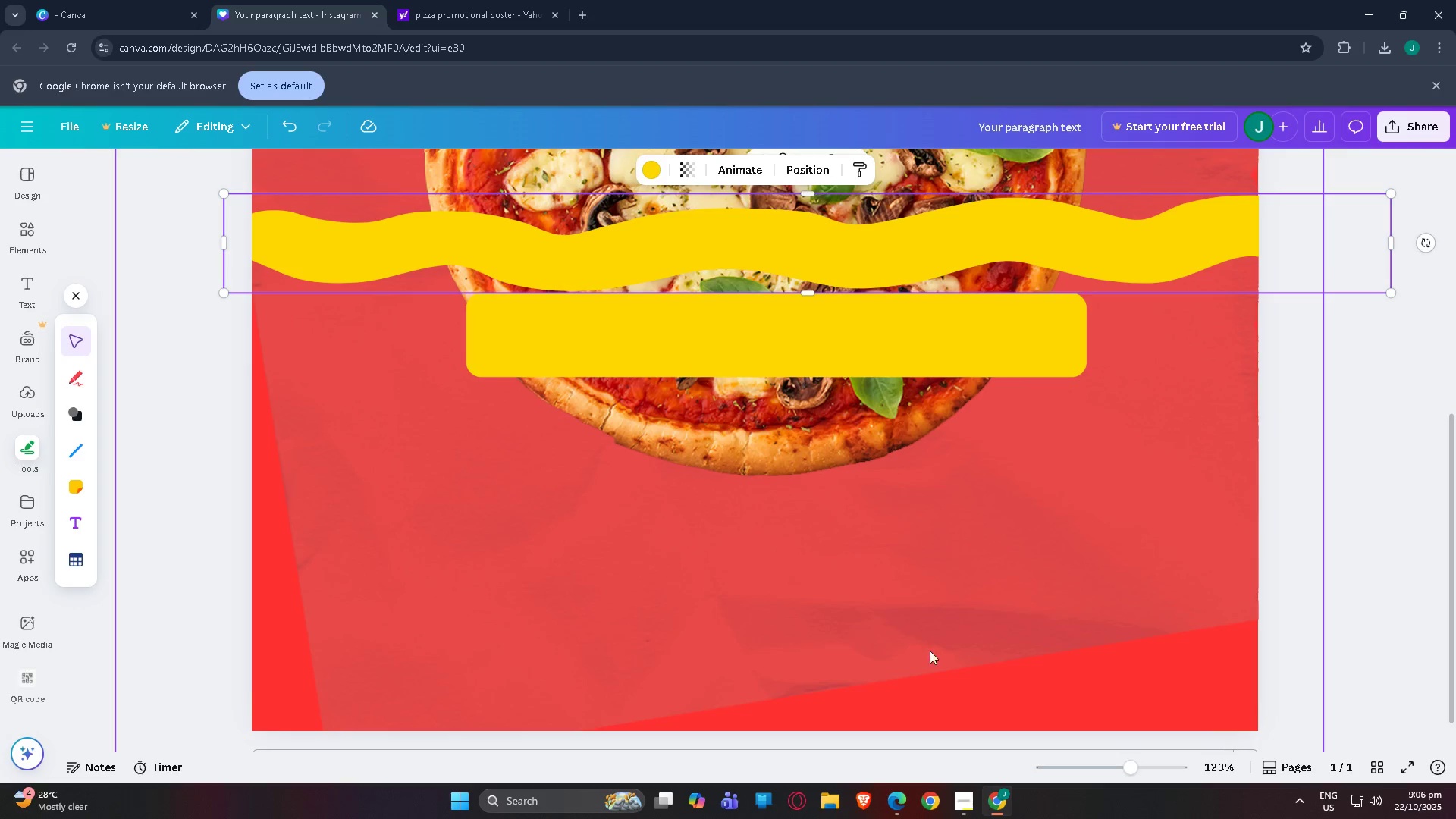 
scroll: coordinate [977, 671], scroll_direction: up, amount: 1.0
 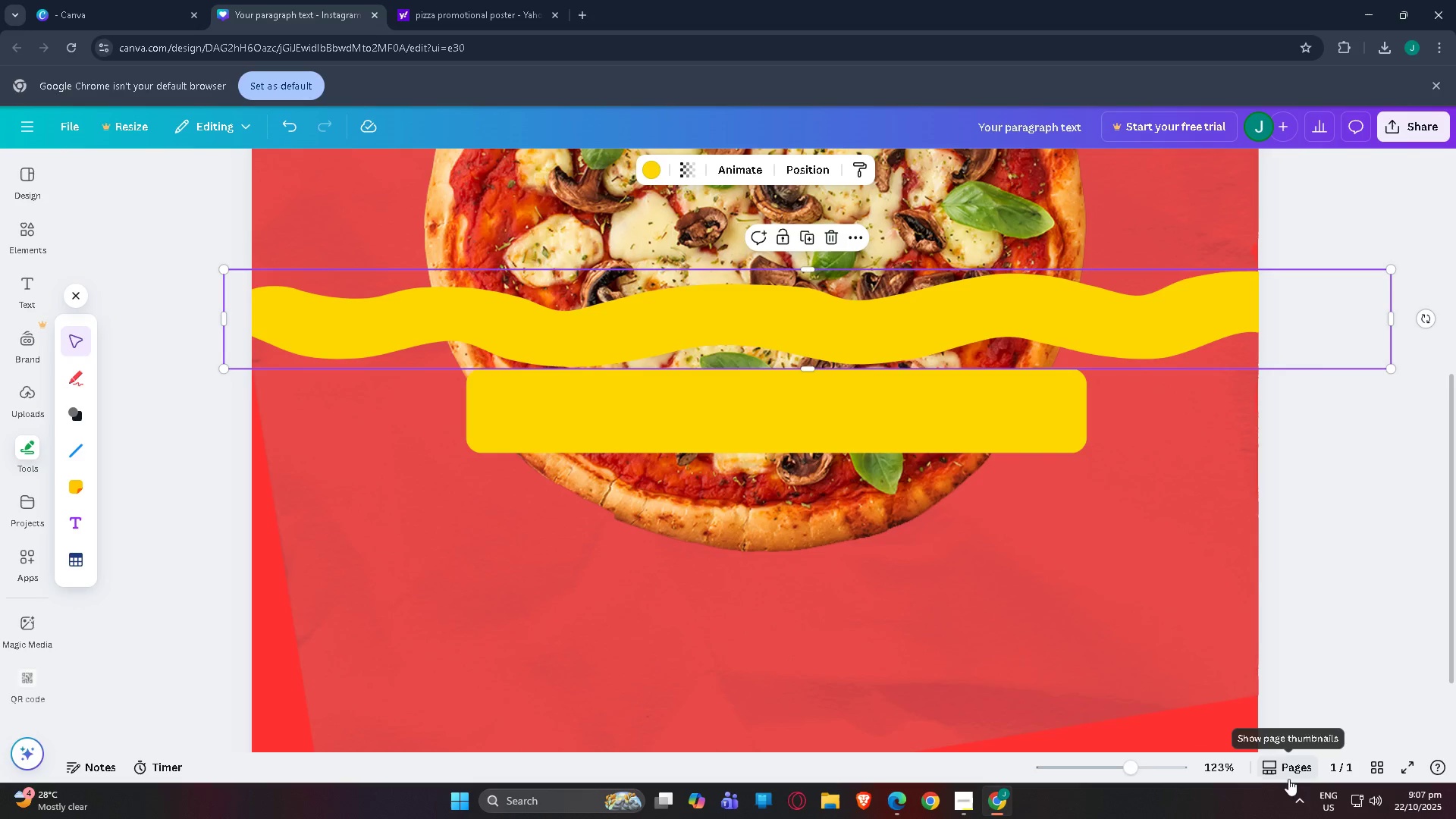 
left_click_drag(start_coordinate=[1131, 764], to_coordinate=[1109, 766])
 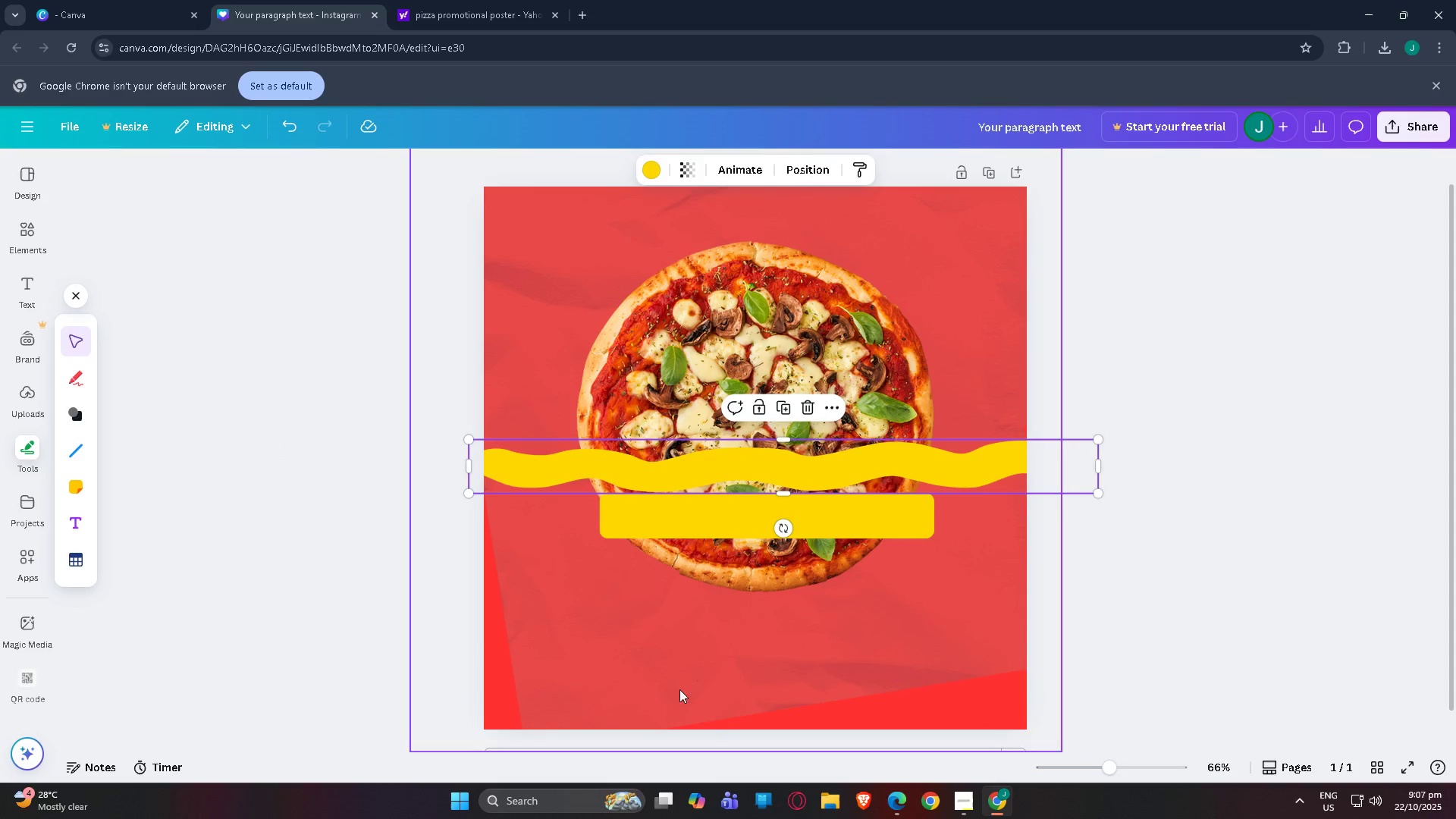 
wait(10.78)
 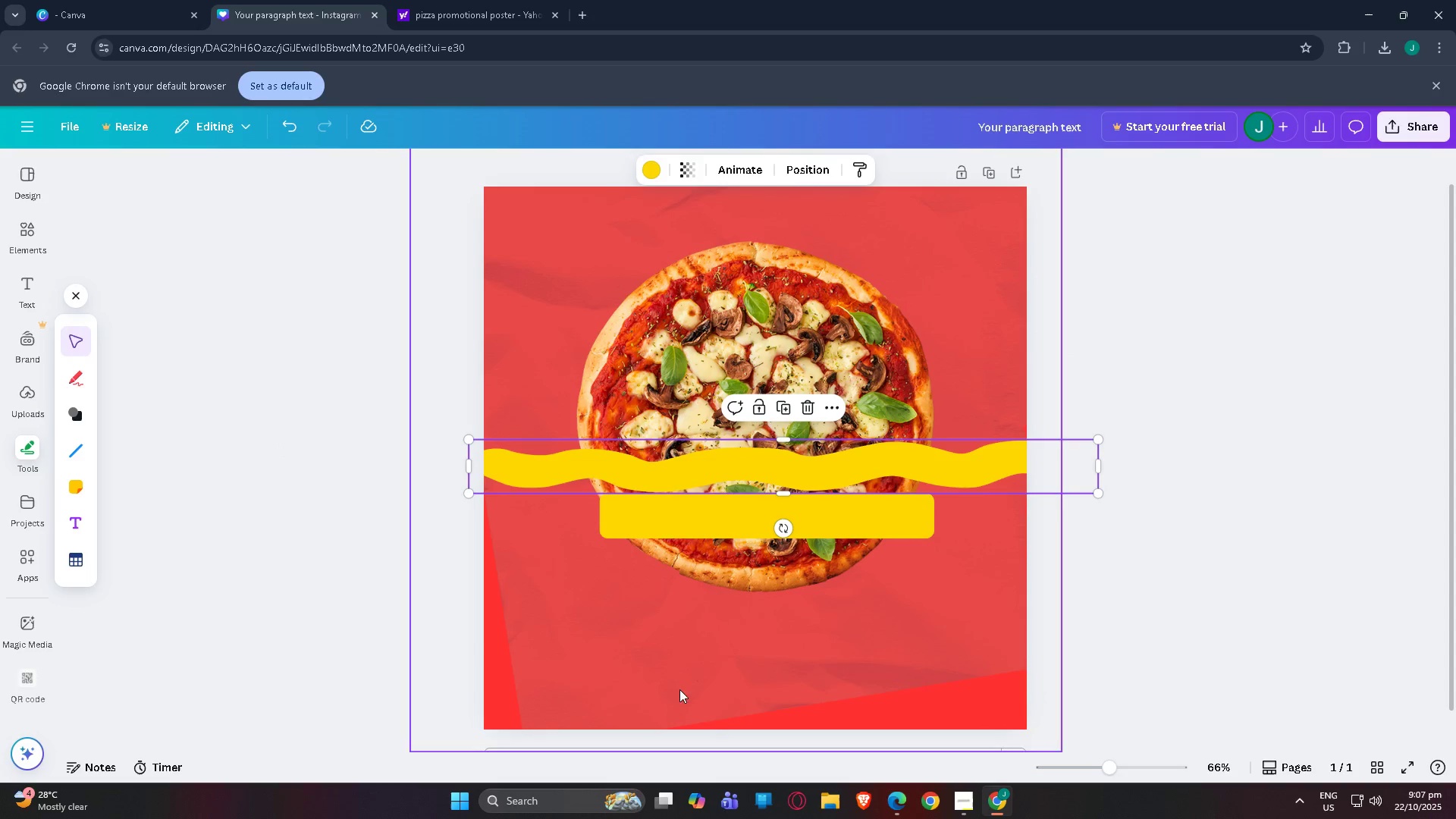 
double_click([75, 383])
 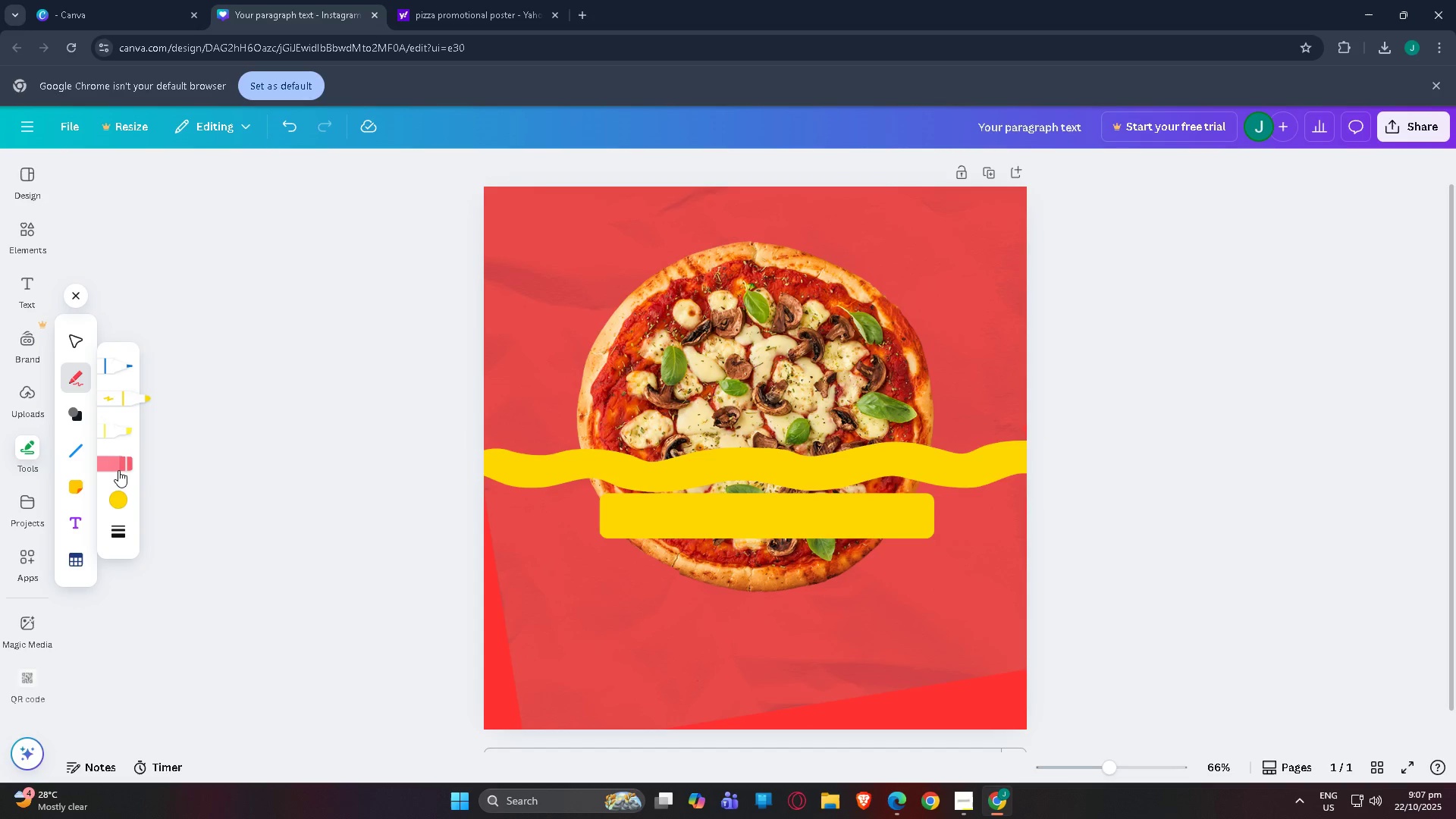 
left_click([117, 468])
 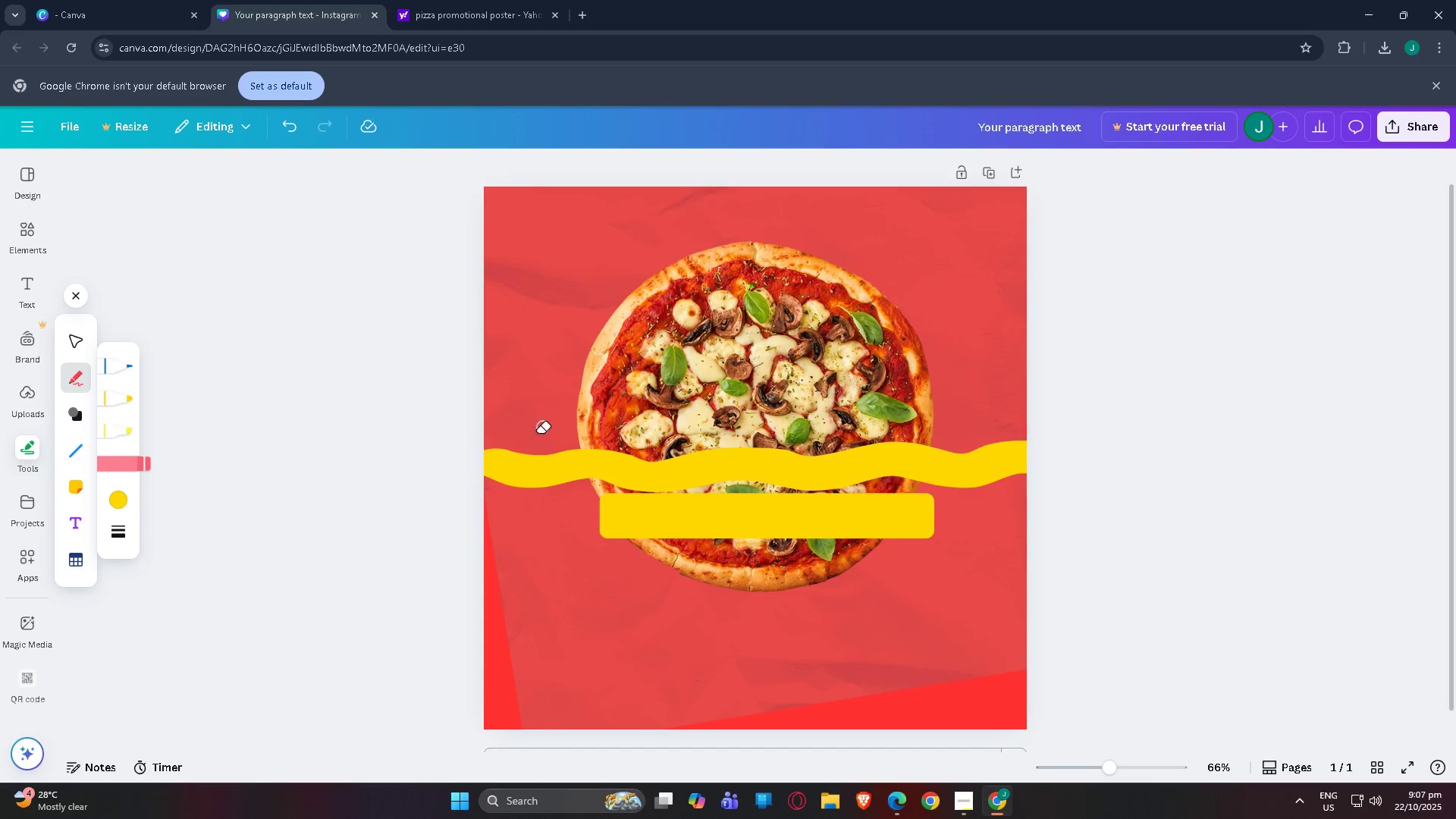 
left_click_drag(start_coordinate=[541, 444], to_coordinate=[541, 460])
 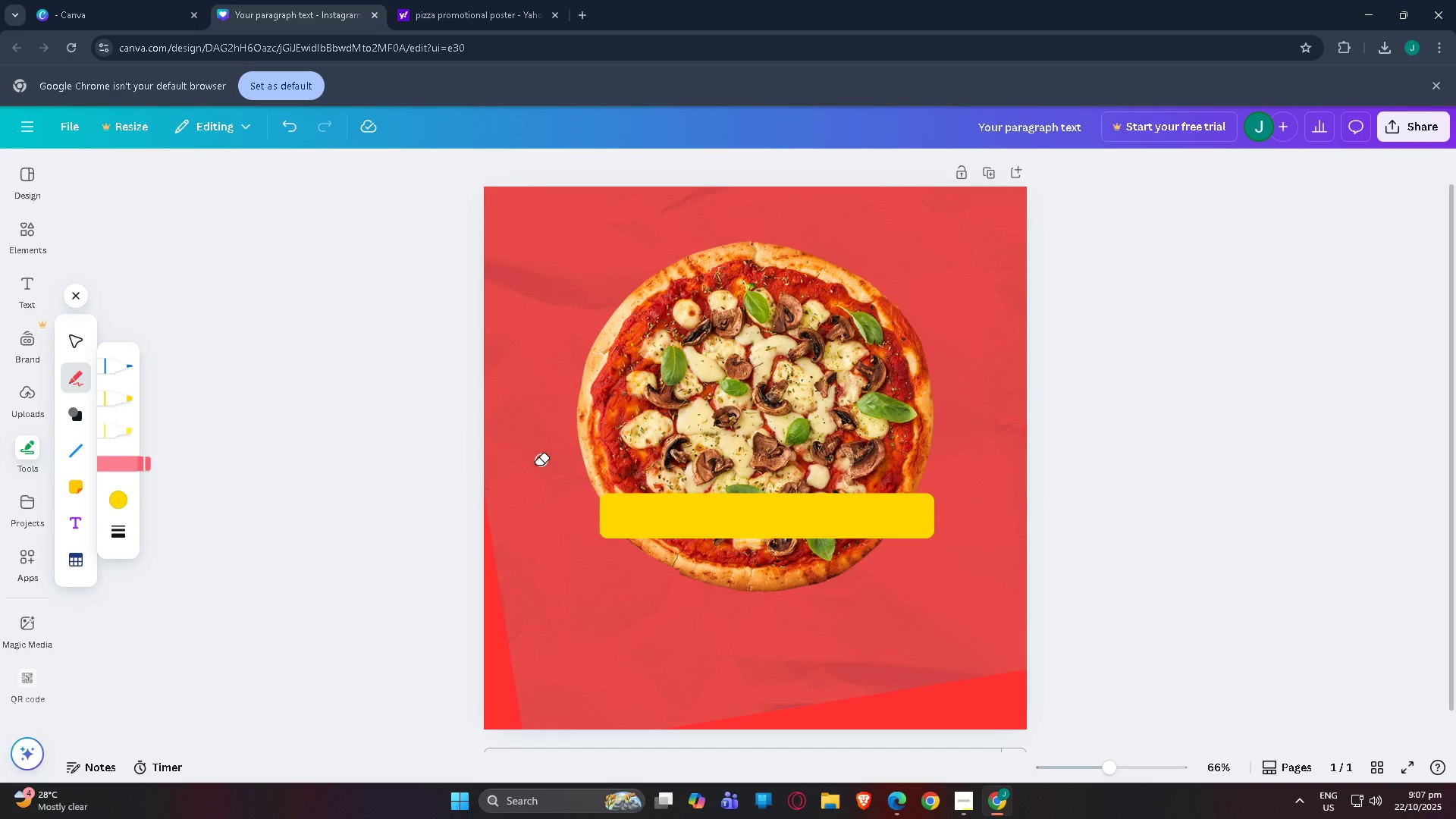 
key(Control+Z)
 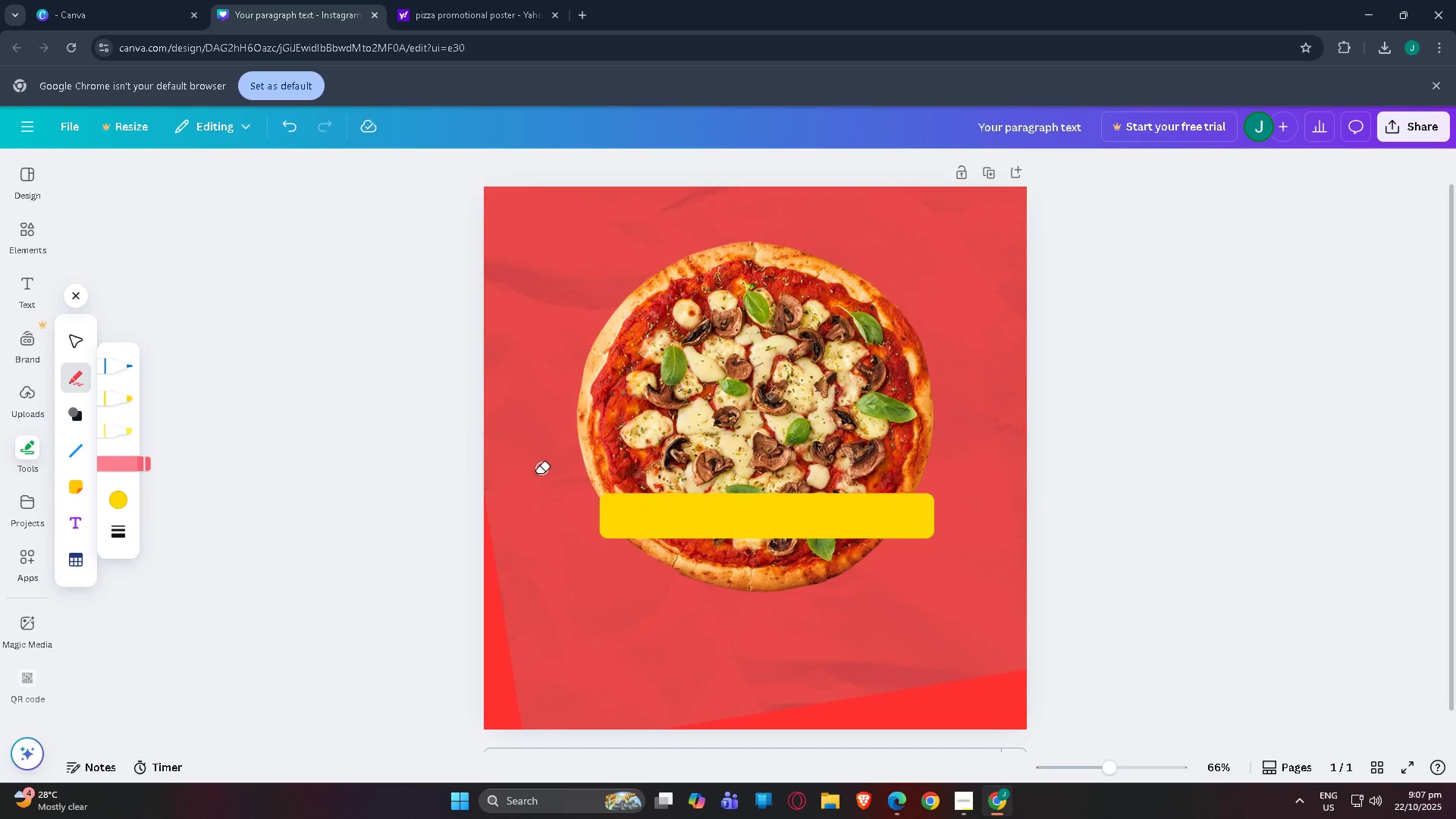 
key(Control+Z)
 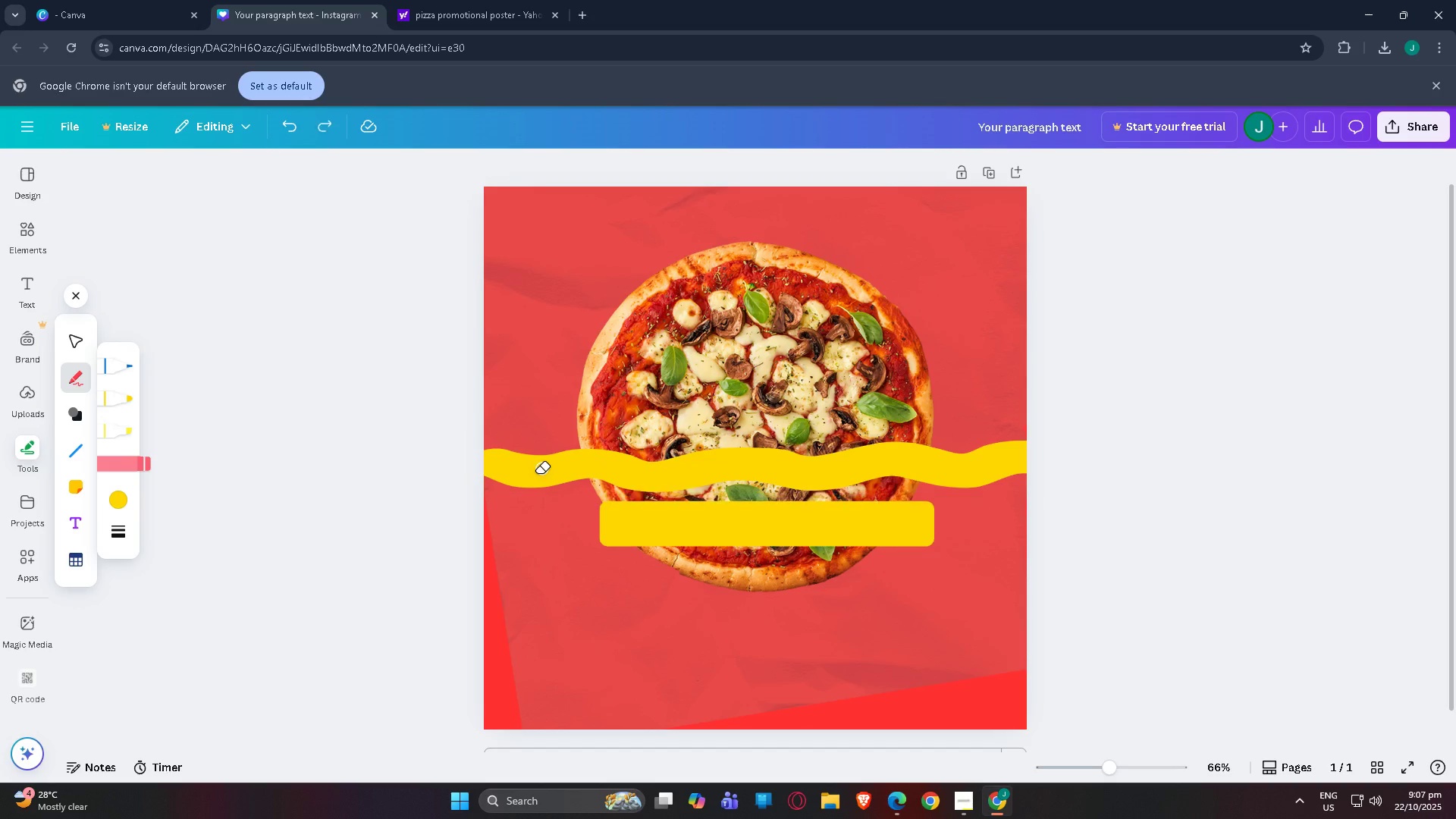 
key(Control+Z)
 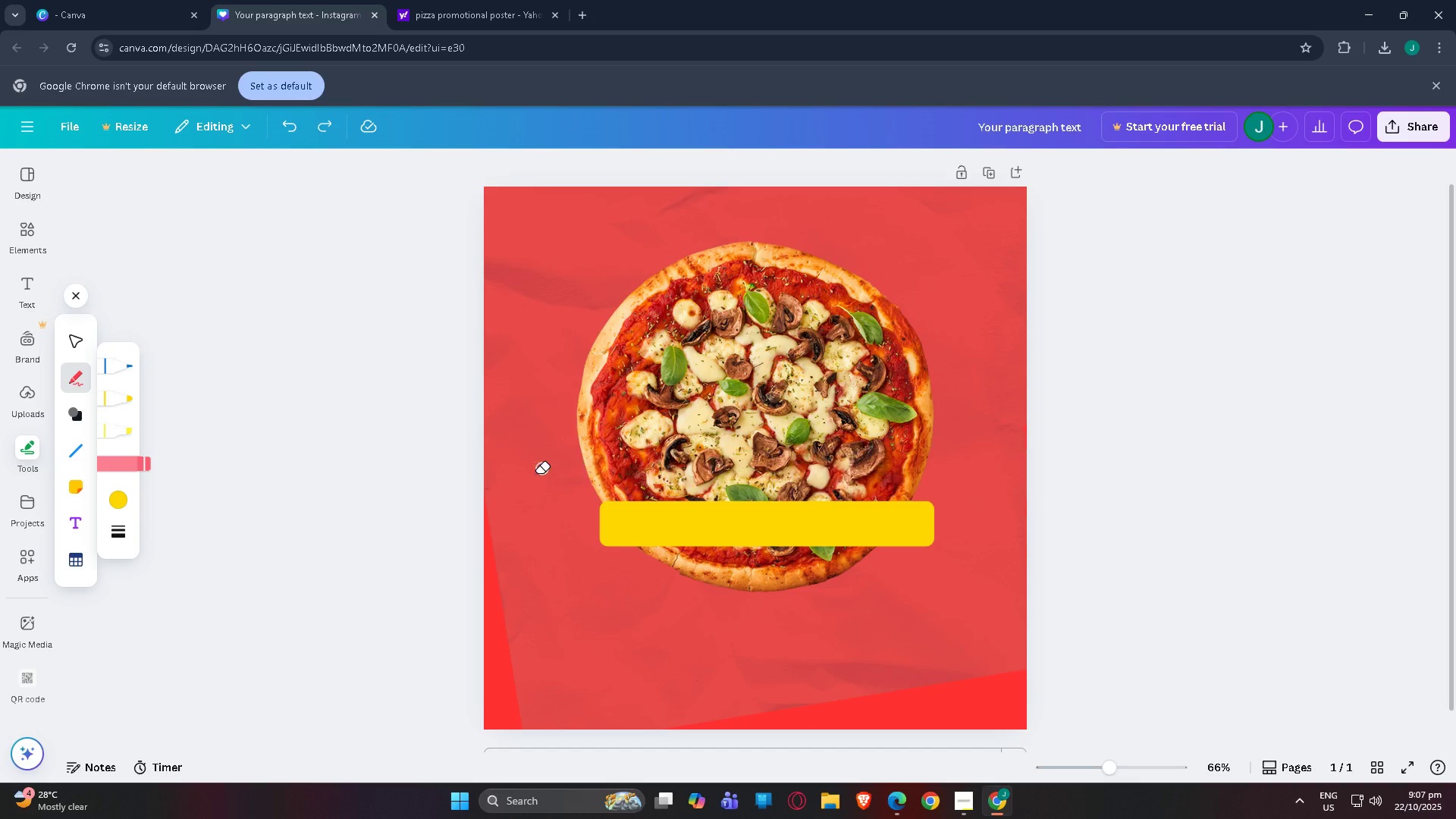 
left_click([542, 469])
 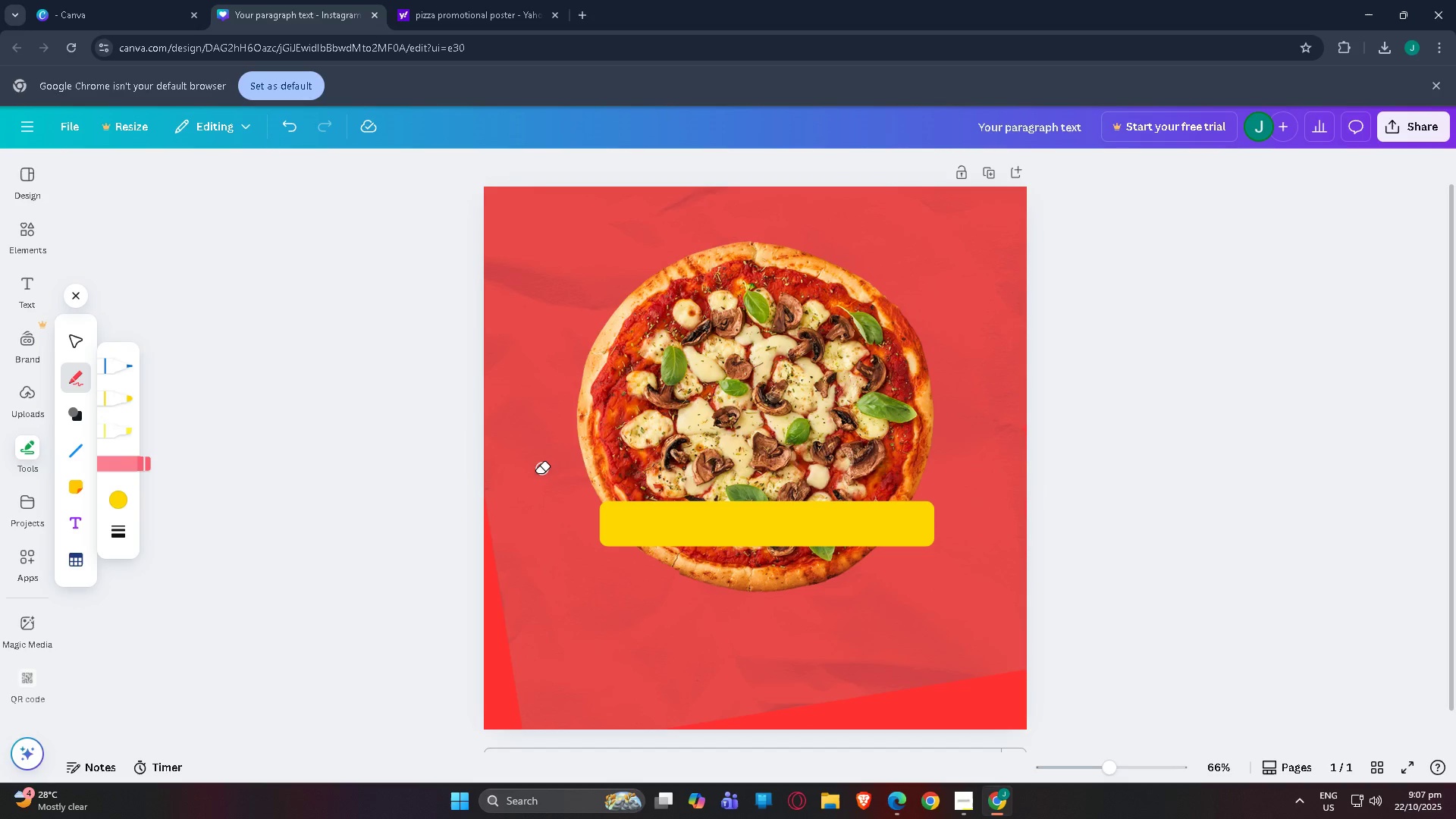 
key(Control+Z)
 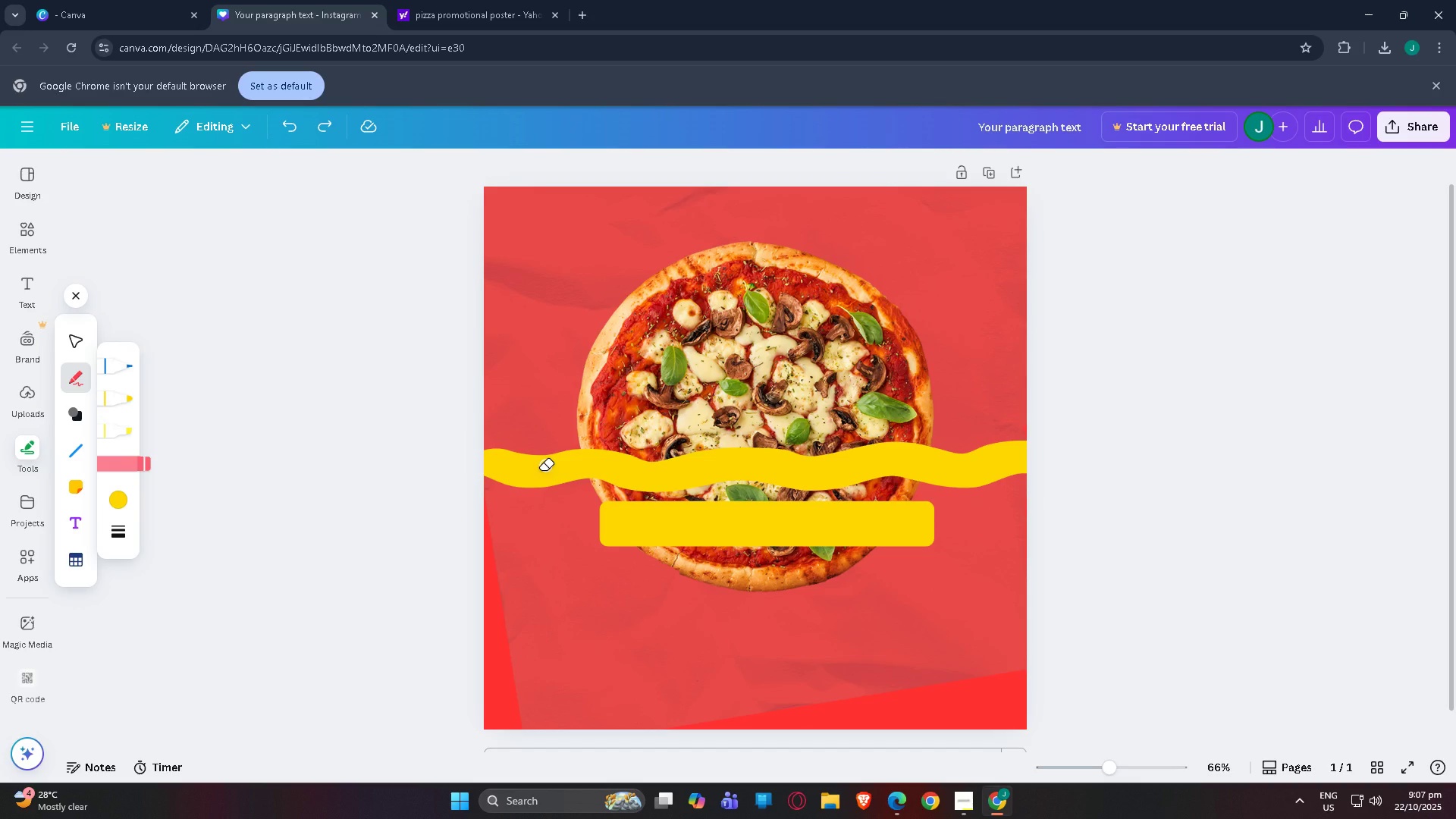 
left_click([546, 466])
 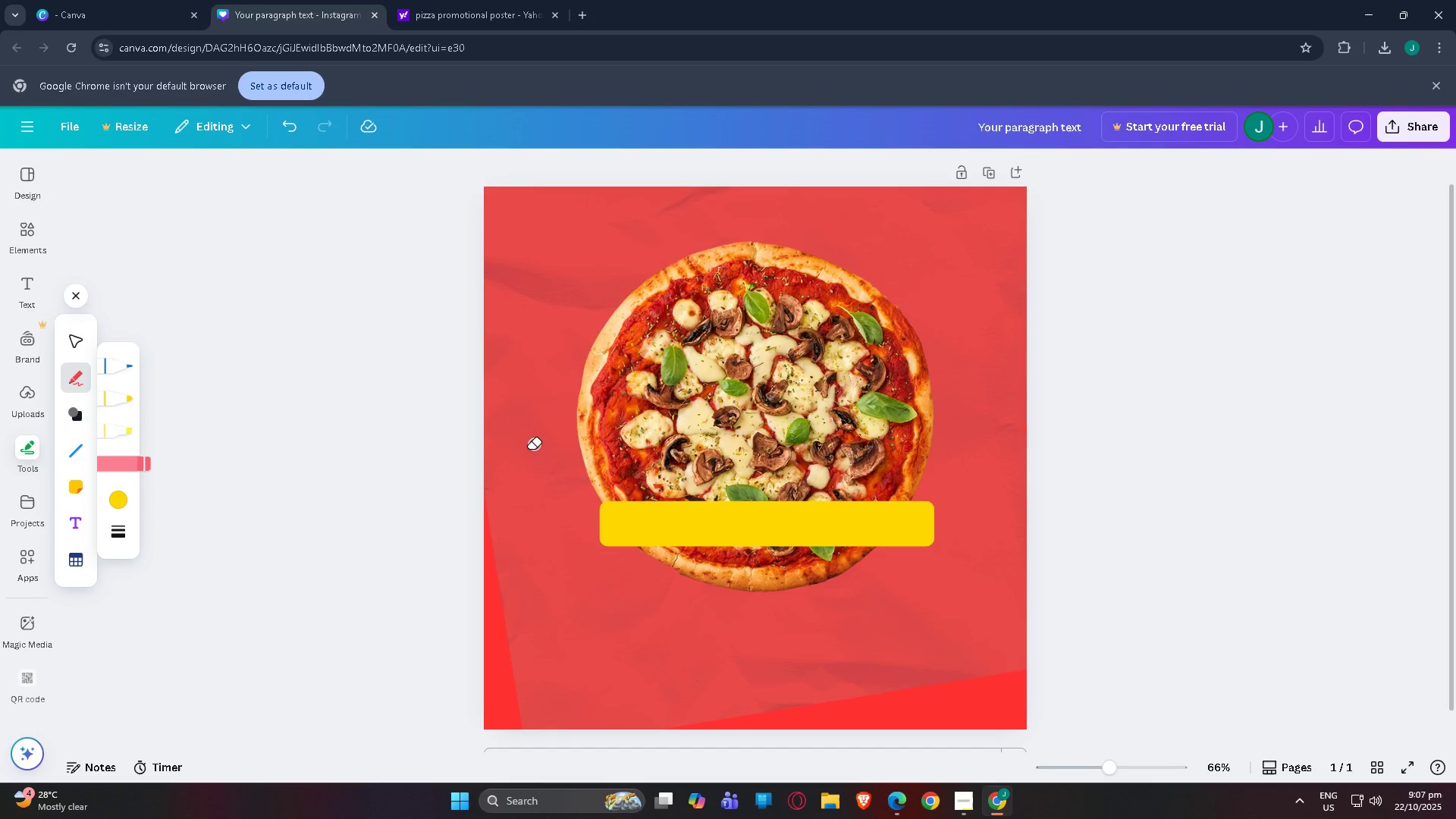 
key(Control+Z)
 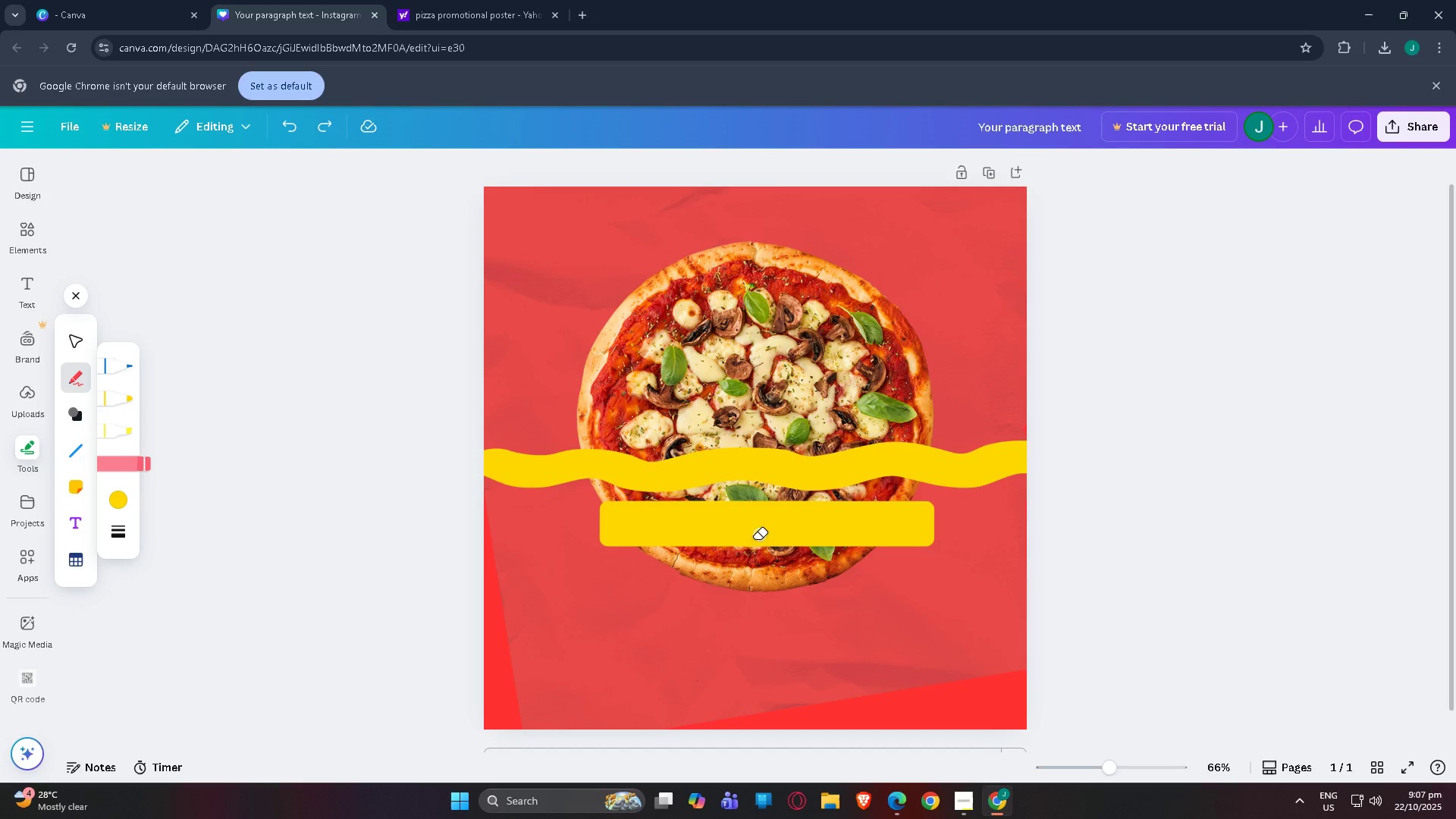 
left_click_drag(start_coordinate=[748, 528], to_coordinate=[839, 526])
 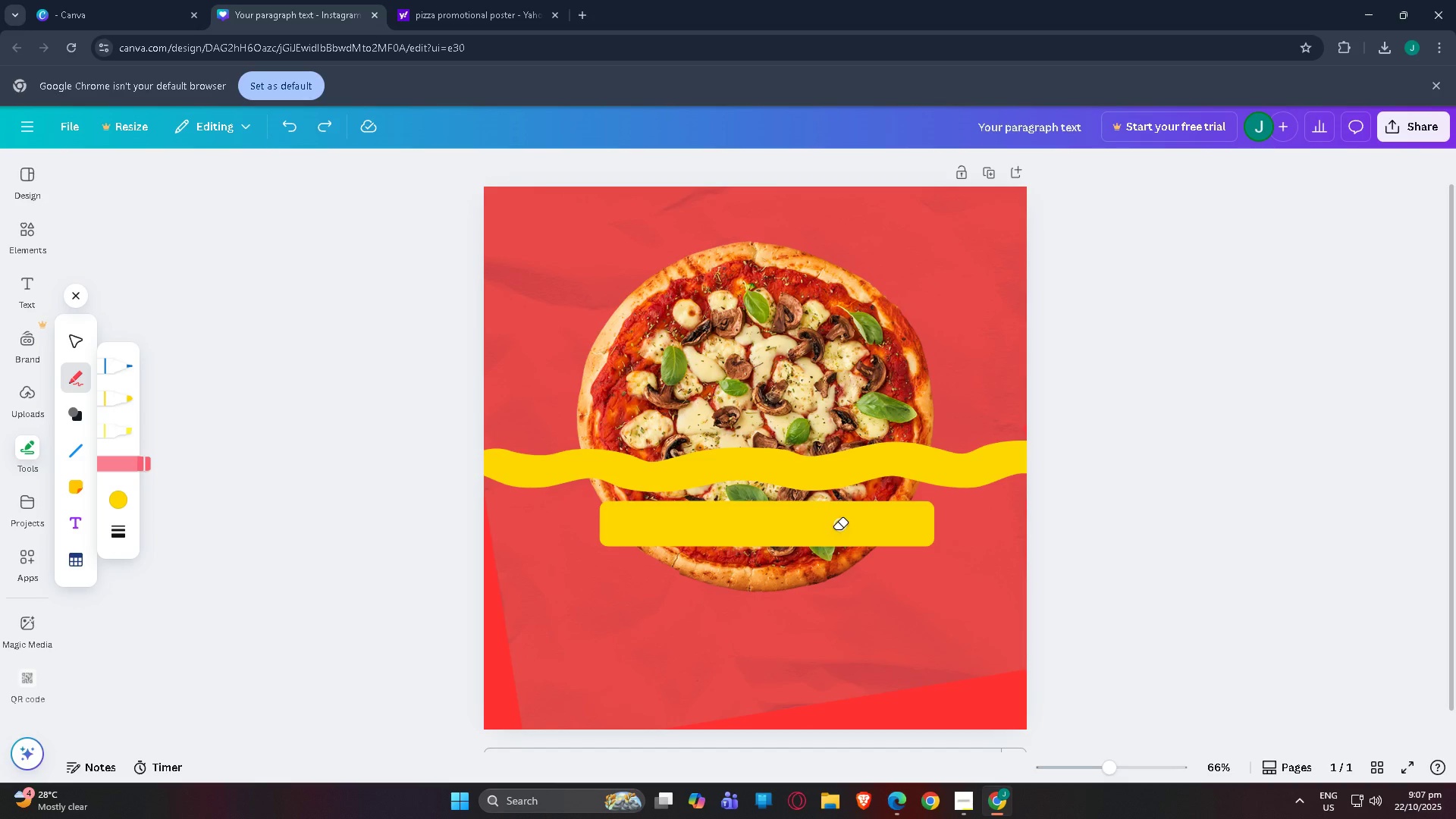 
left_click_drag(start_coordinate=[840, 525], to_coordinate=[711, 526])
 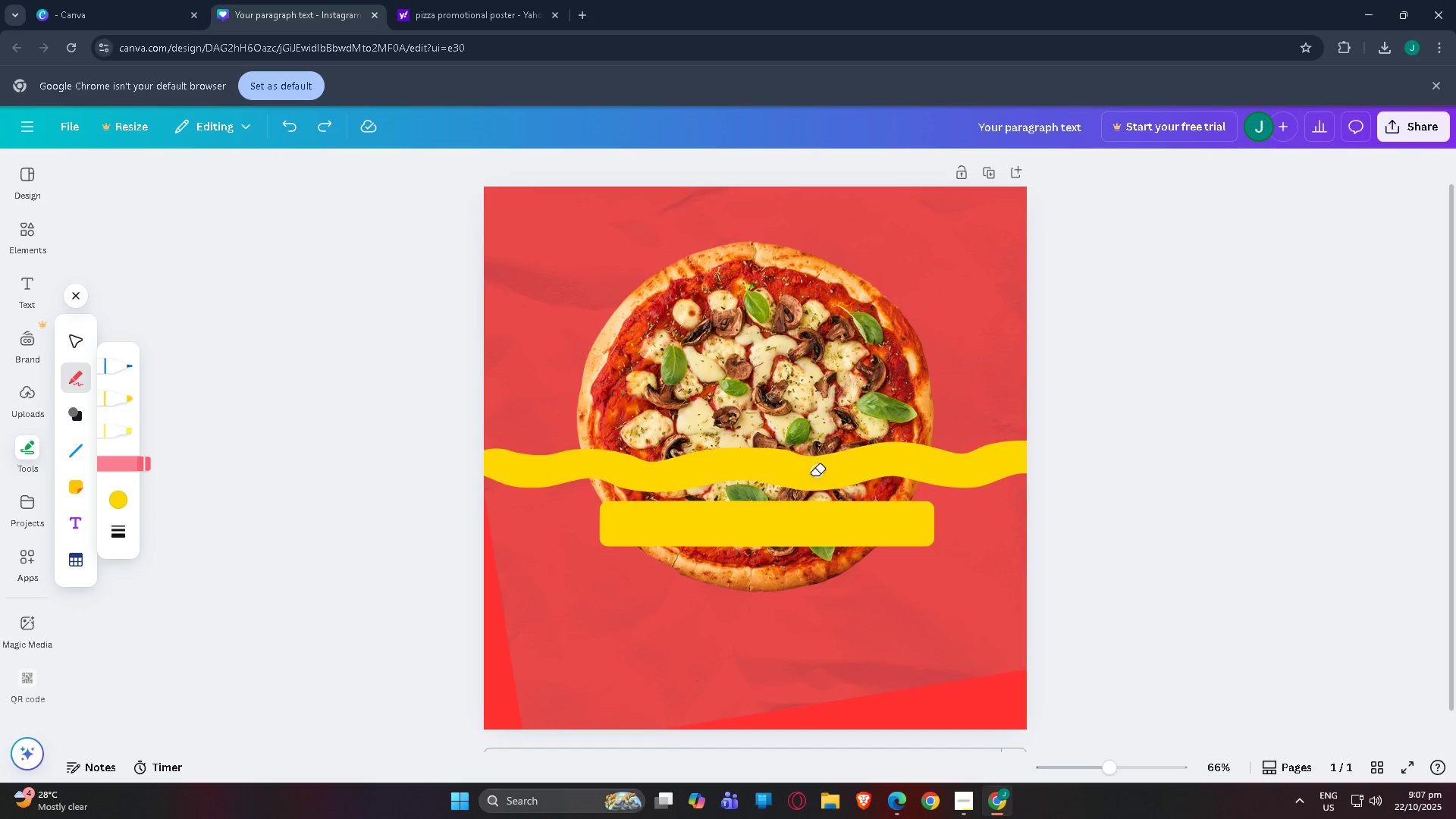 
left_click_drag(start_coordinate=[817, 471], to_coordinate=[656, 464])
 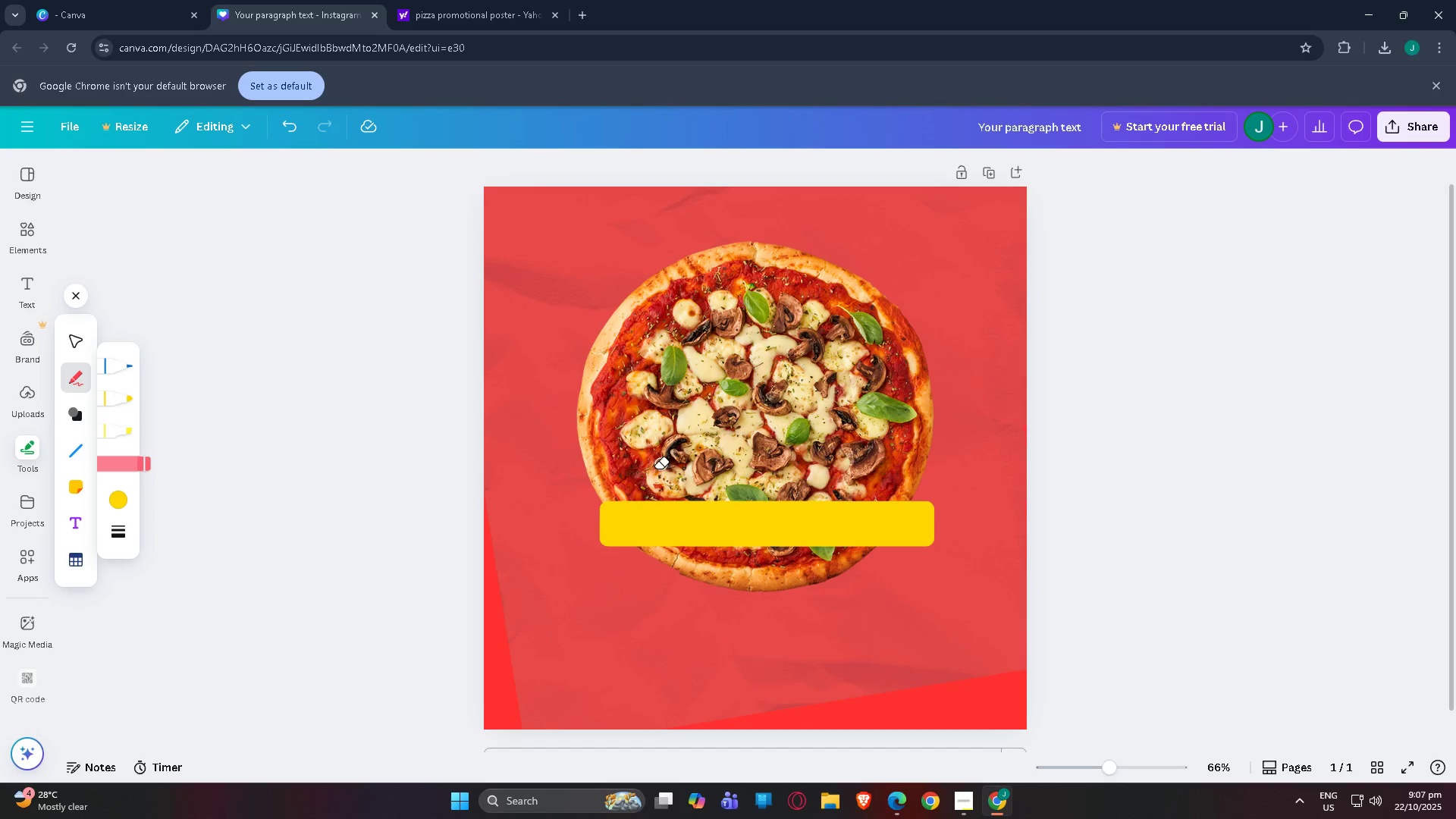 
key(Control+Z)
 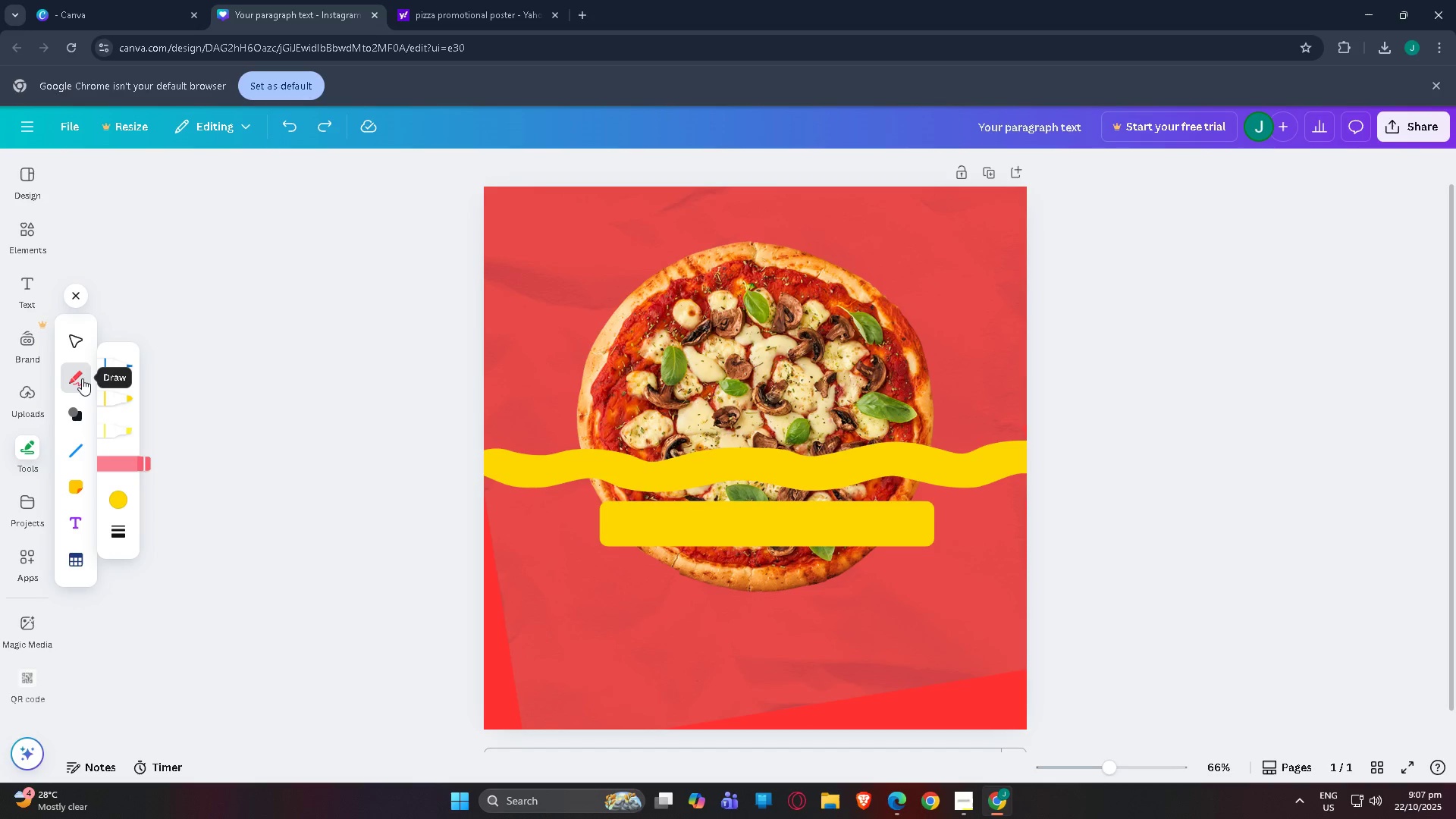 
left_click([67, 334])
 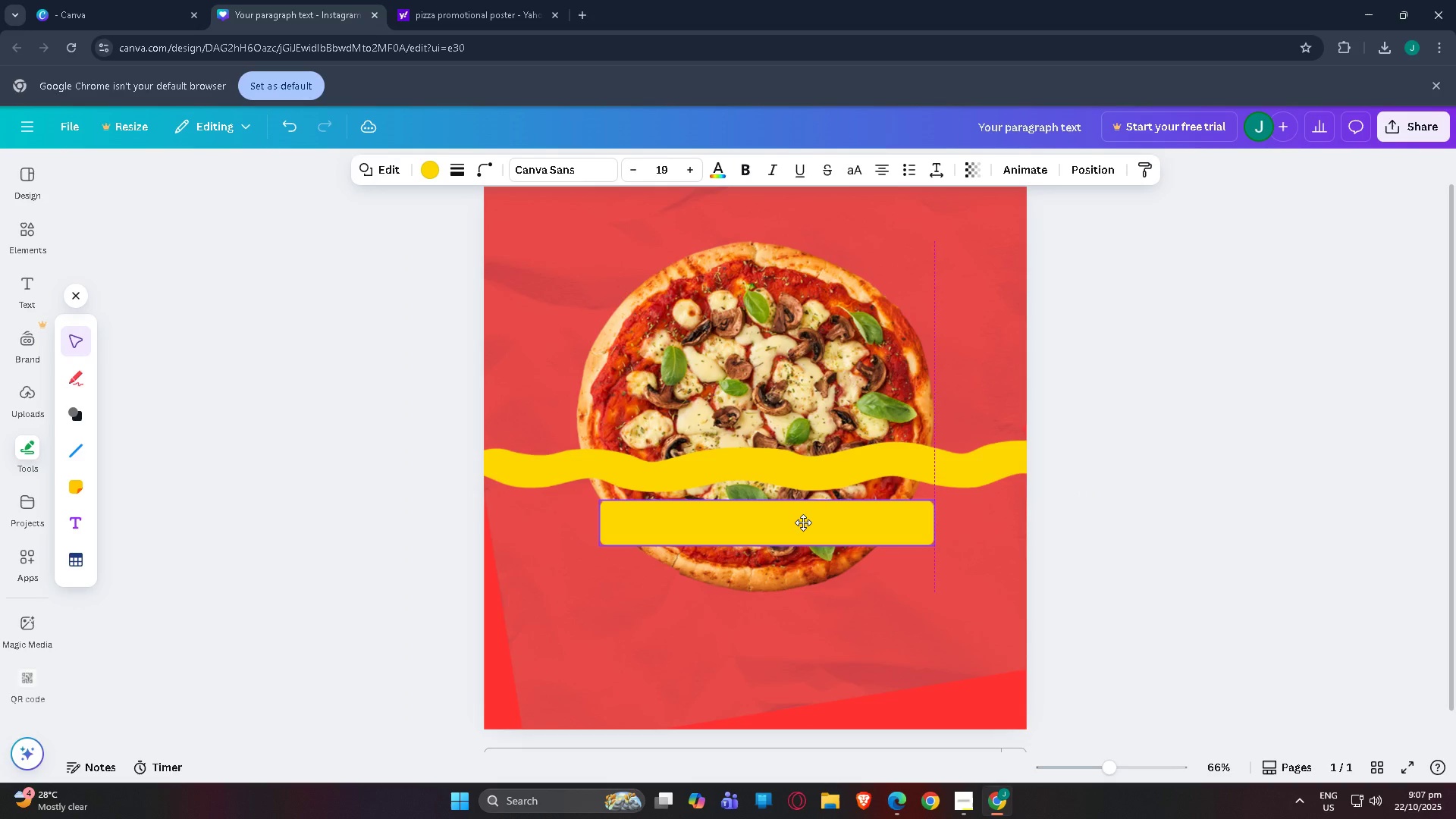 
left_click([1092, 483])
 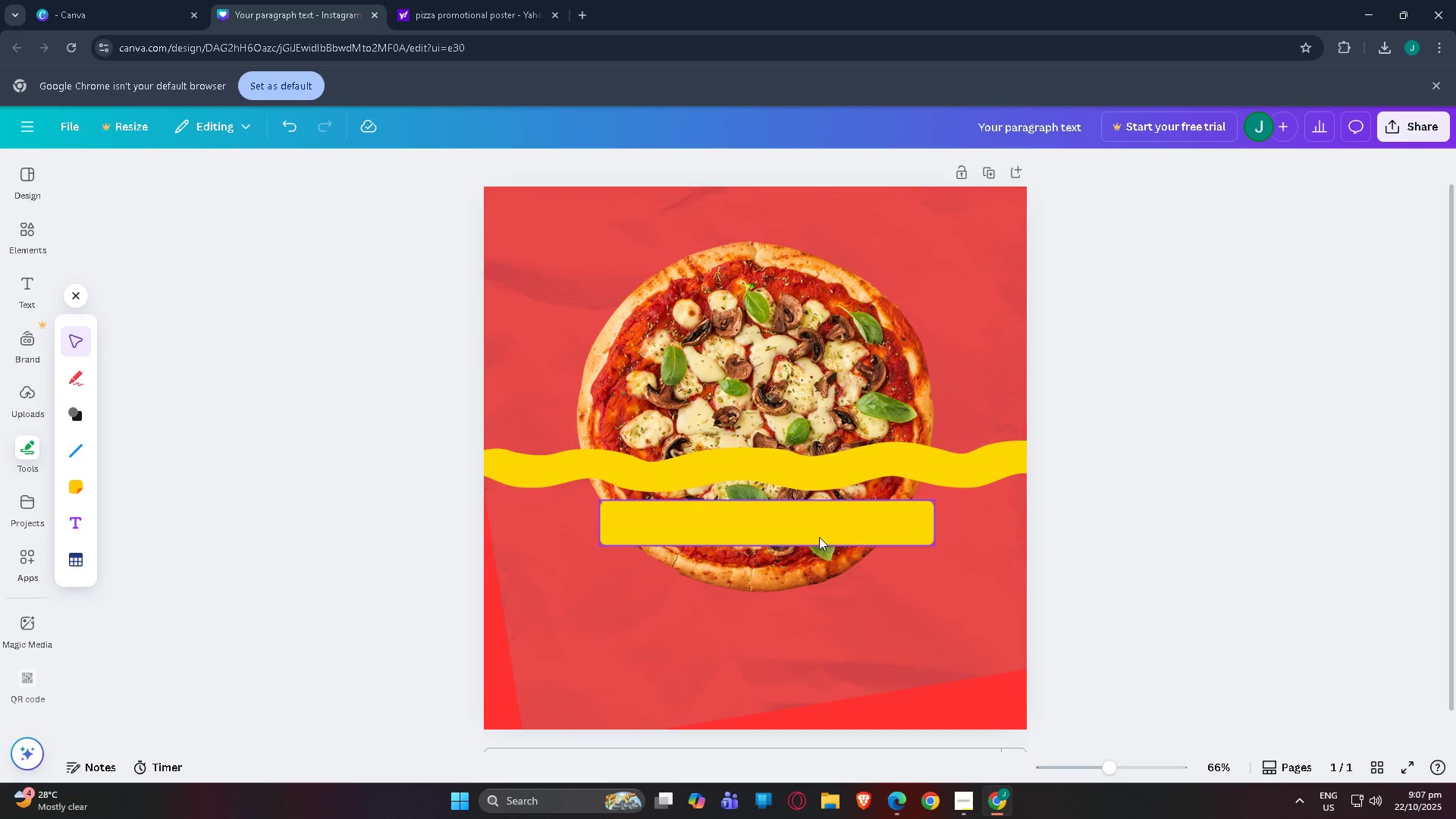 
left_click([818, 529])
 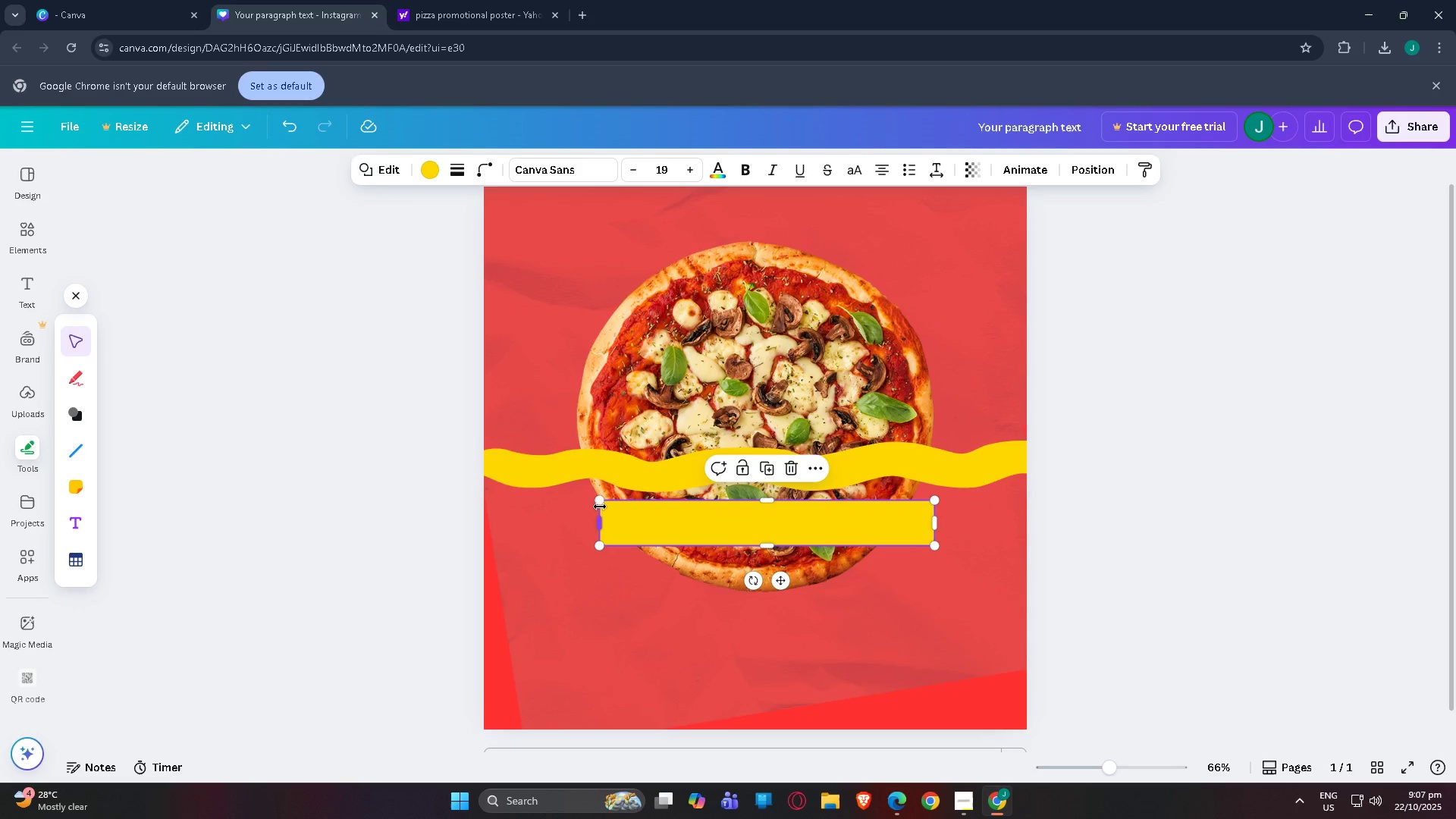 
left_click_drag(start_coordinate=[599, 500], to_coordinate=[588, 499])
 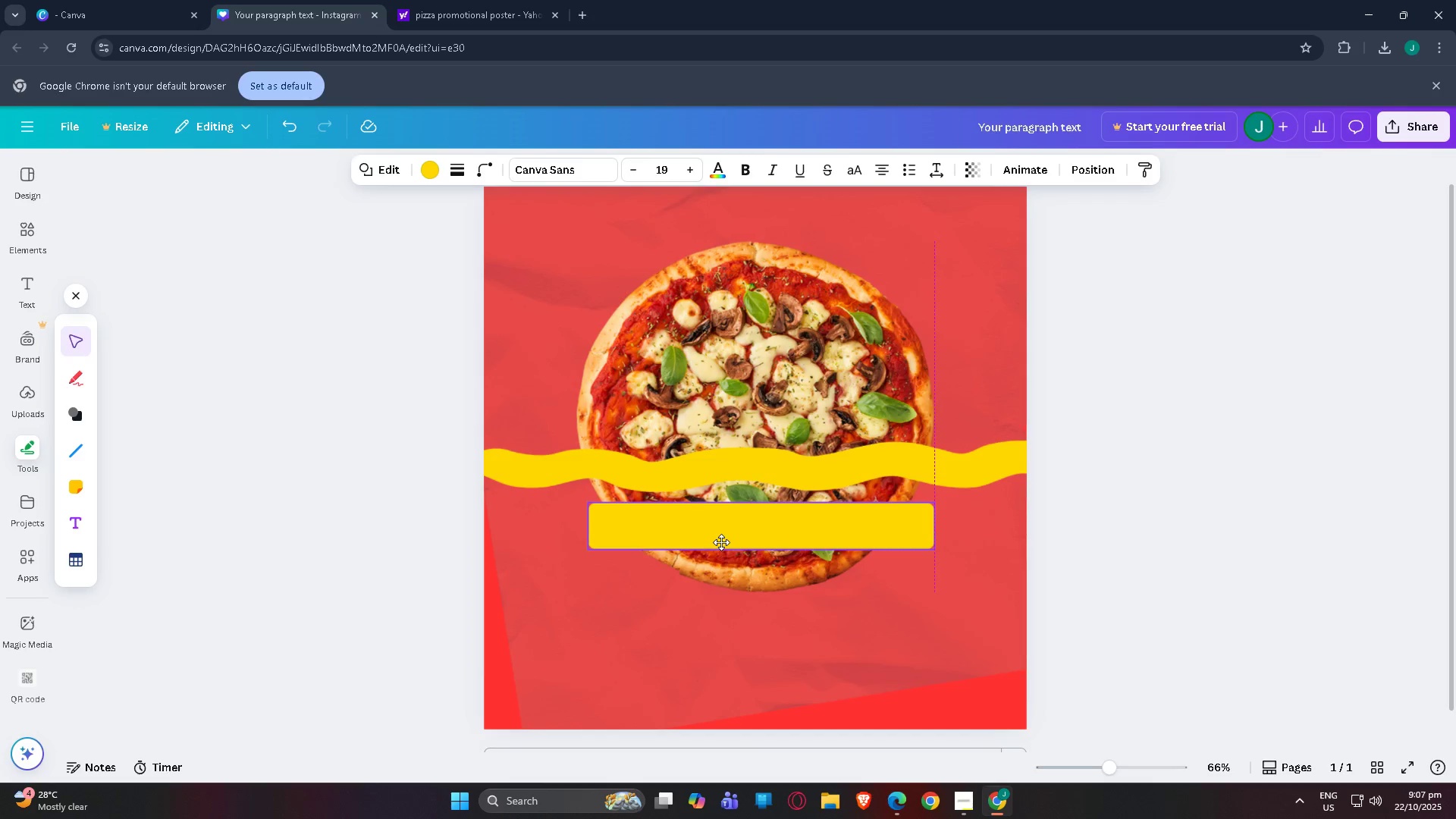 
wait(5.9)
 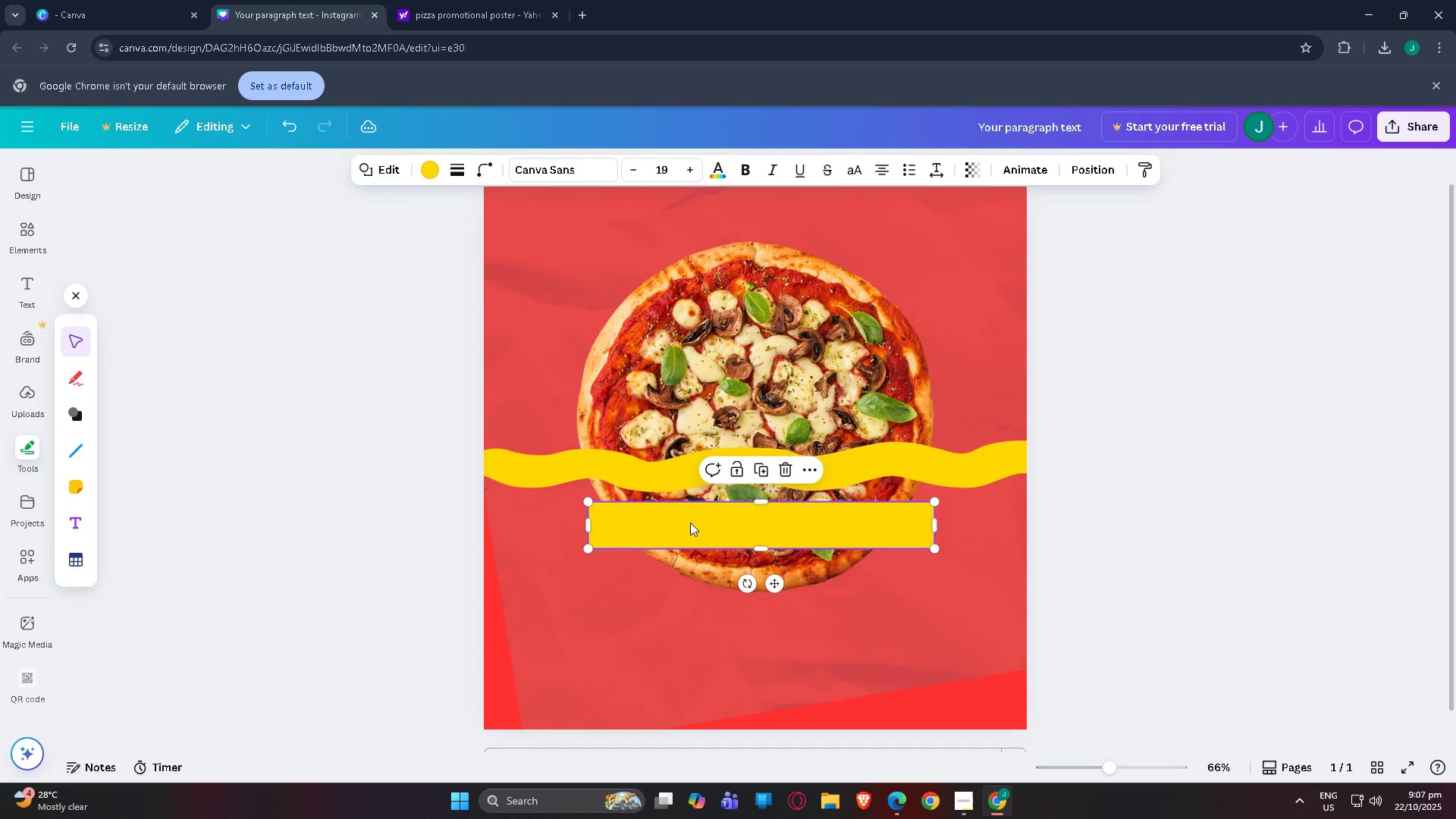 
left_click([1119, 532])
 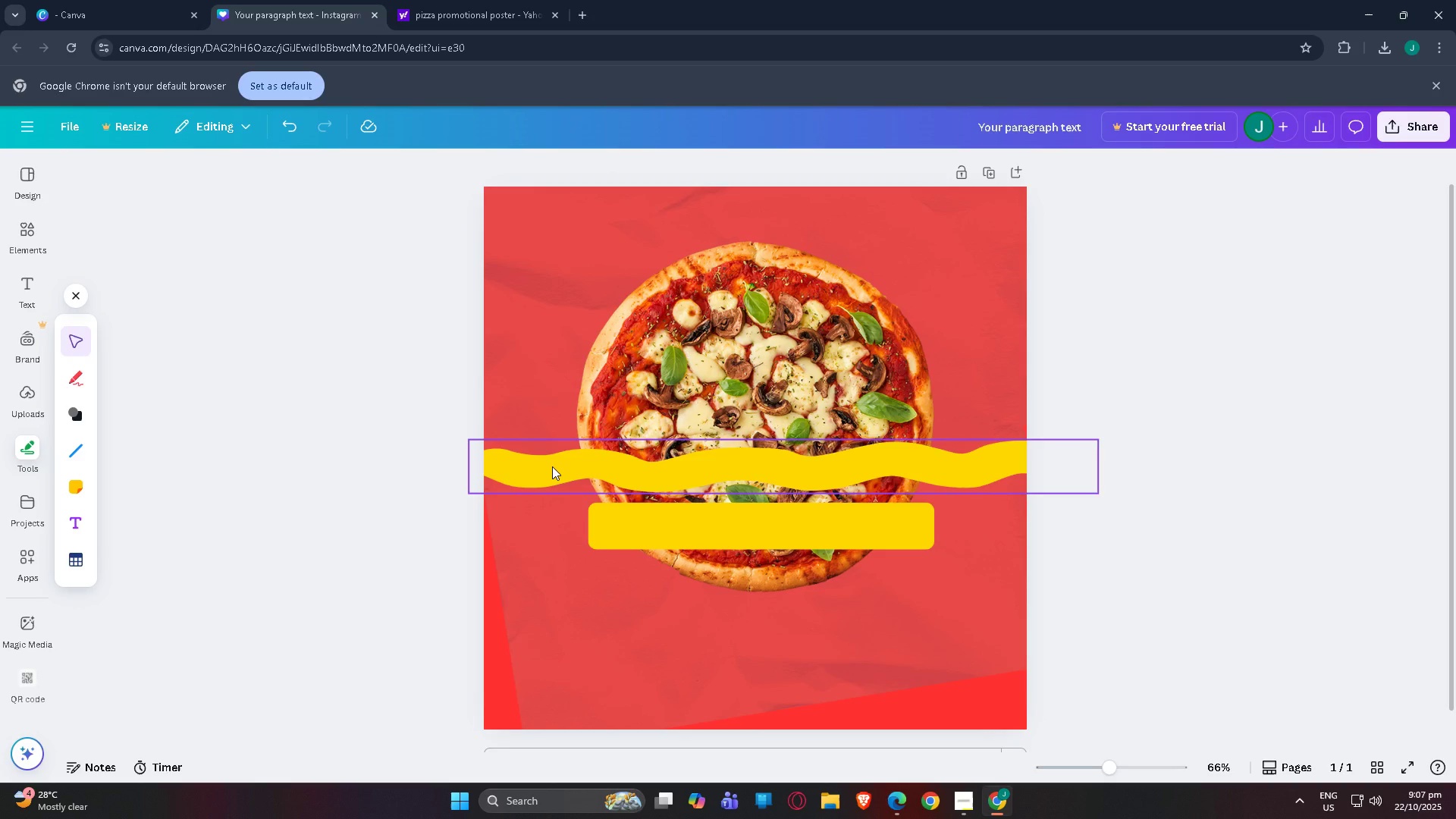 
left_click([552, 466])
 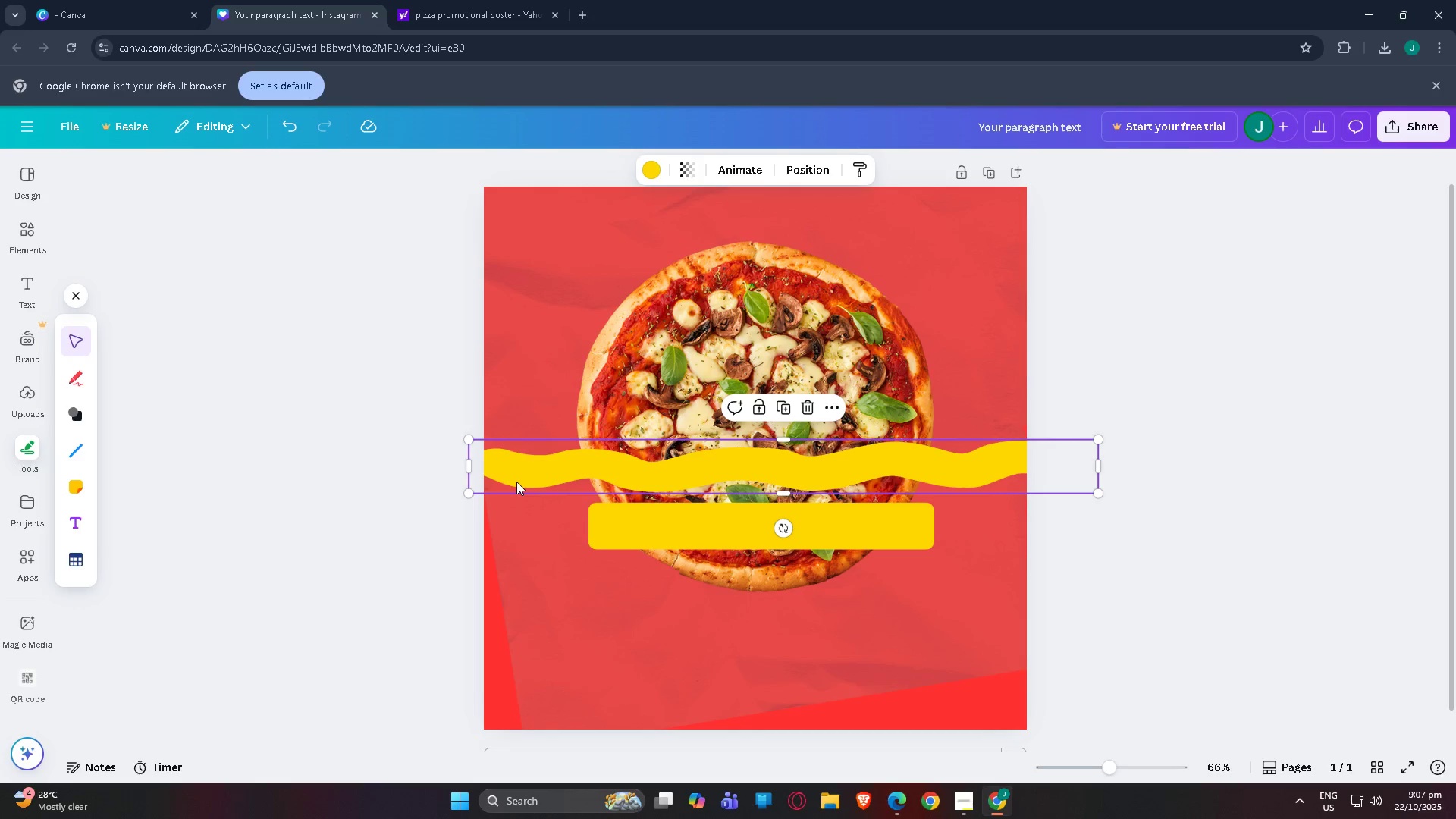 
key(Control+ControlLeft)
 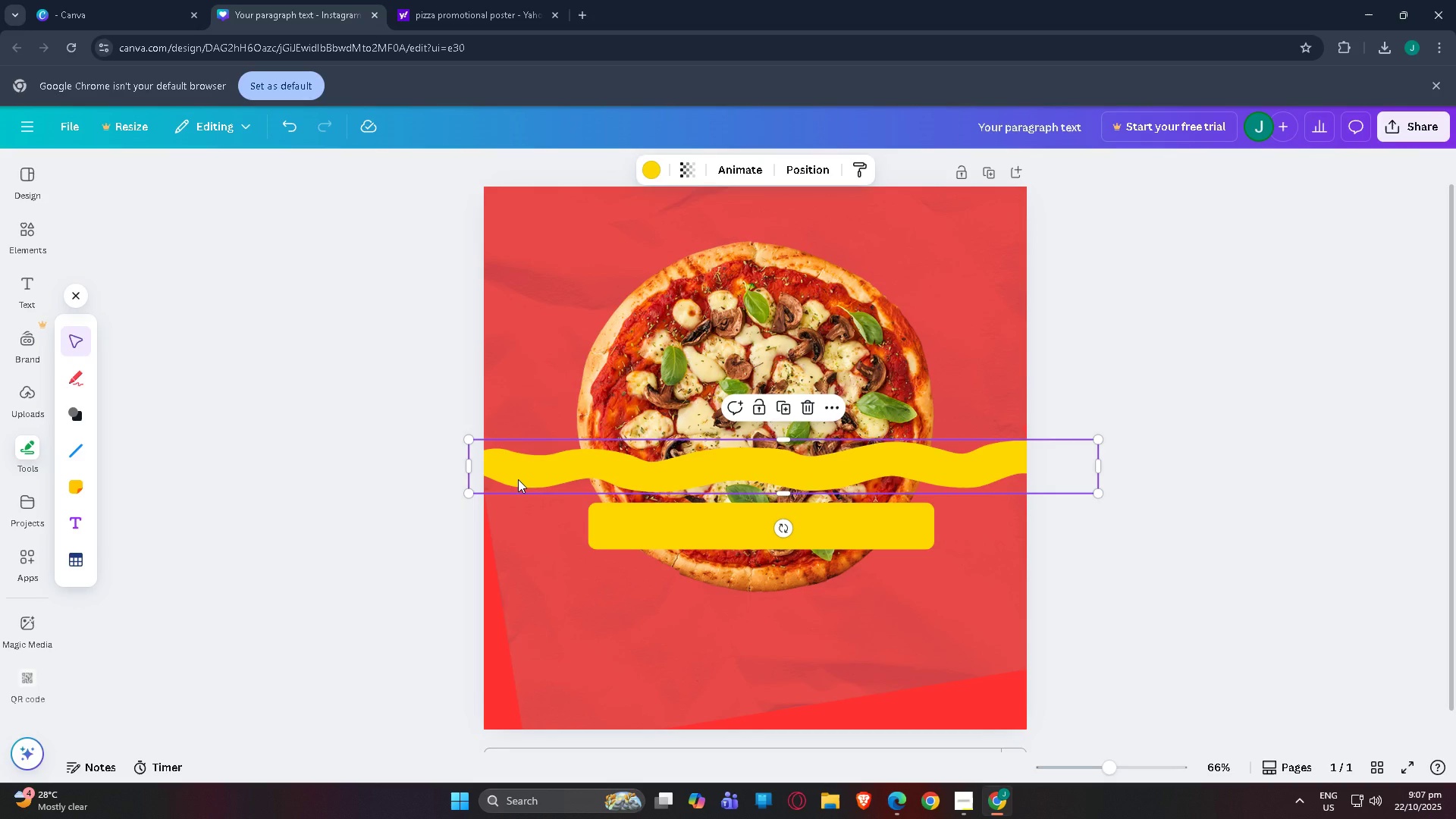 
hold_key(key=ControlLeft, duration=0.93)
 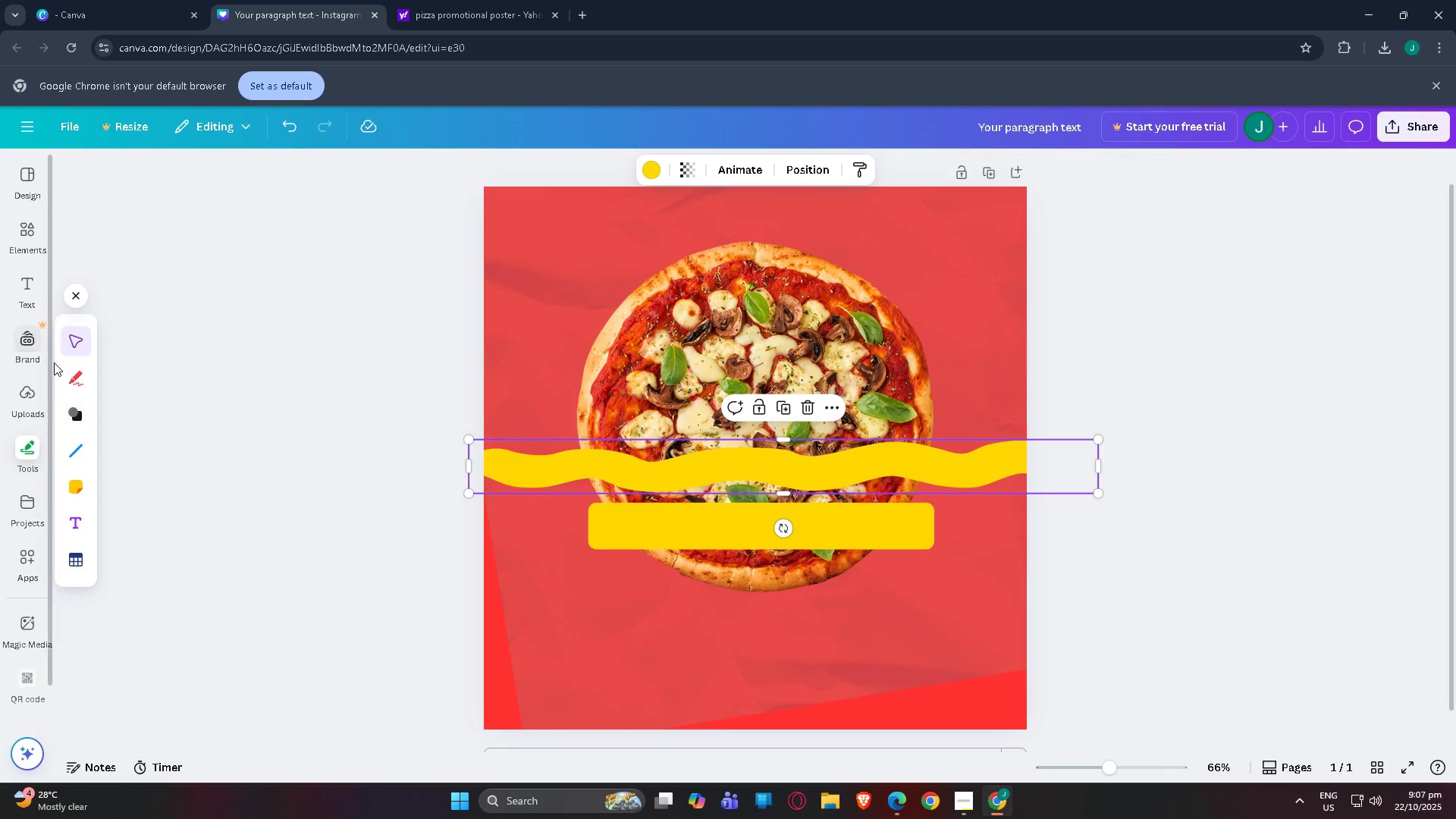 
left_click([89, 381])
 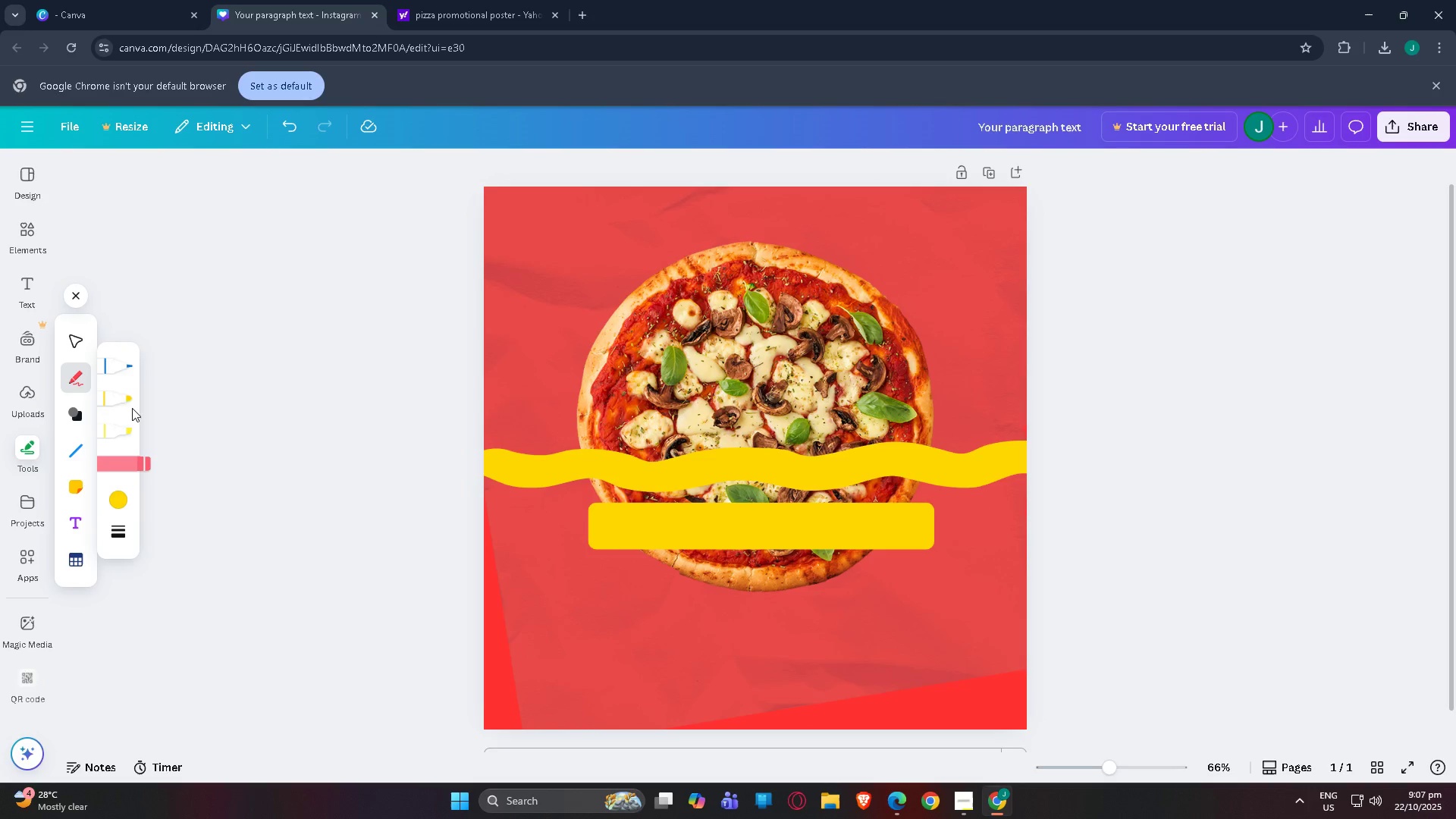 
left_click([130, 405])
 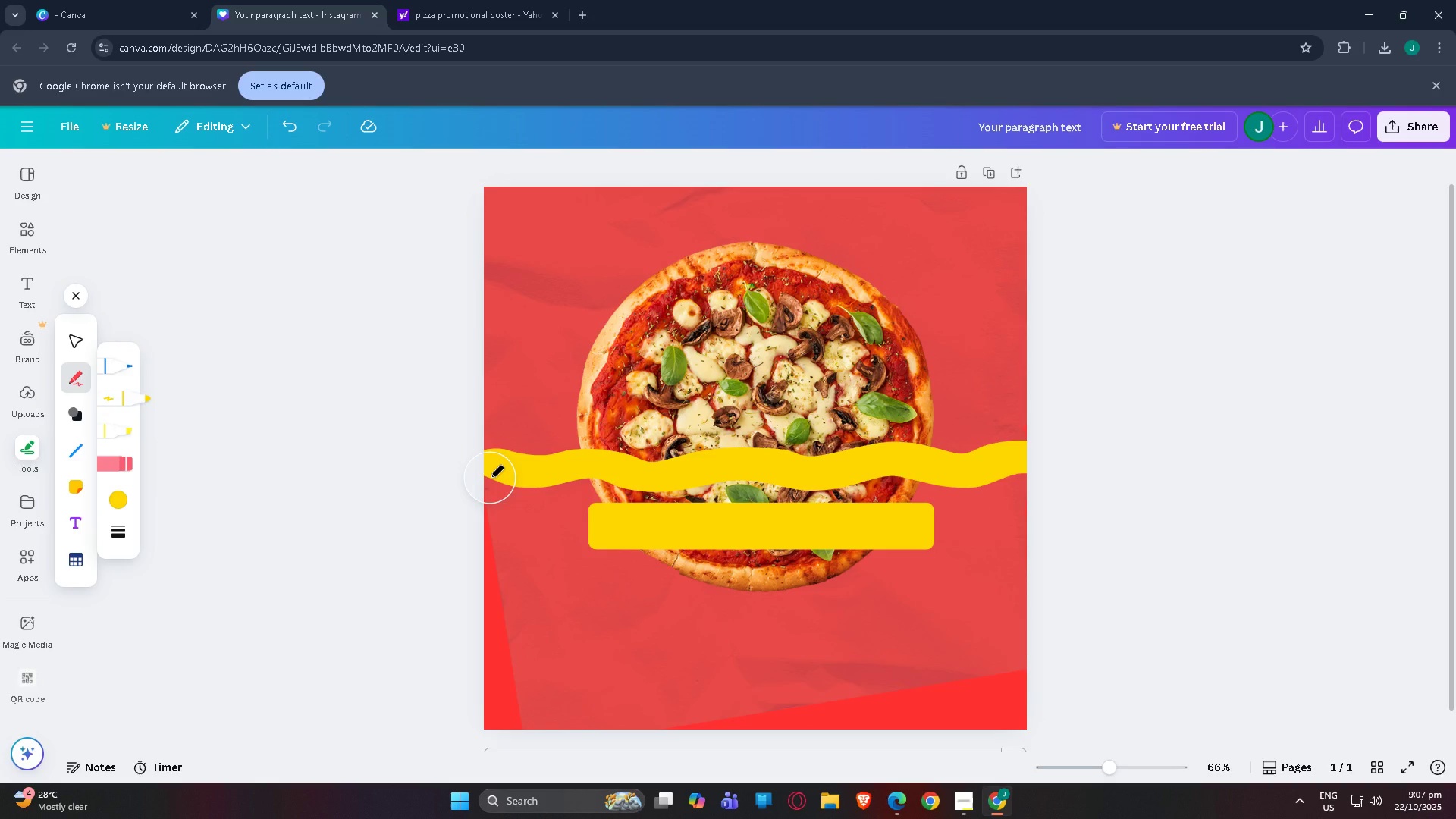 
left_click_drag(start_coordinate=[490, 478], to_coordinate=[952, 484])
 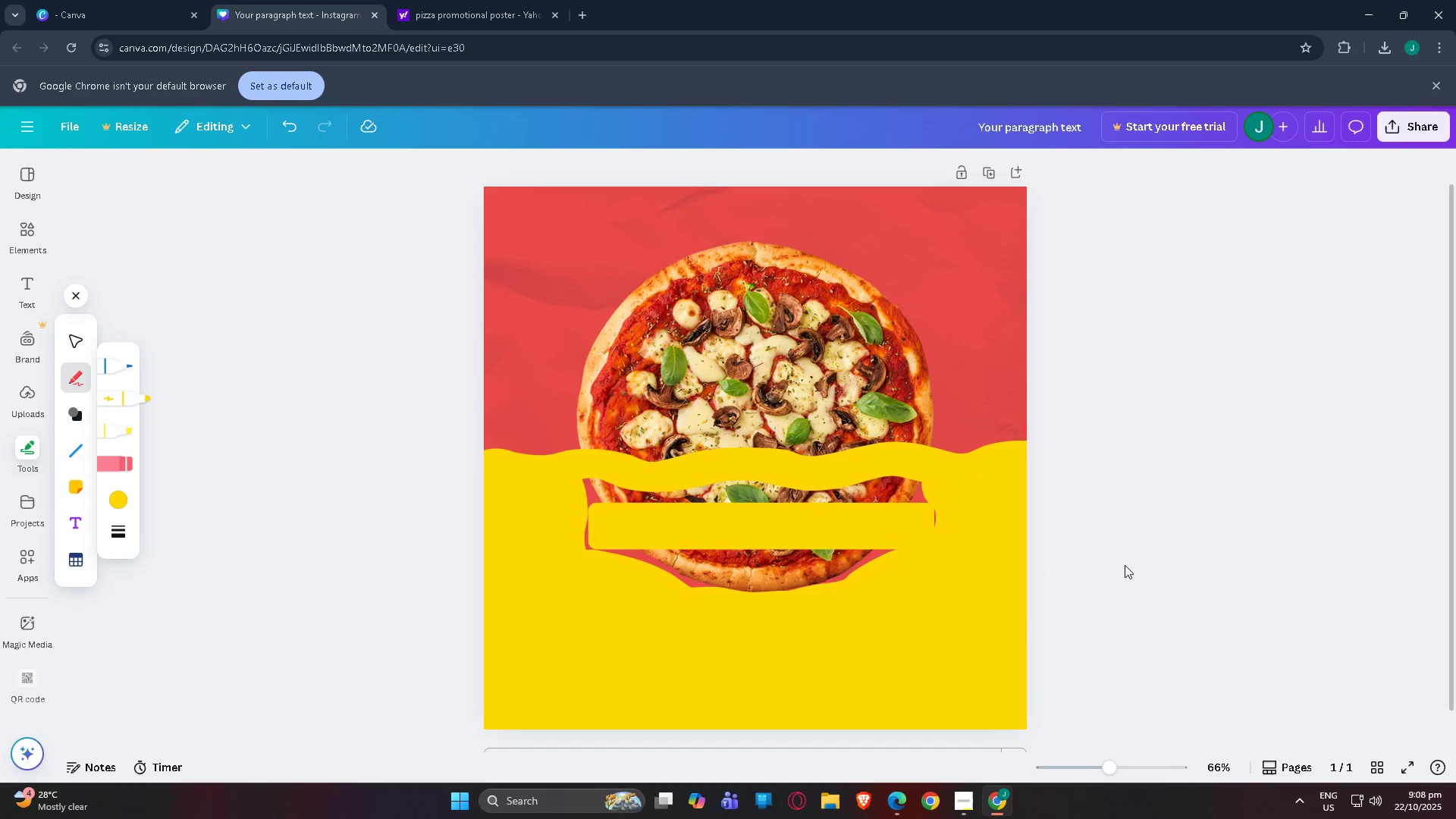 
left_click([1143, 560])
 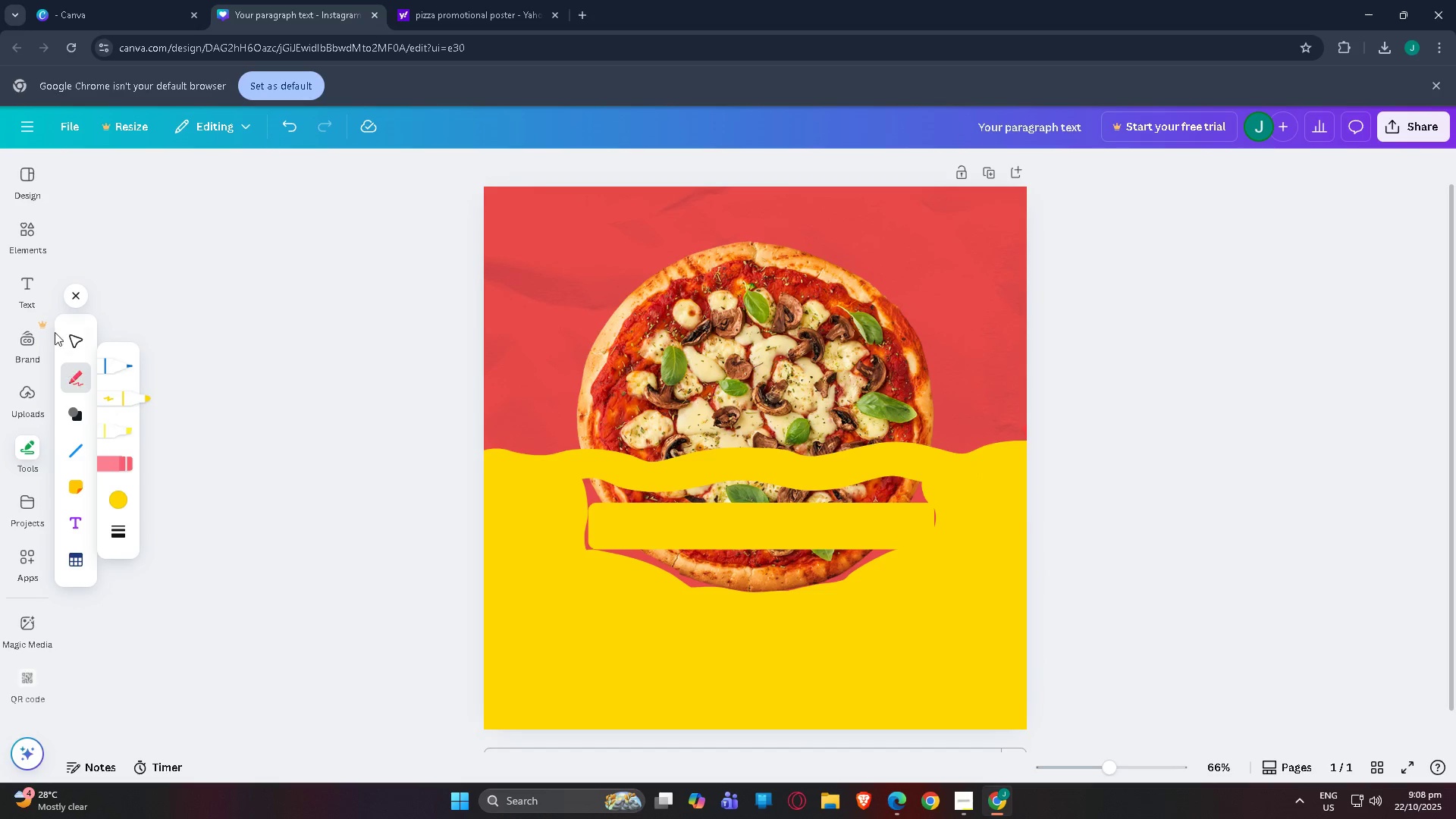 
left_click([77, 340])
 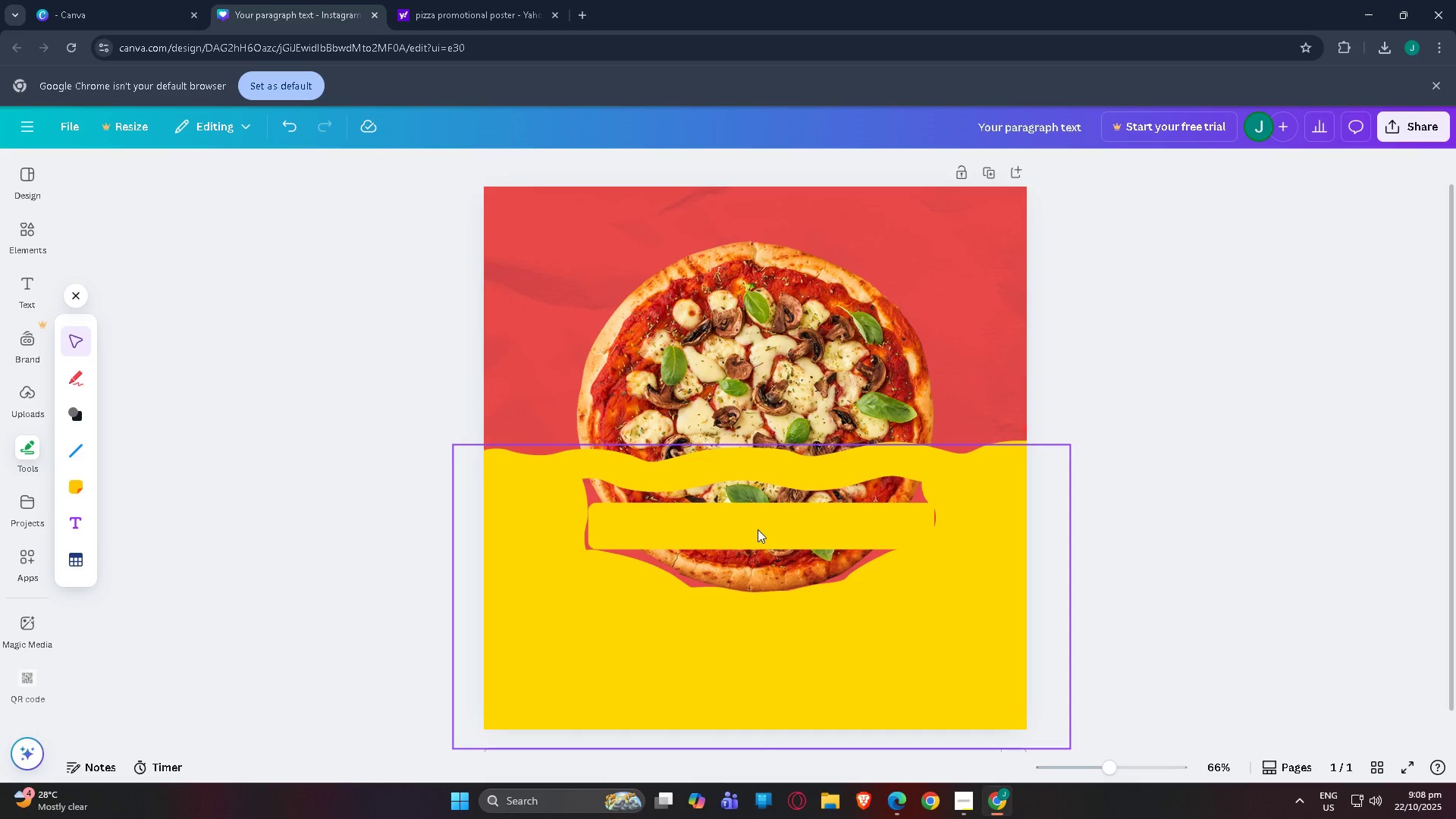 
left_click([758, 529])
 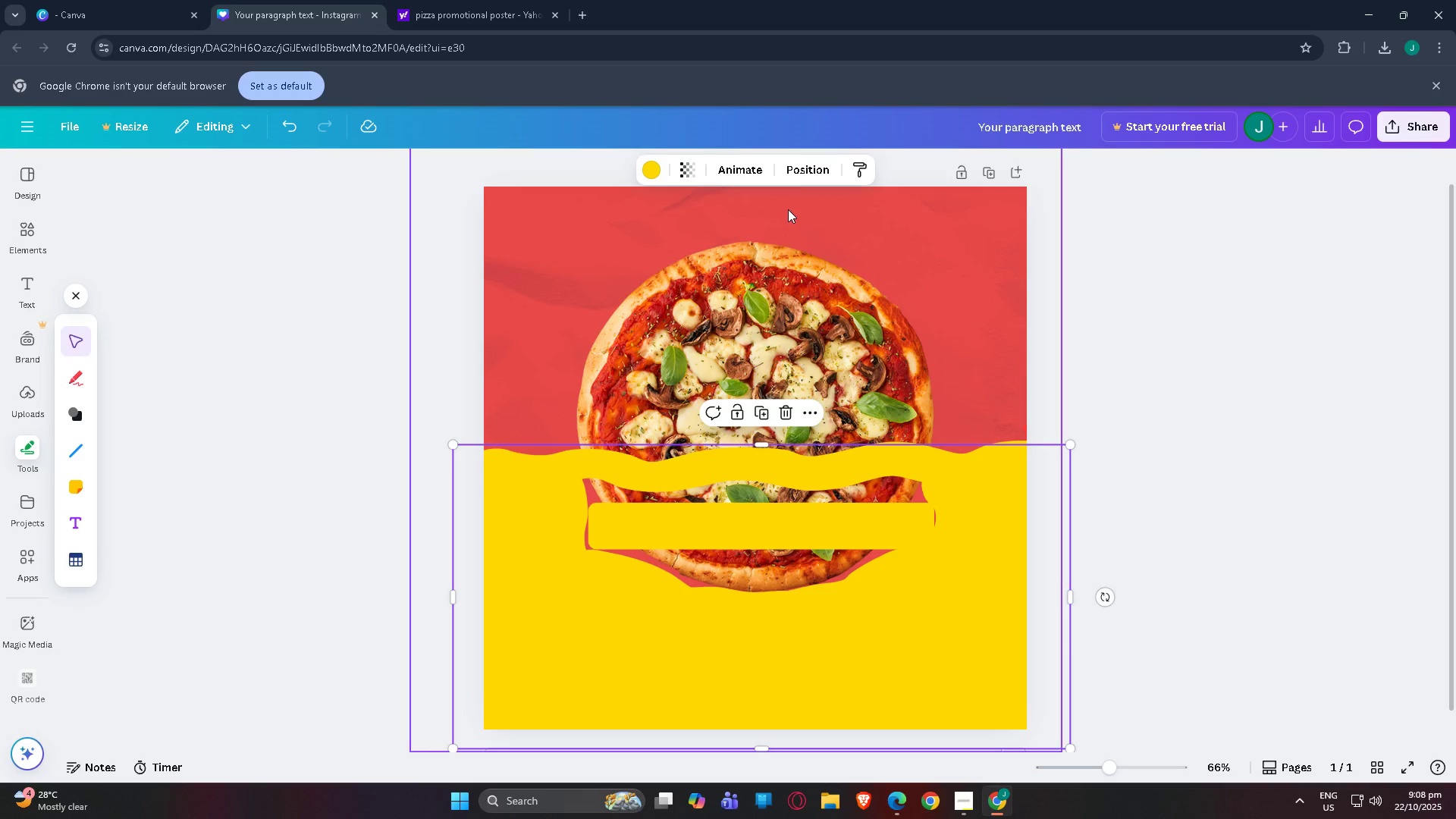 
left_click([803, 170])
 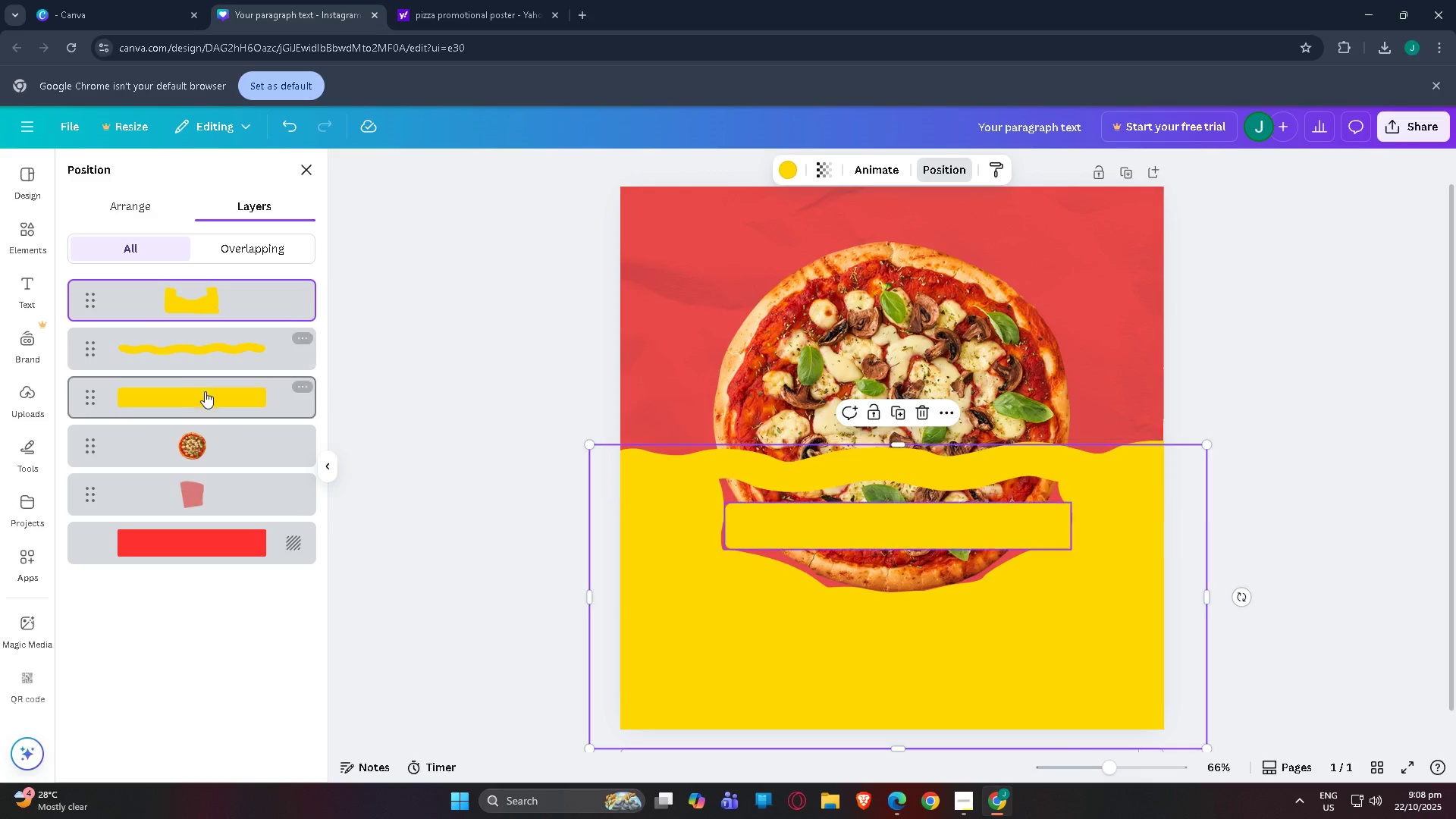 
left_click([204, 392])
 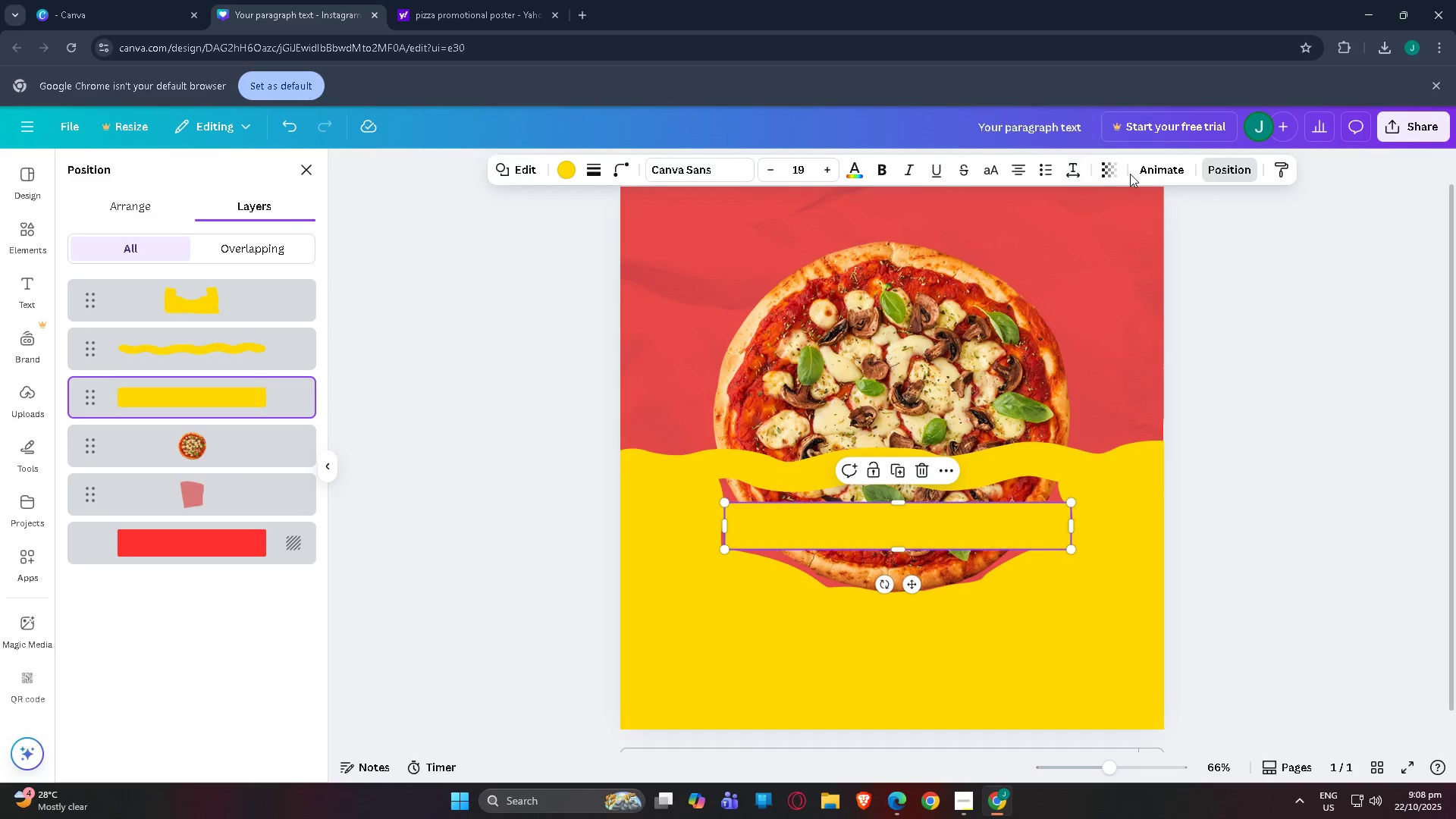 
left_click([1110, 171])
 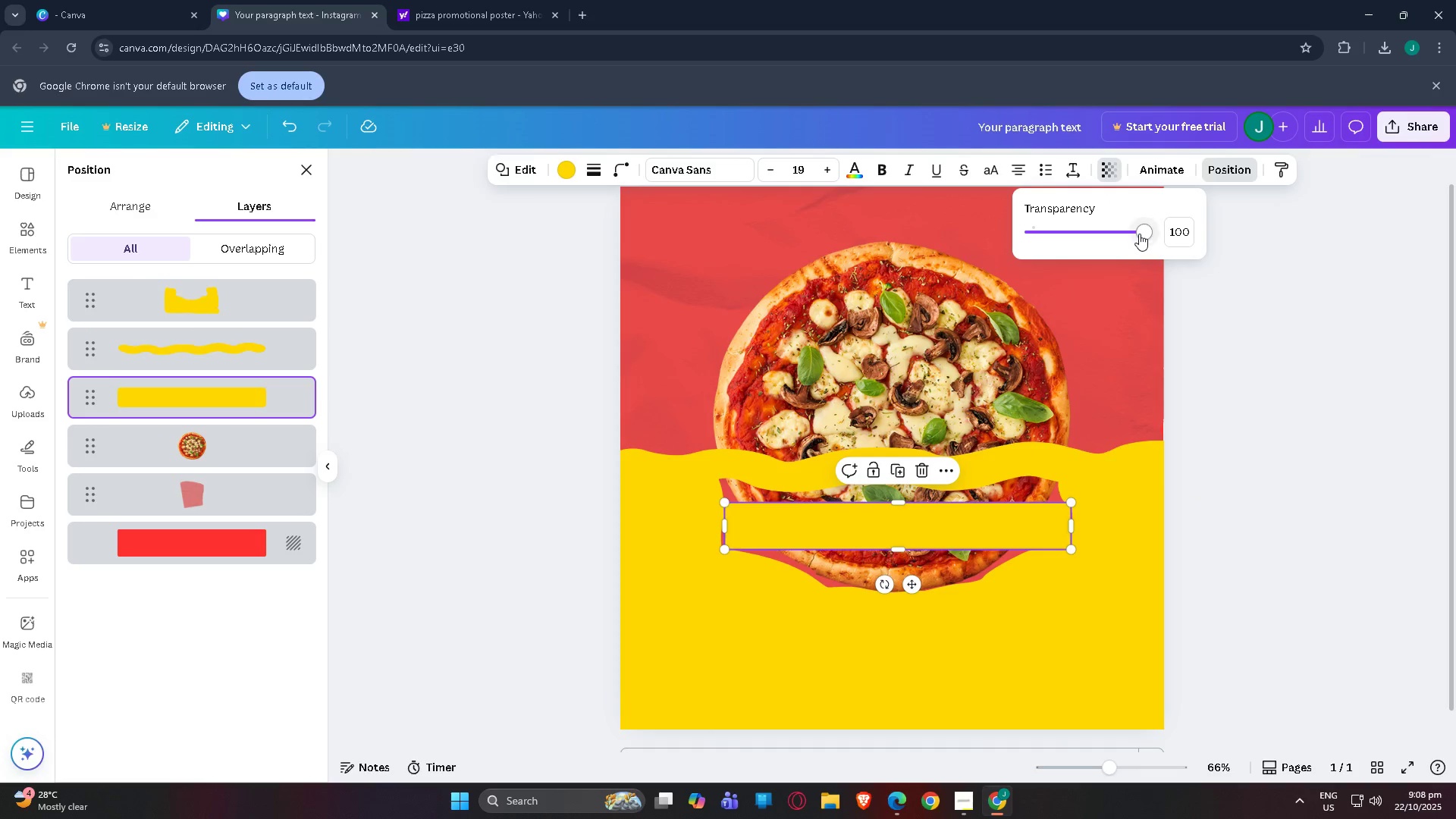 
left_click_drag(start_coordinate=[1139, 234], to_coordinate=[962, 253])
 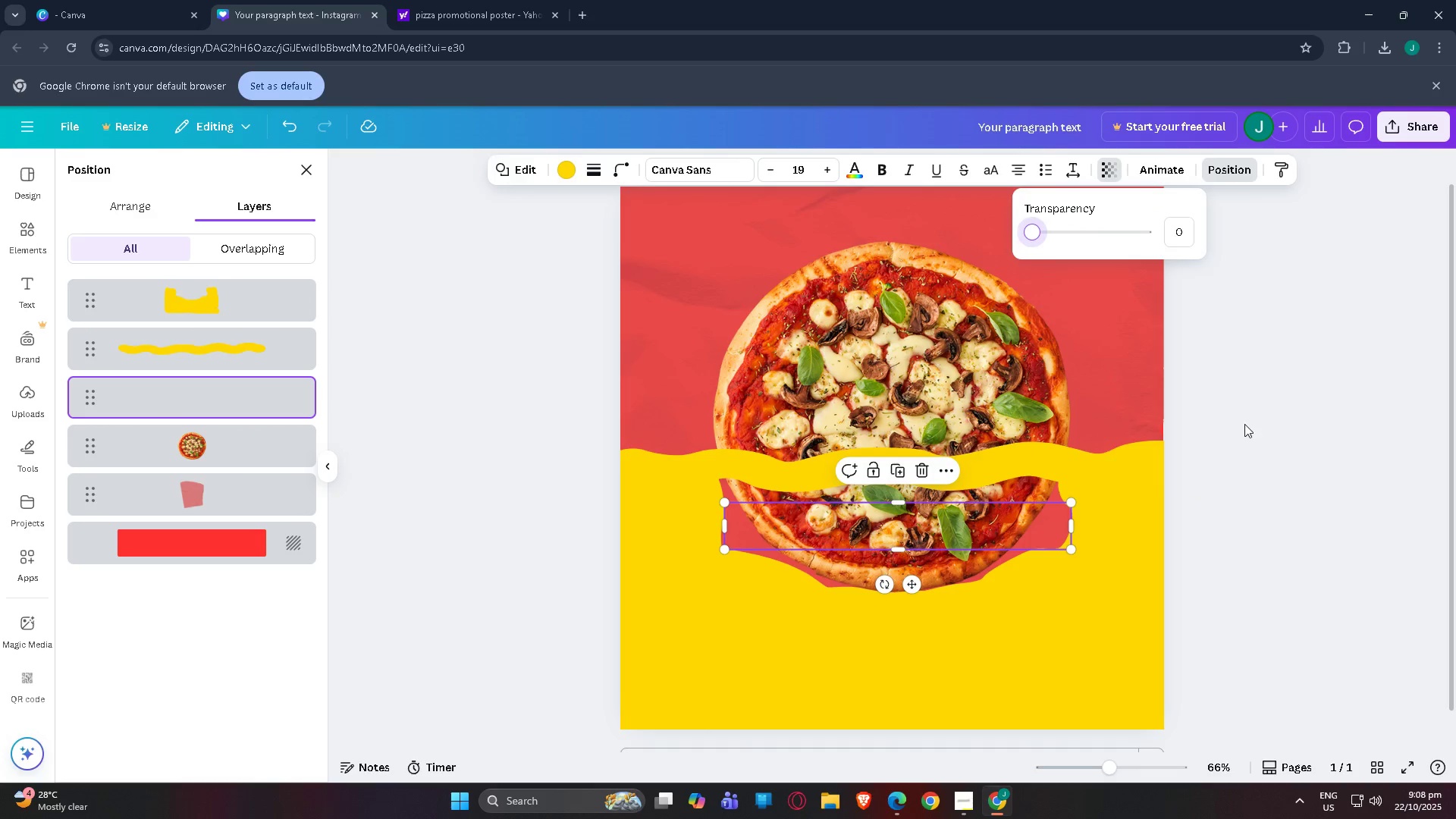 
left_click([1244, 424])
 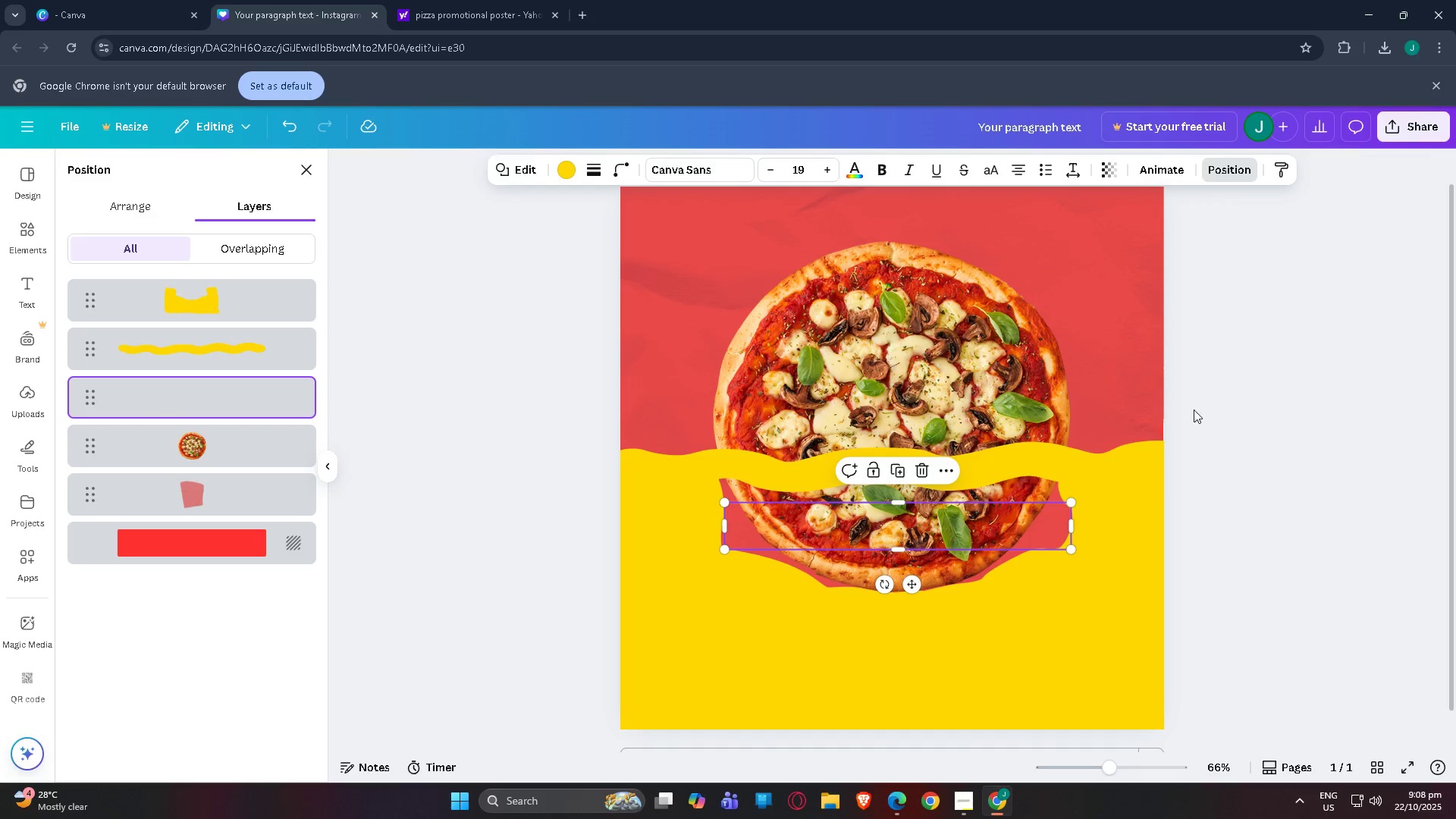 
left_click([1192, 410])
 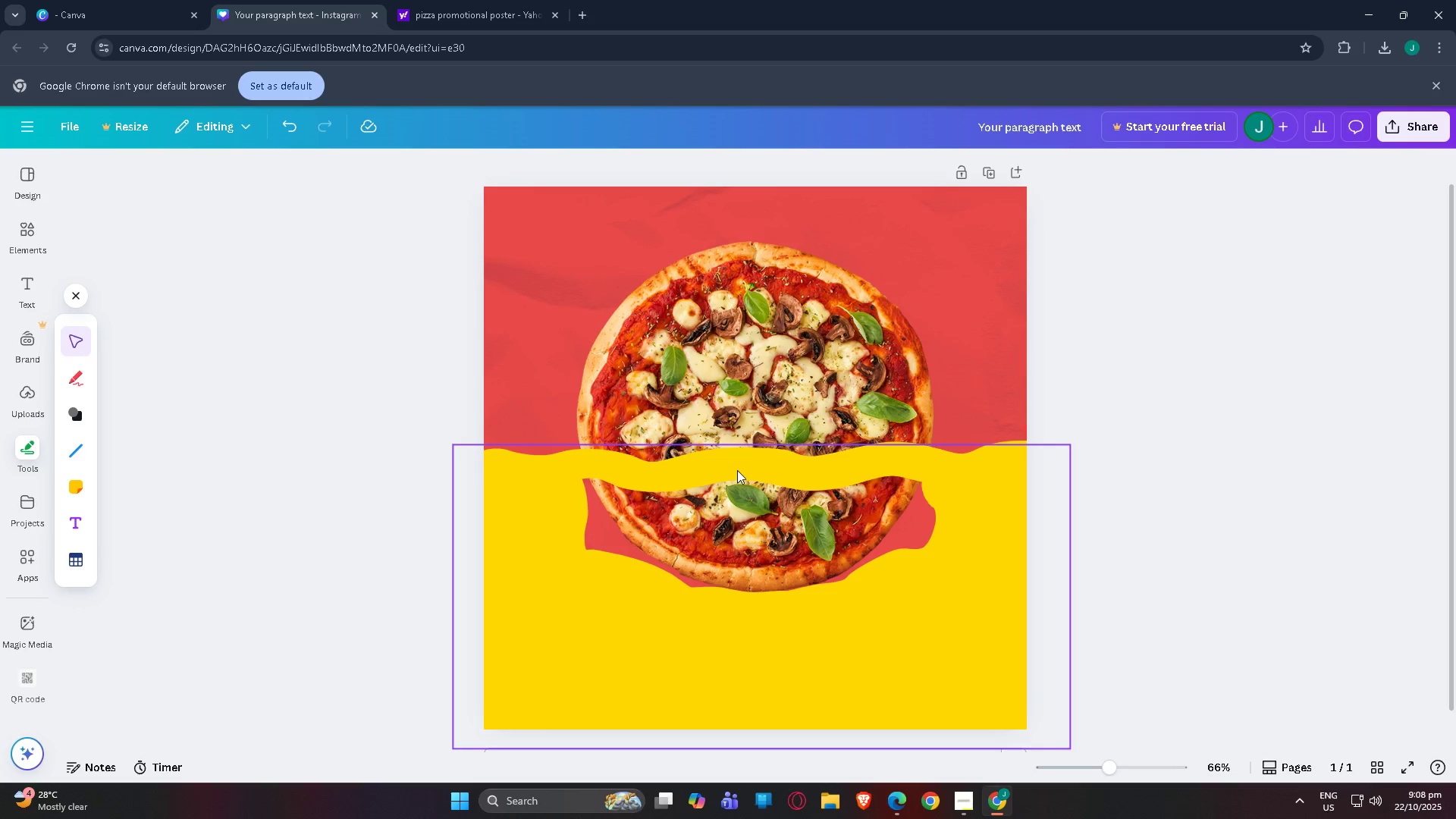 
wait(5.31)
 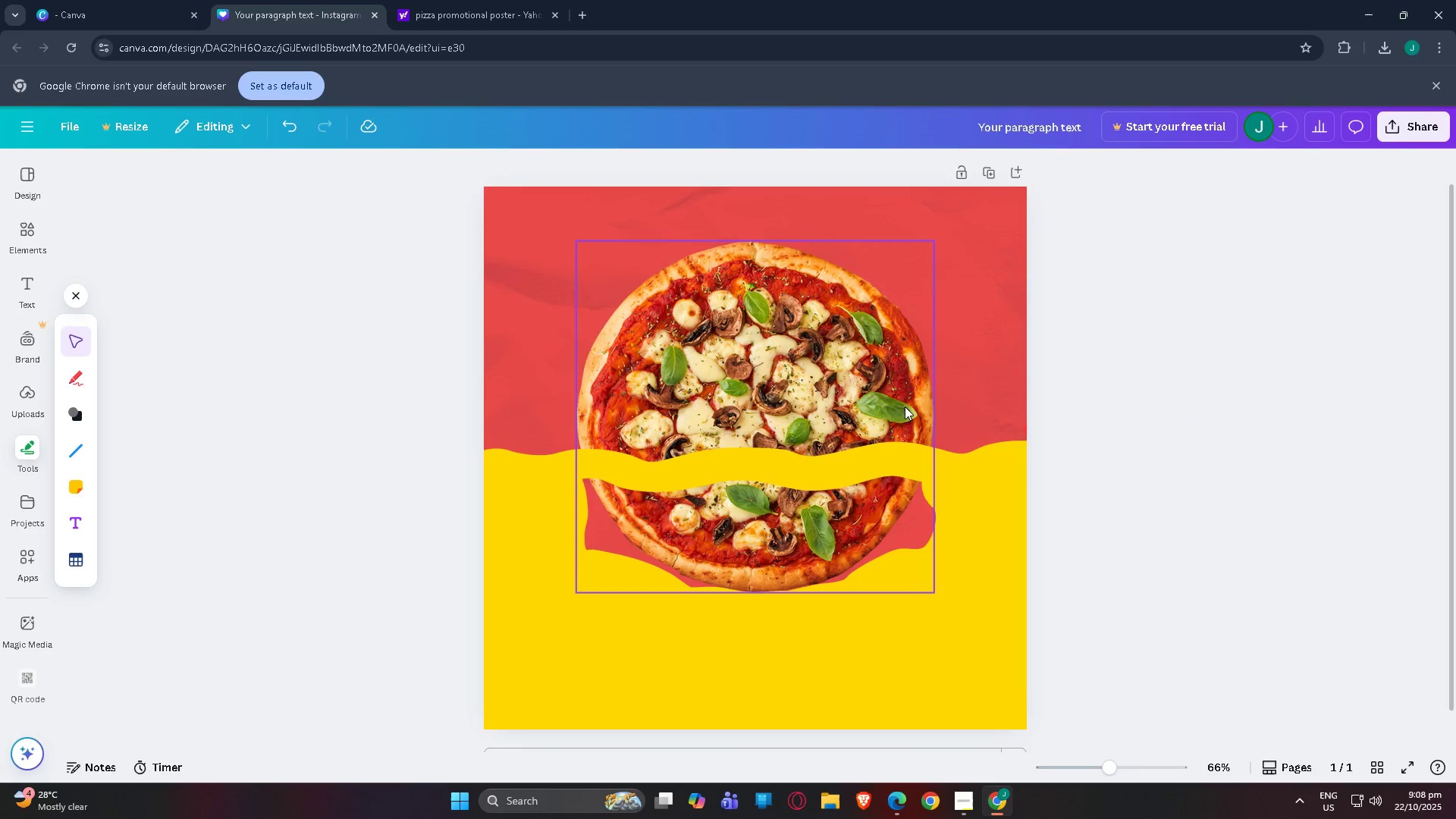 
left_click([930, 642])
 